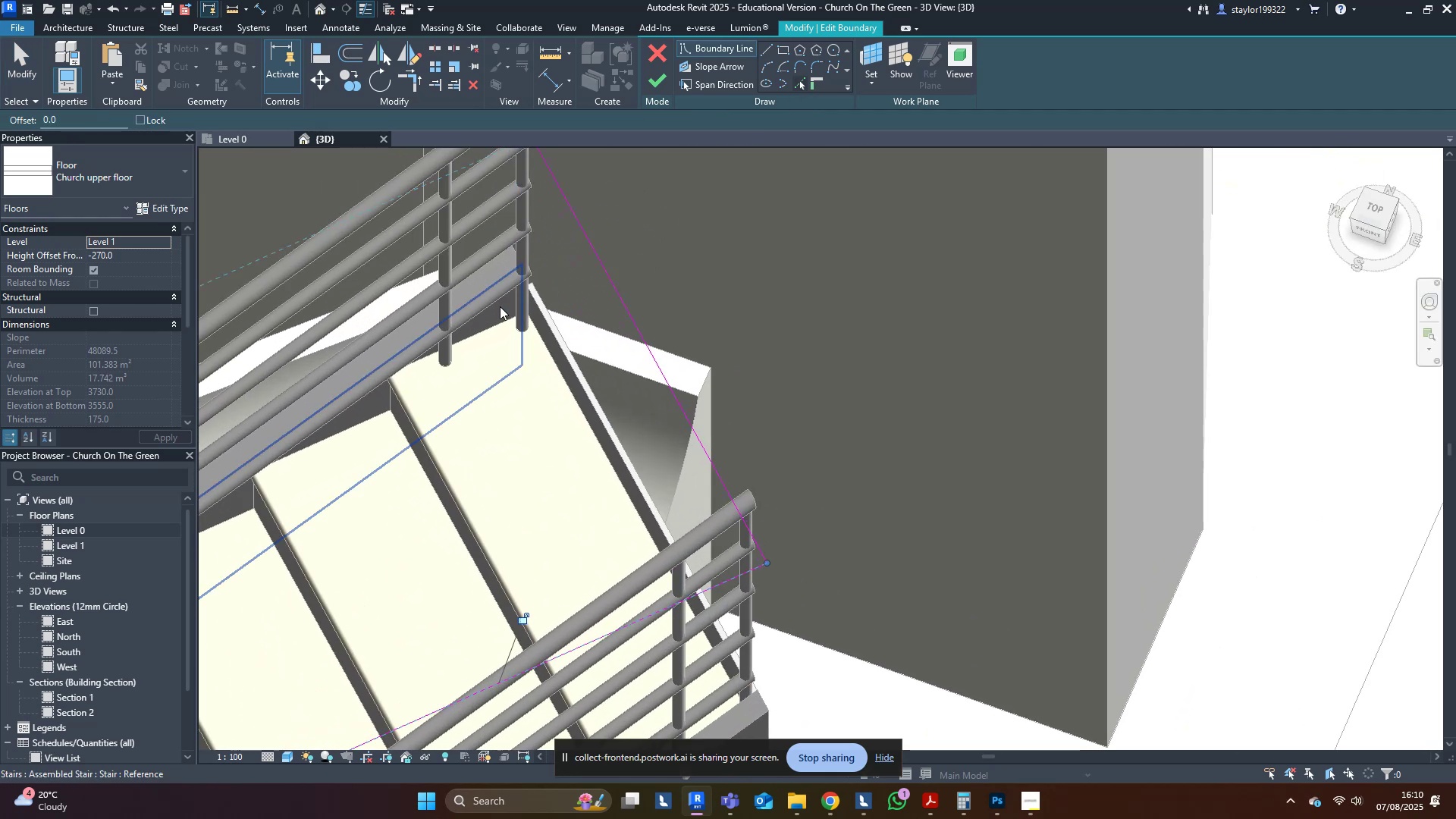 
left_click([500, 306])
 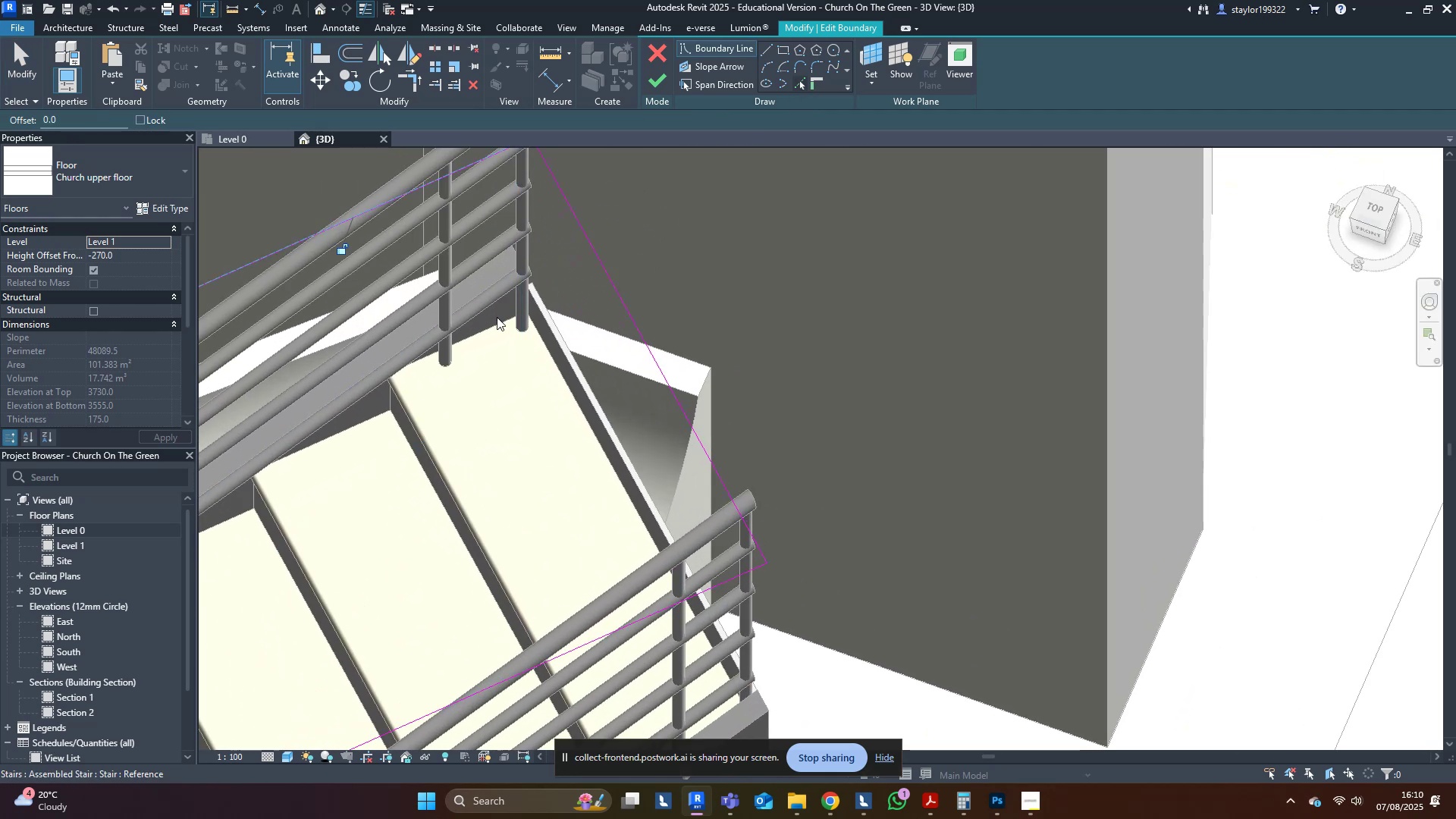 
scroll: coordinate [506, 403], scroll_direction: down, amount: 10.0
 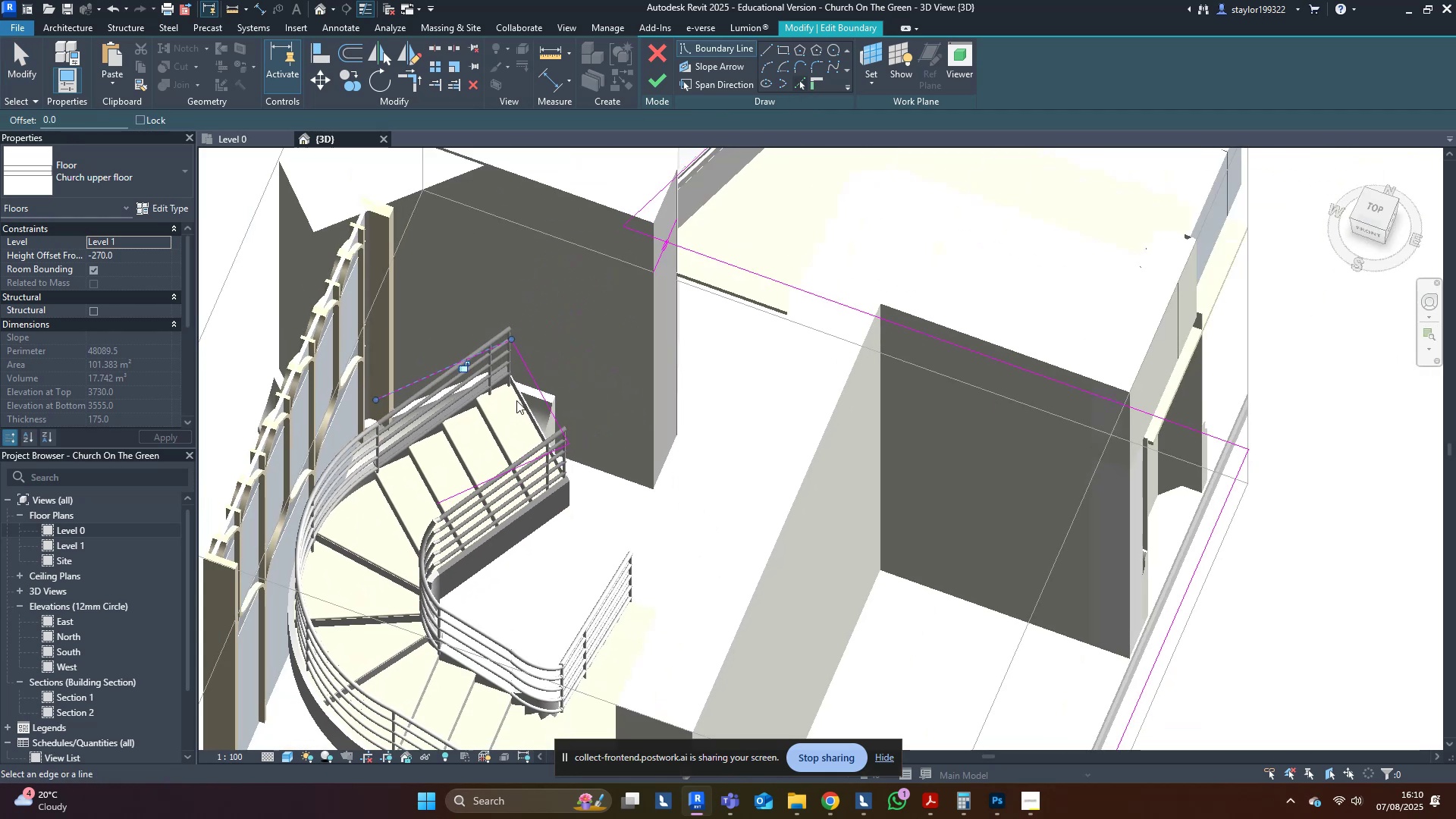 
hold_key(key=ShiftLeft, duration=0.43)
 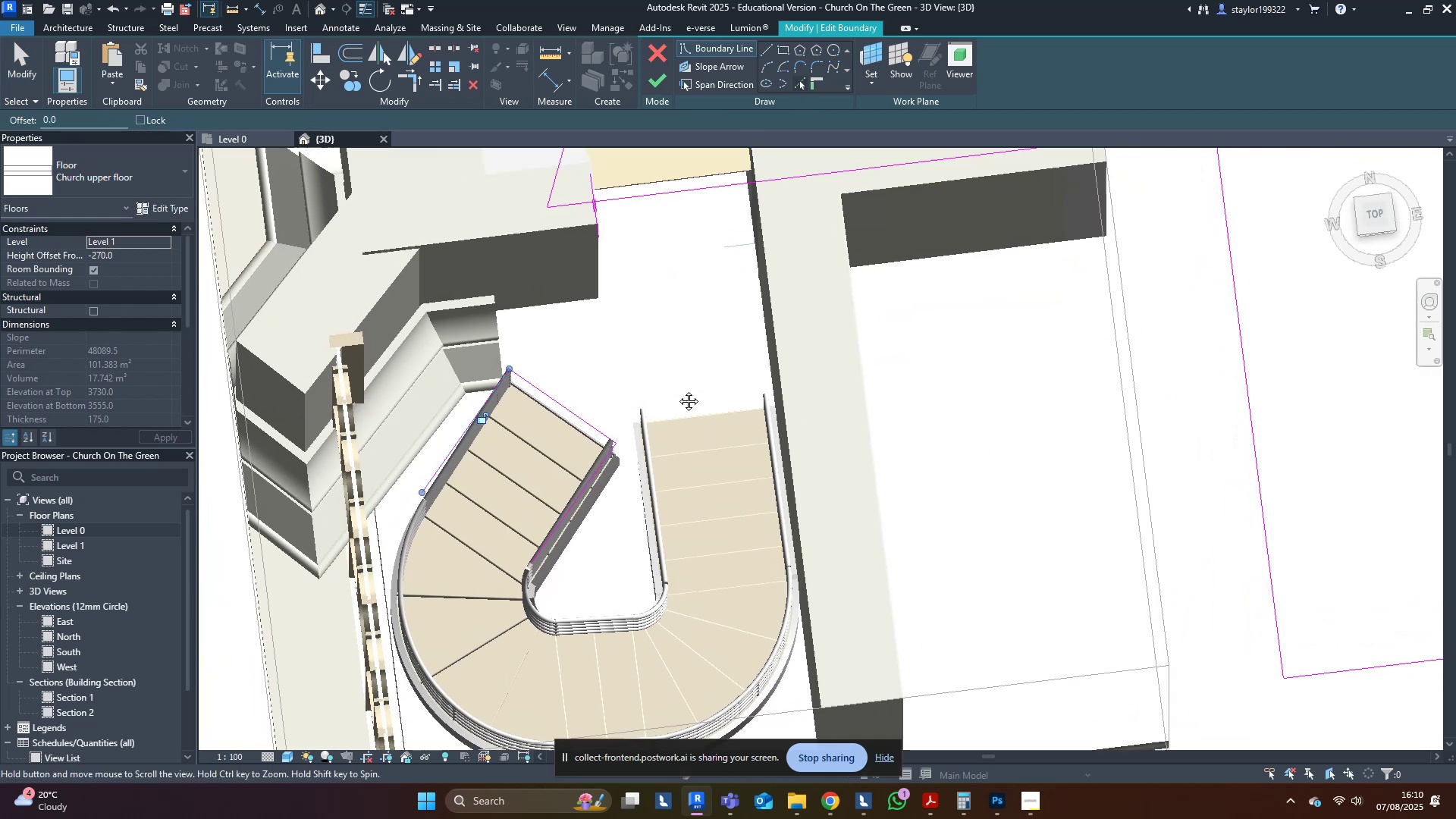 
type(tr)
 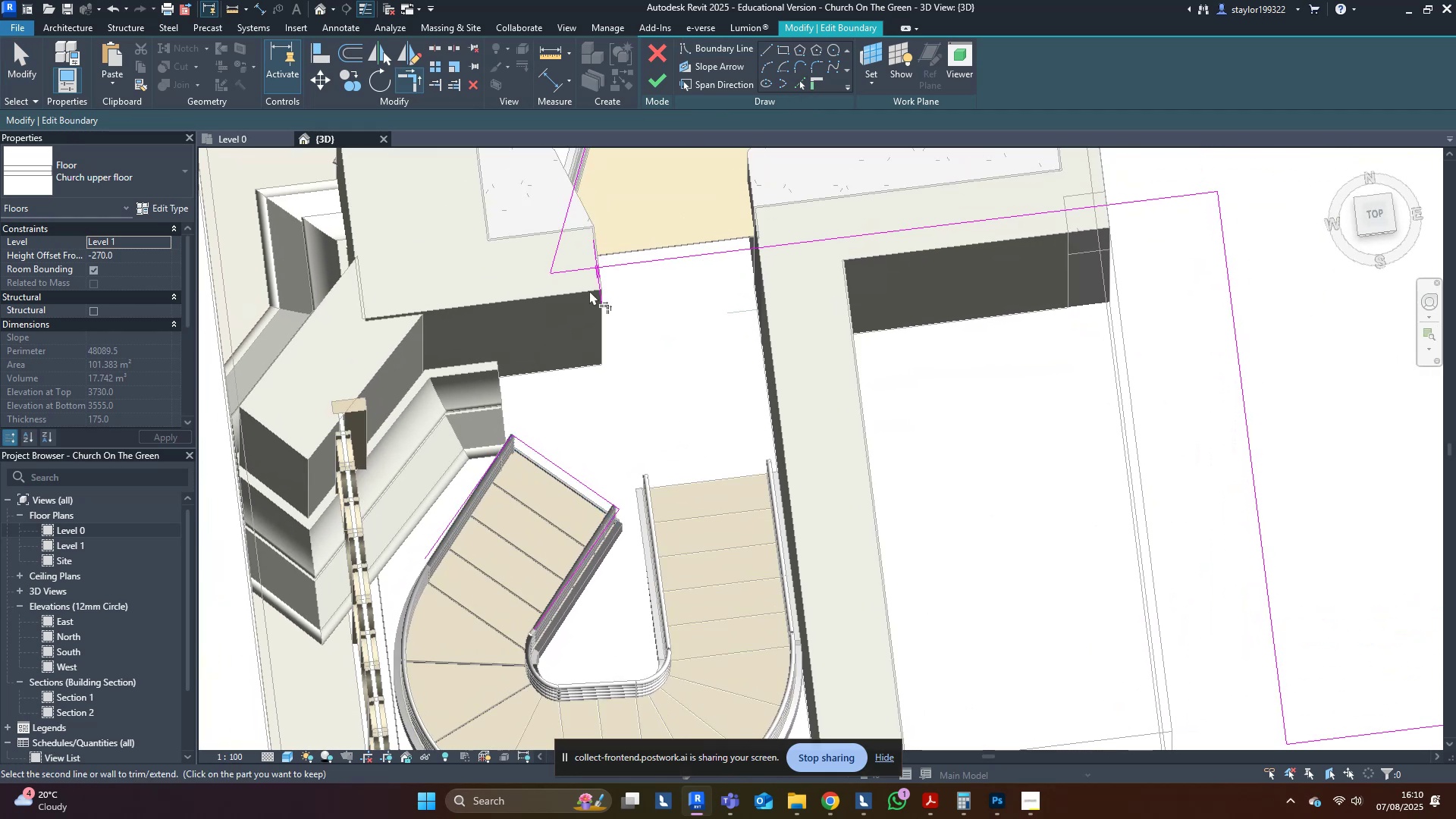 
left_click([598, 282])
 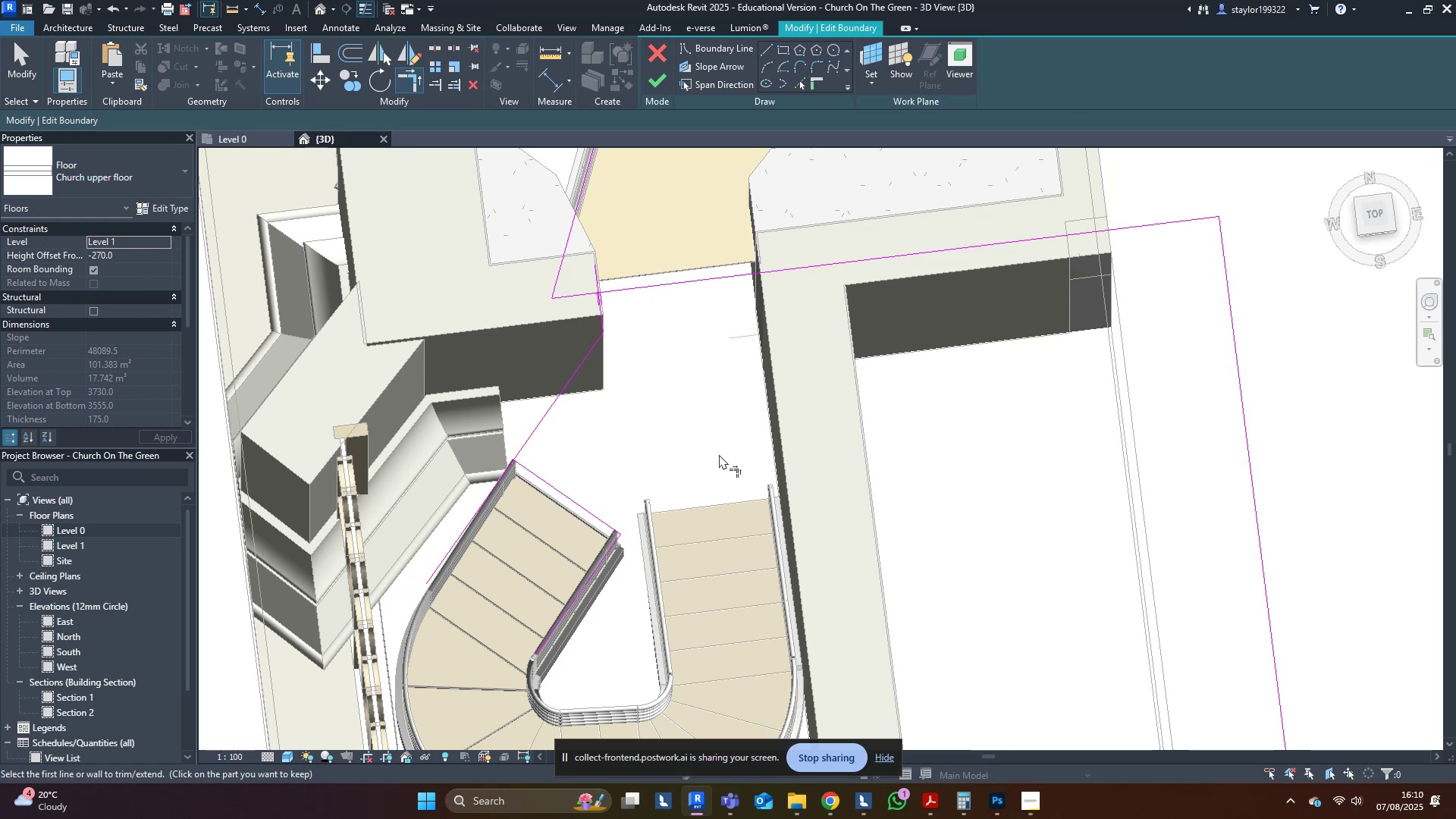 
wait(31.12)
 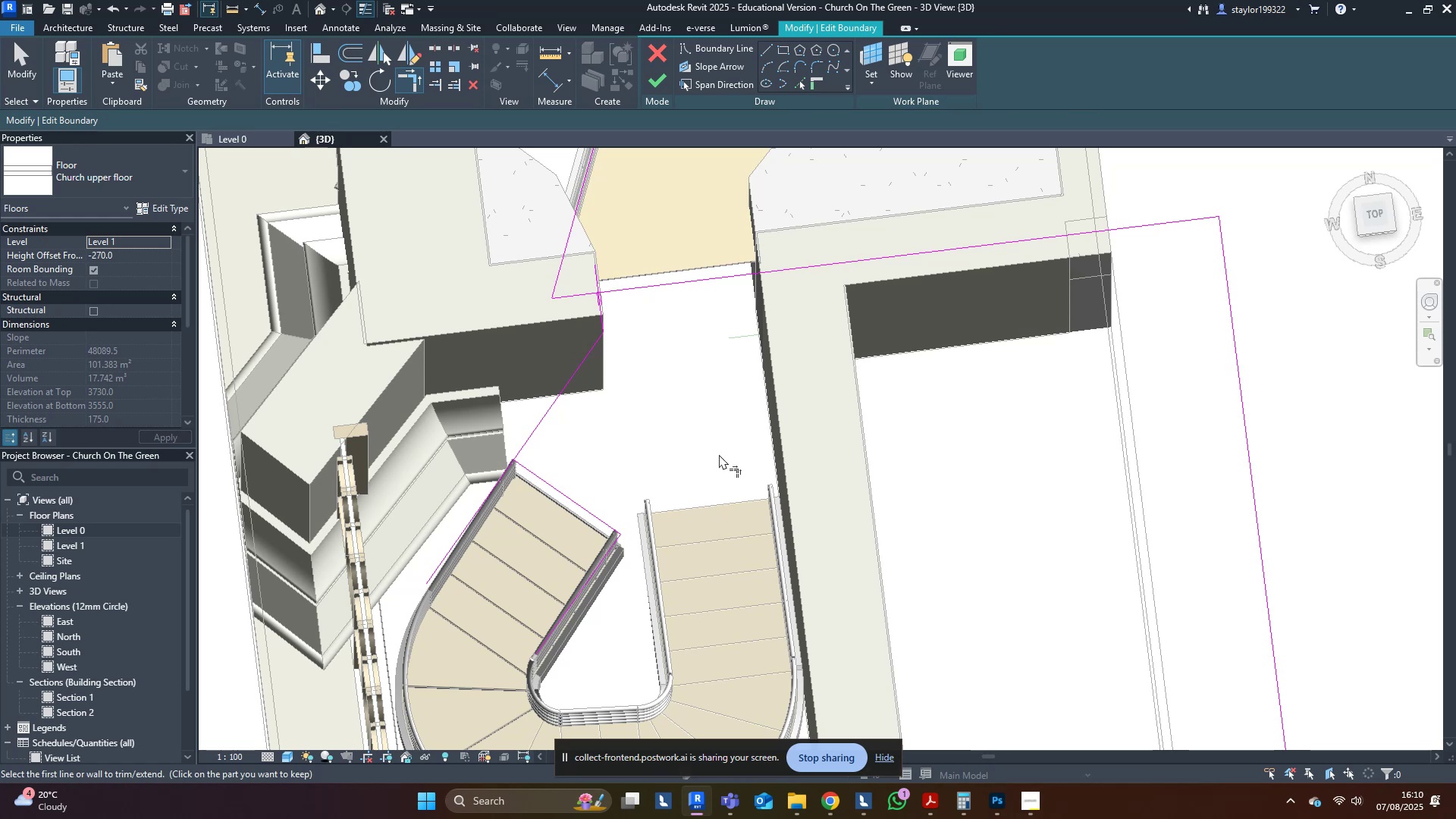 
left_click([1376, 218])
 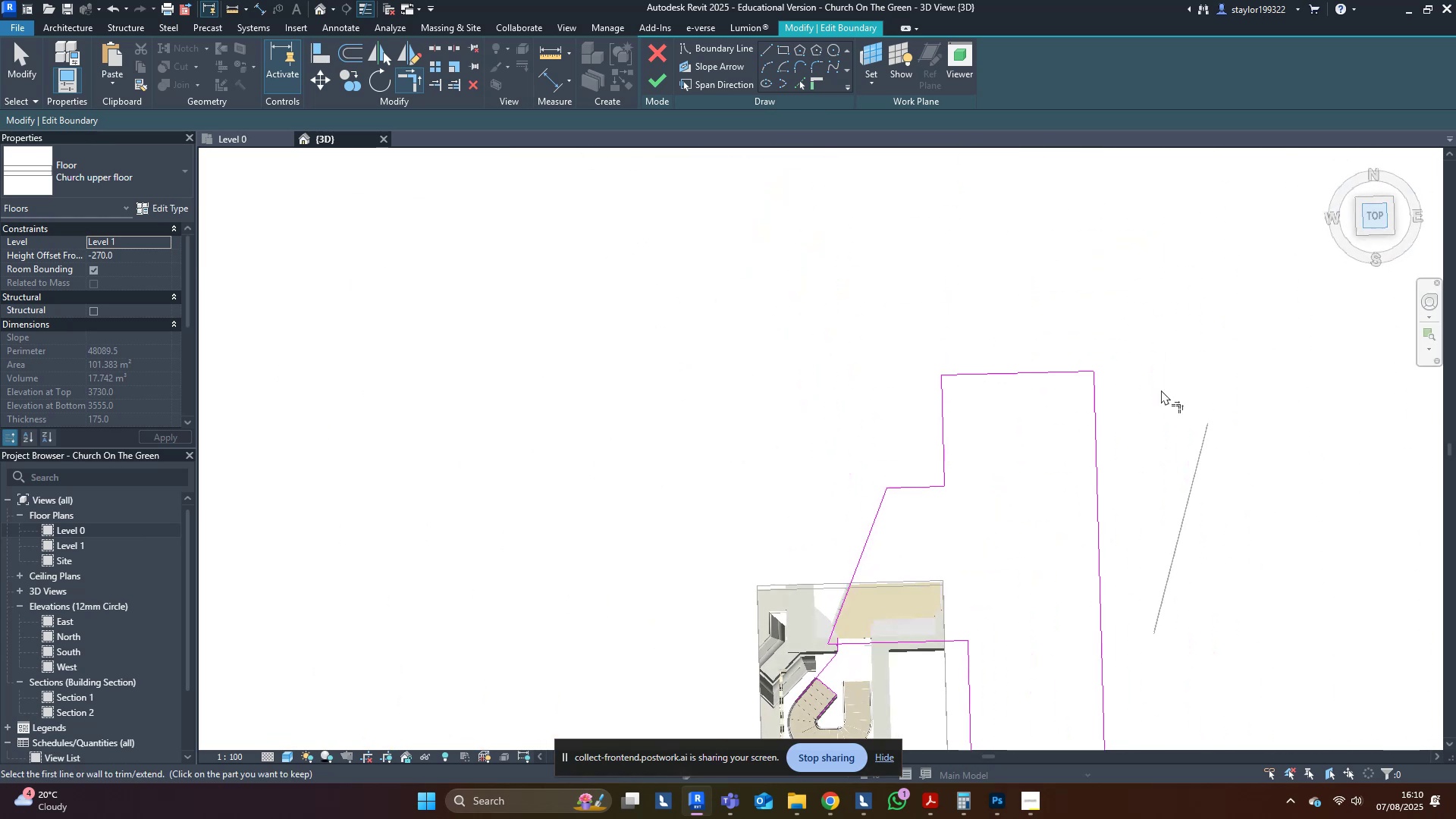 
middle_click([979, 526])
 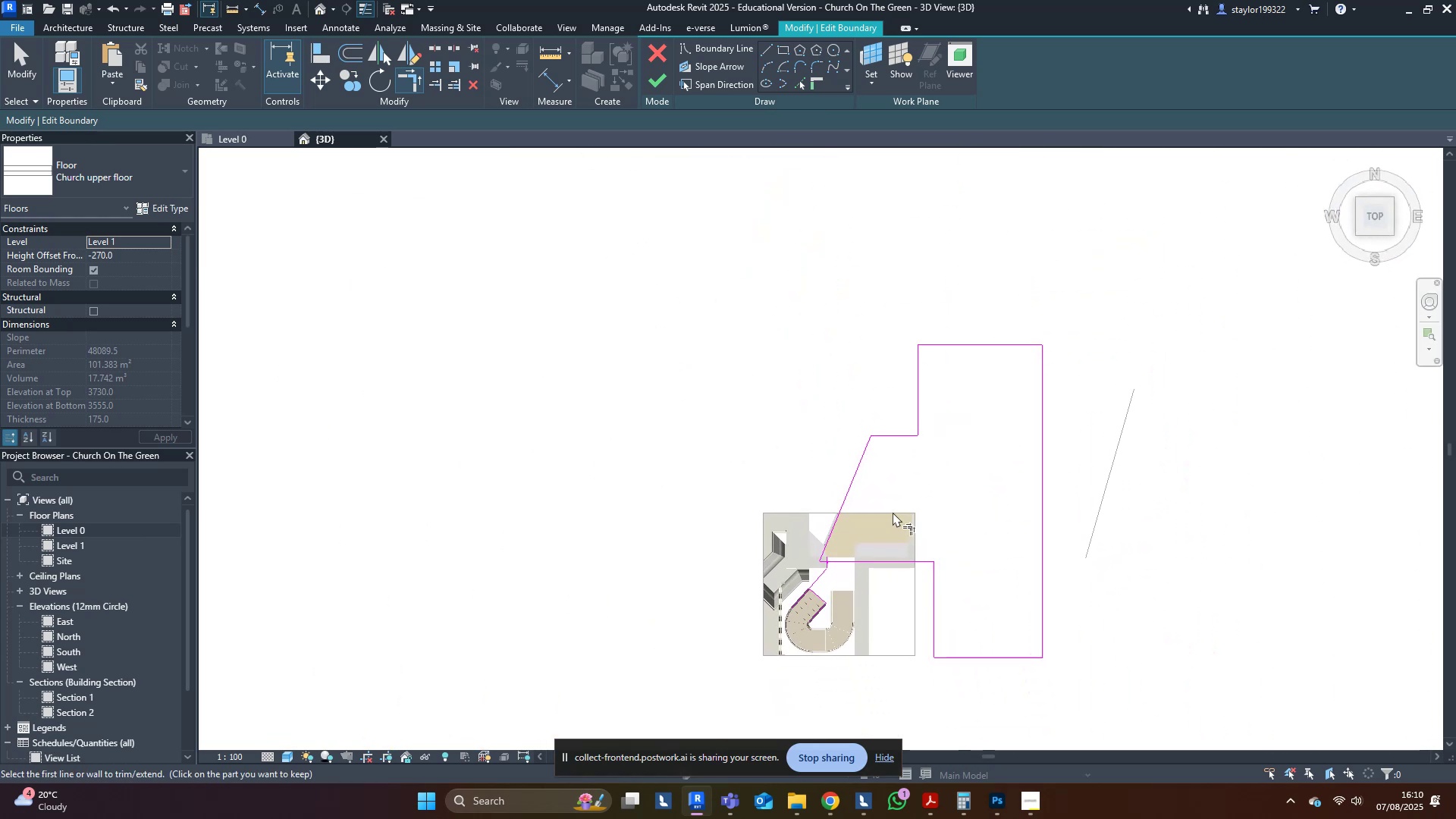 
scroll: coordinate [755, 484], scroll_direction: up, amount: 8.0
 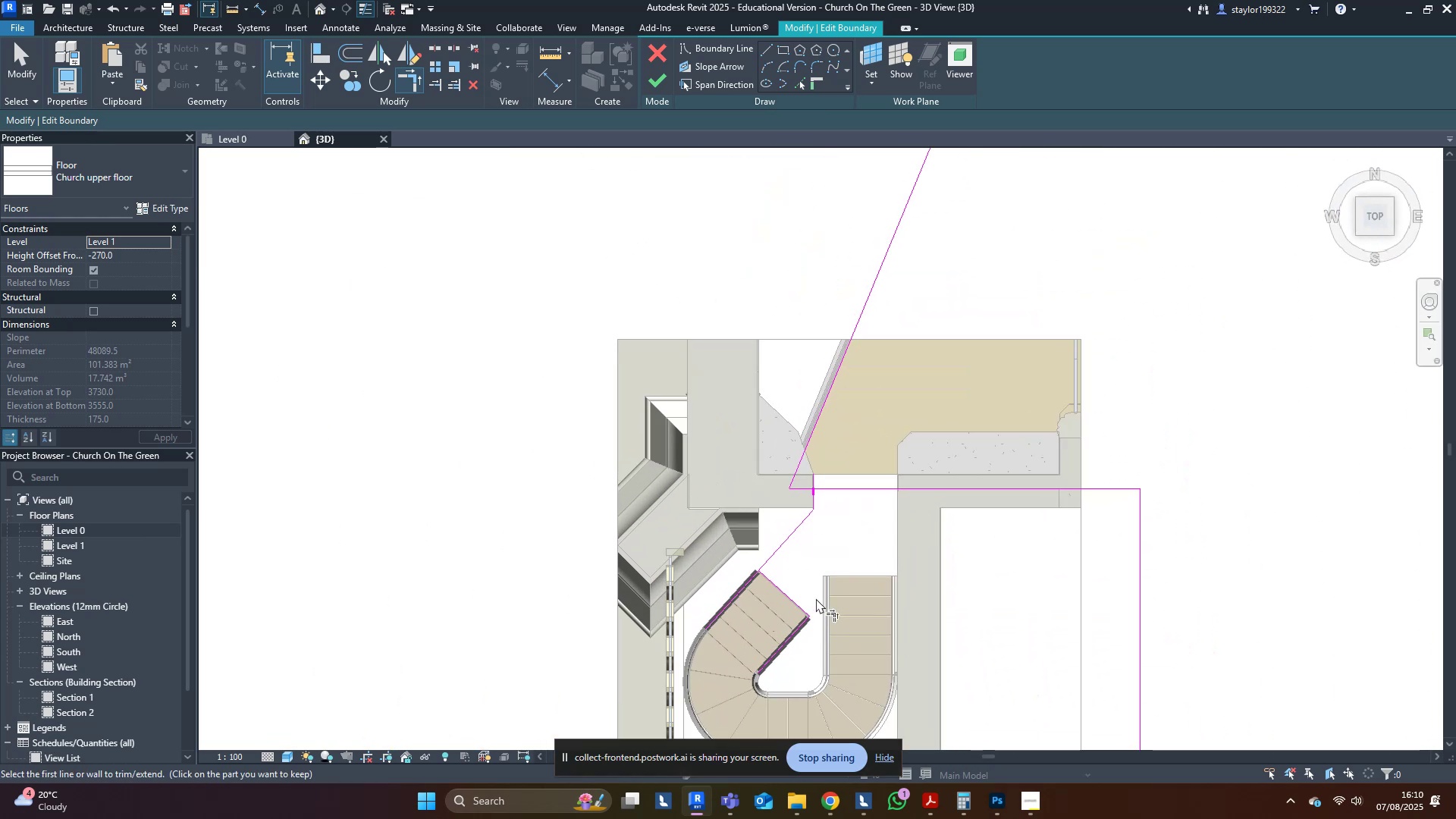 
middle_click([814, 576])
 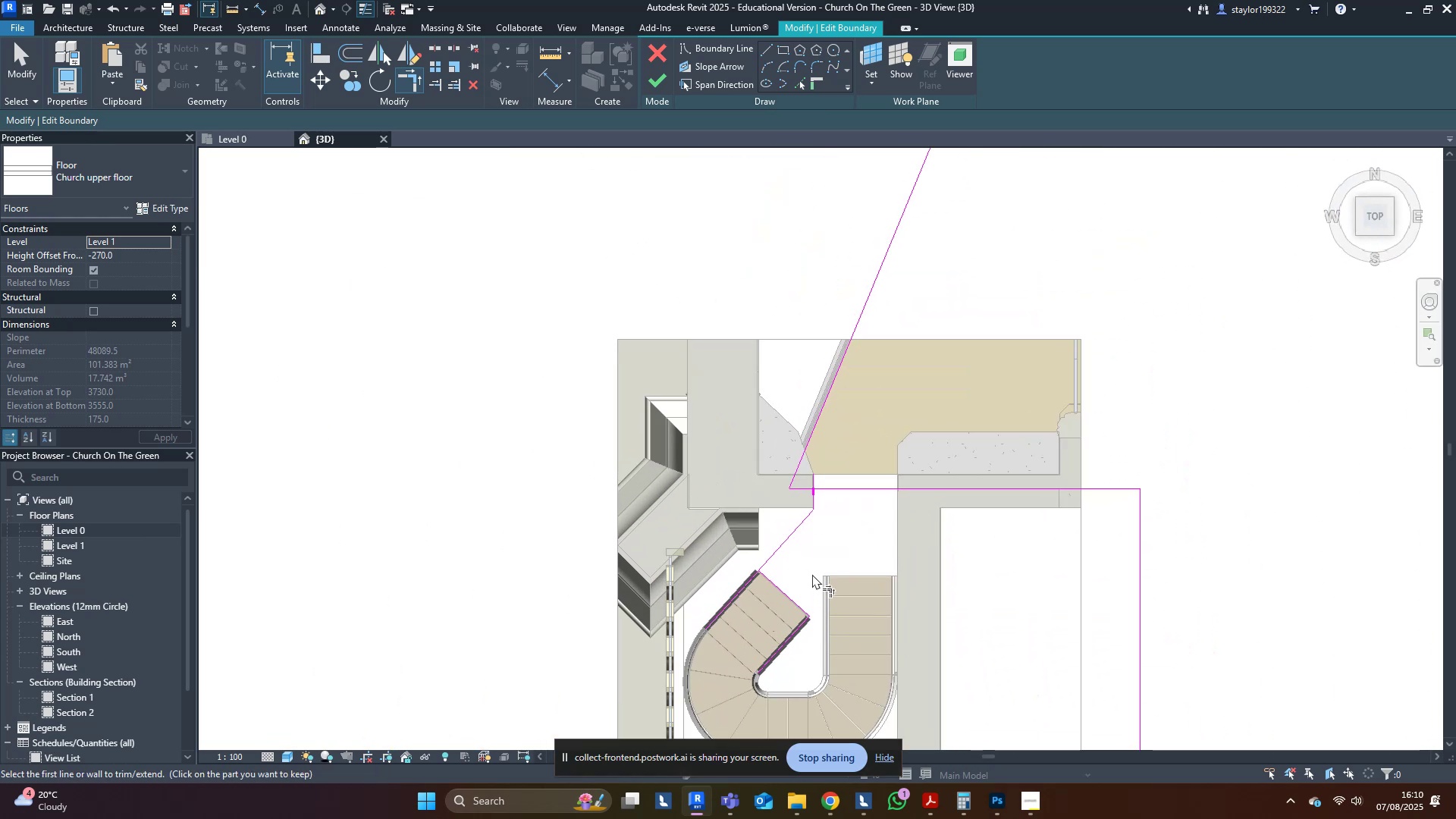 
type(of1040)
 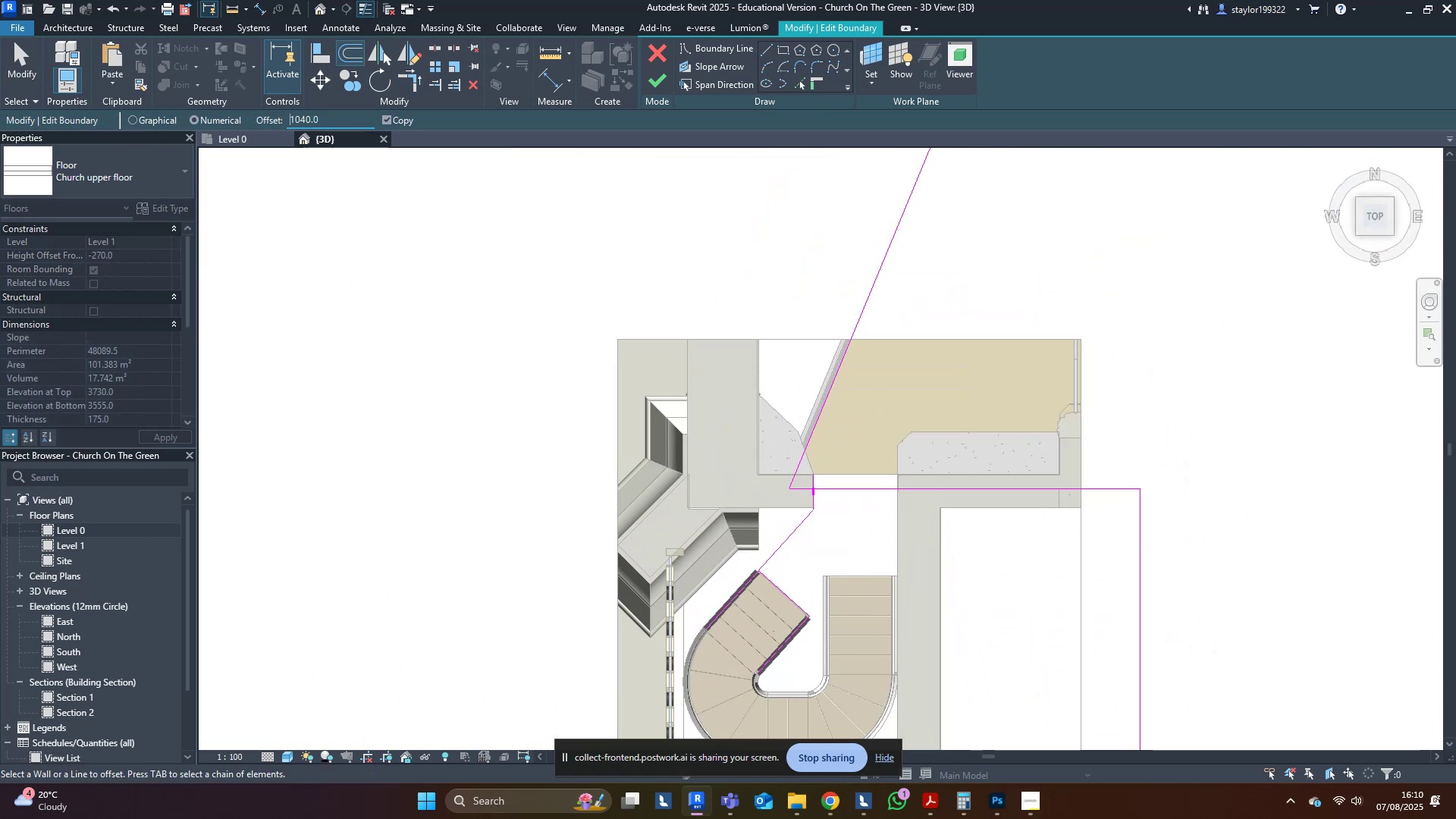 
scroll: coordinate [290, 115], scroll_direction: up, amount: 1.0
 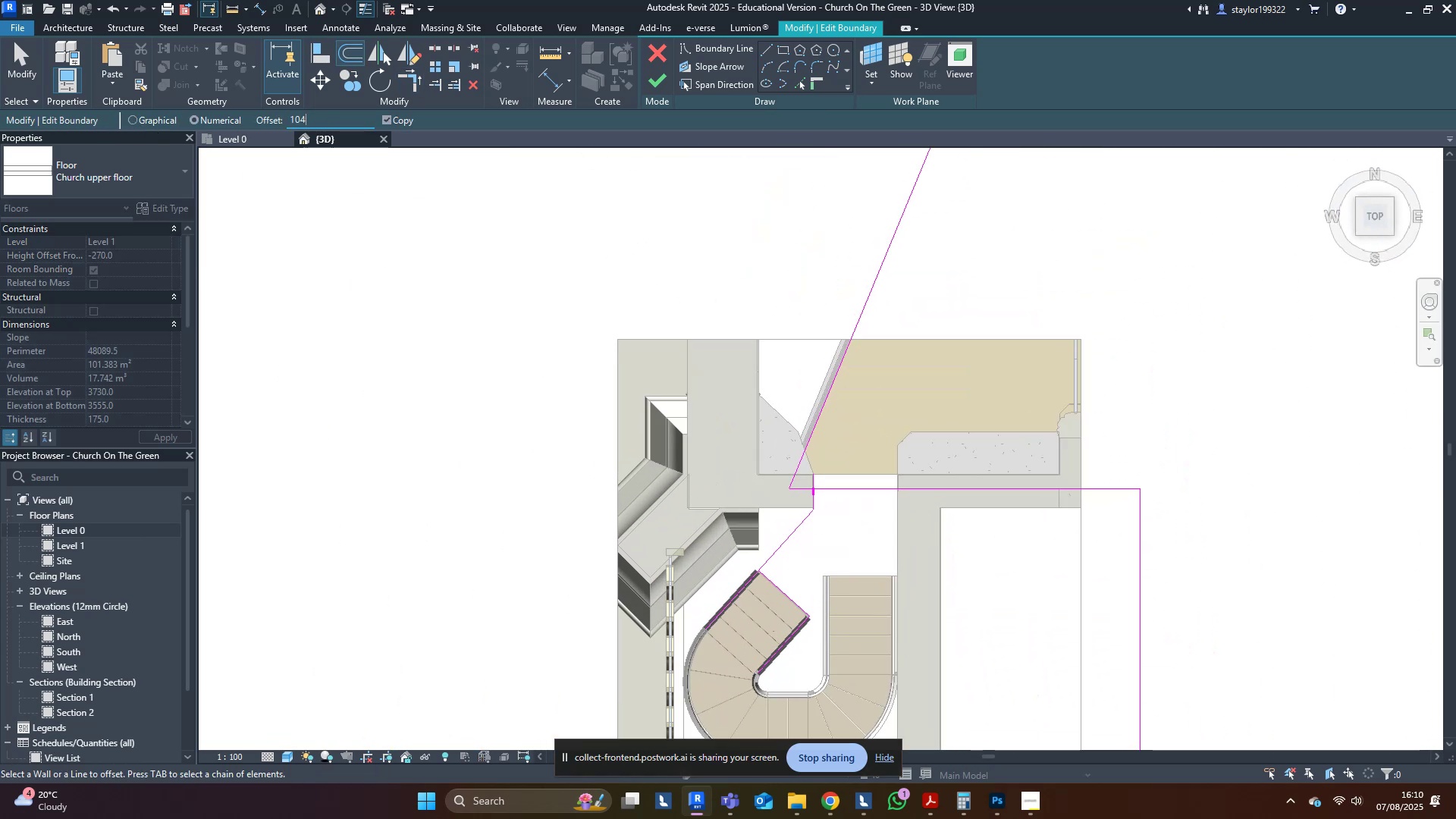 
key(Enter)
 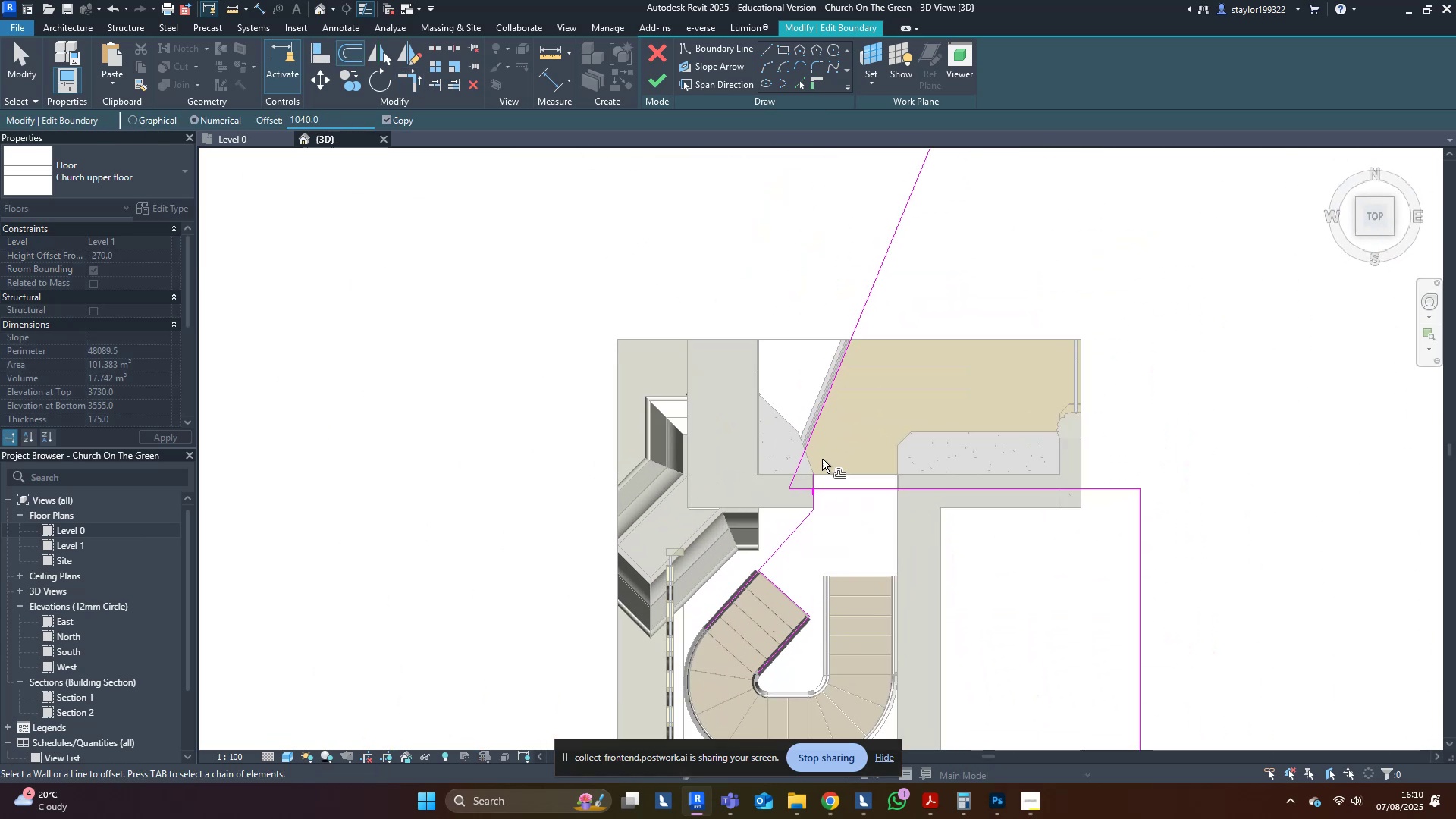 
scroll: coordinate [840, 422], scroll_direction: up, amount: 3.0
 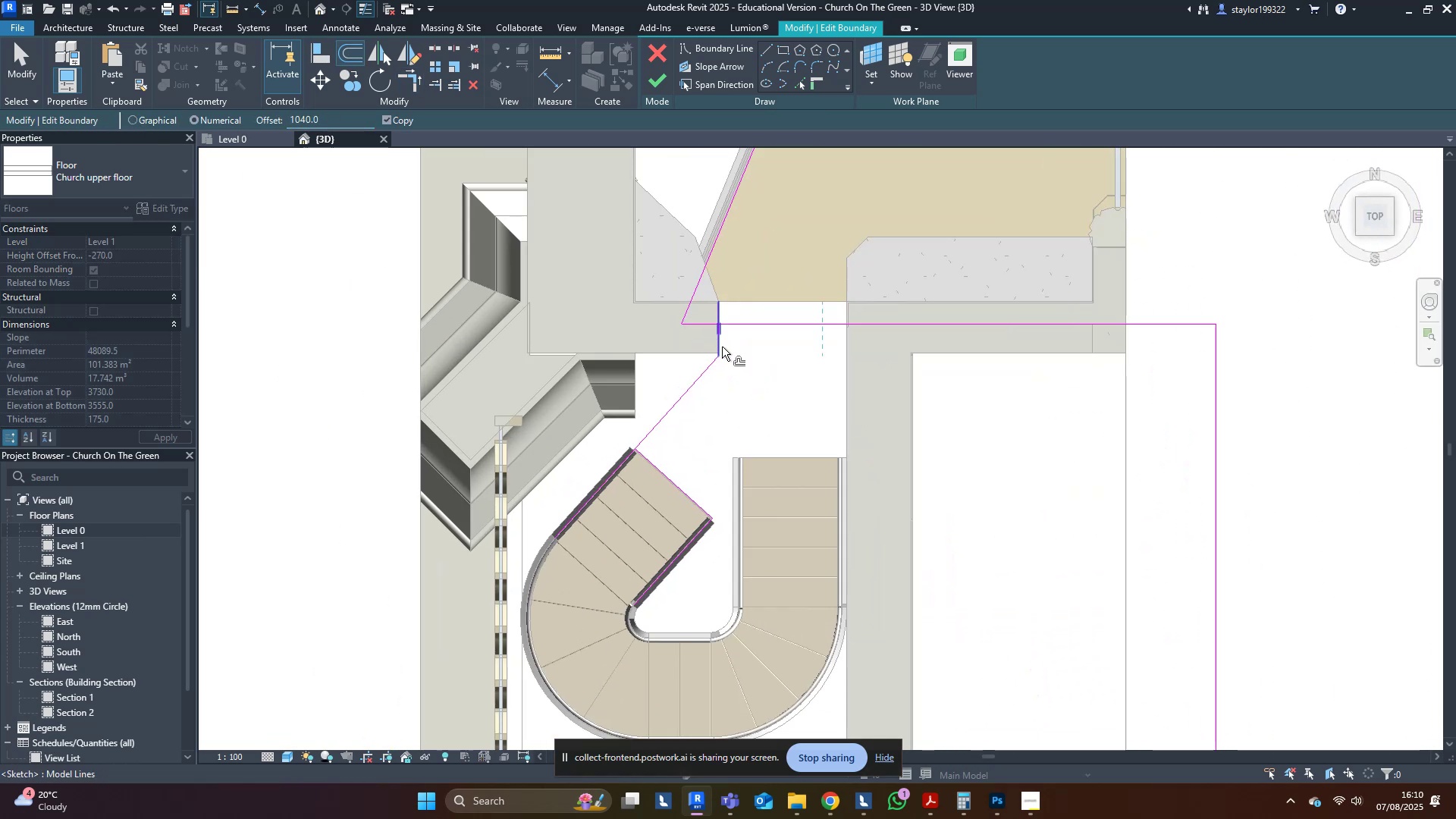 
left_click([720, 347])
 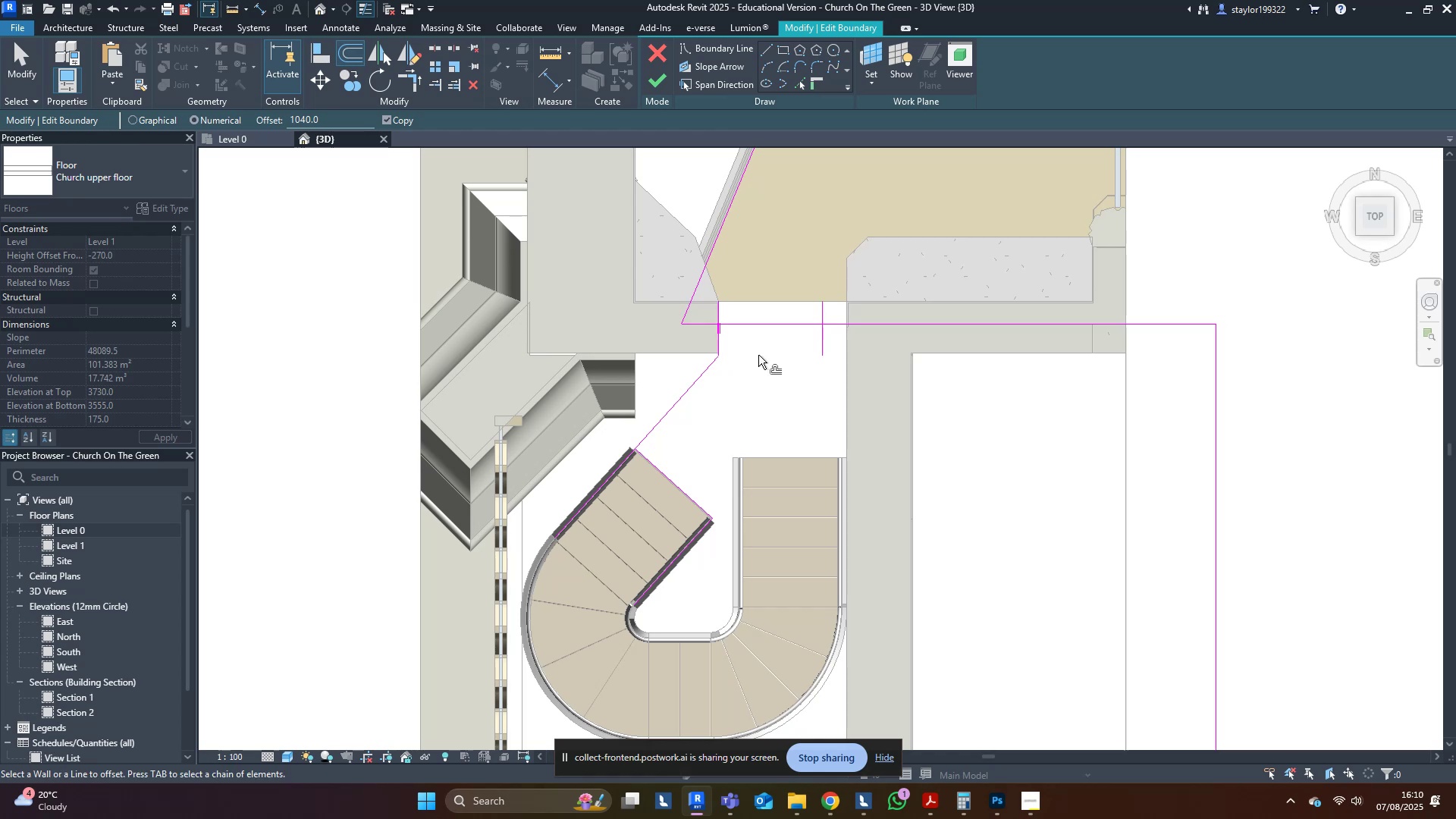 
hold_key(key=T, duration=14.75)
 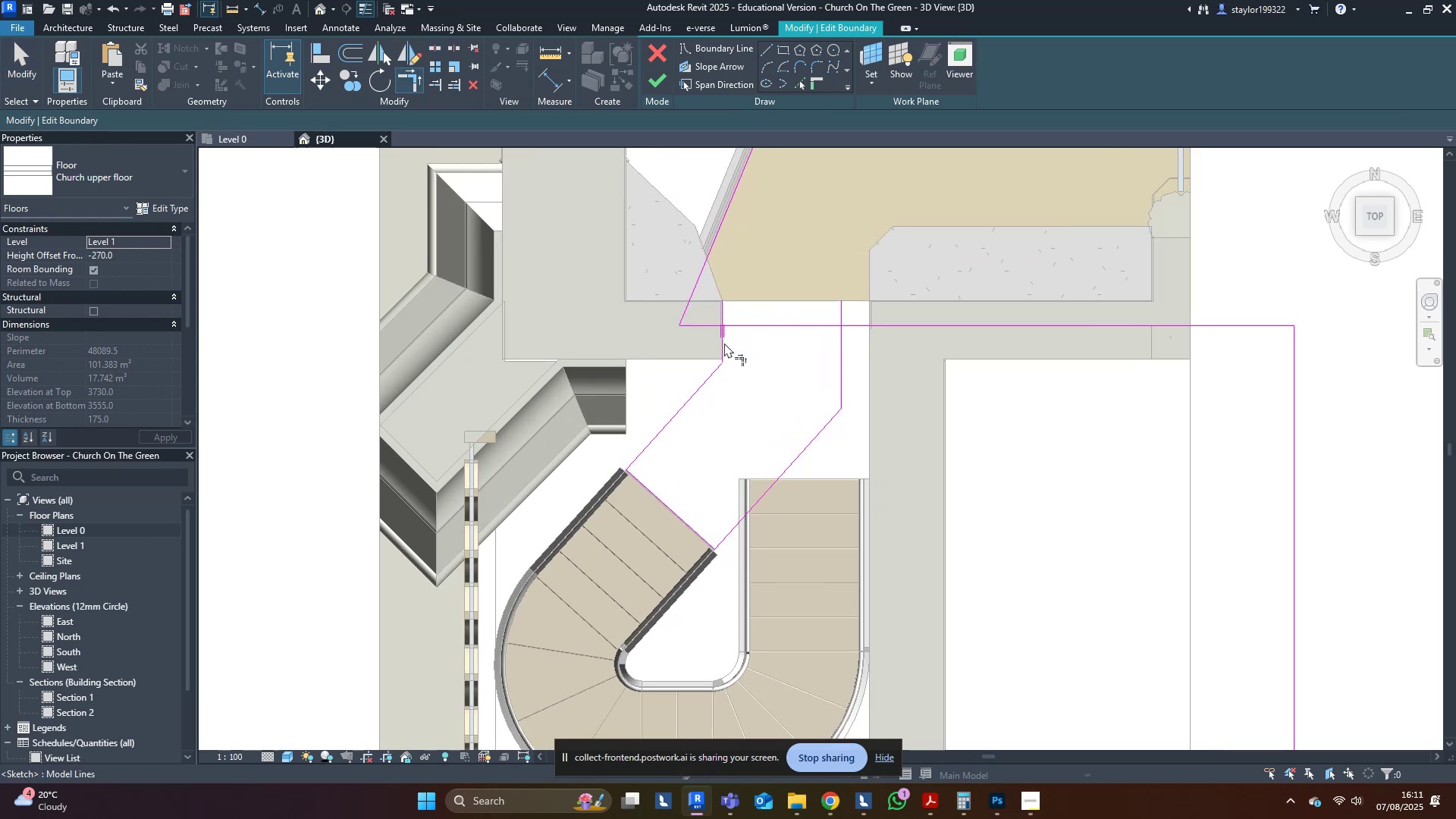 
key(R)
 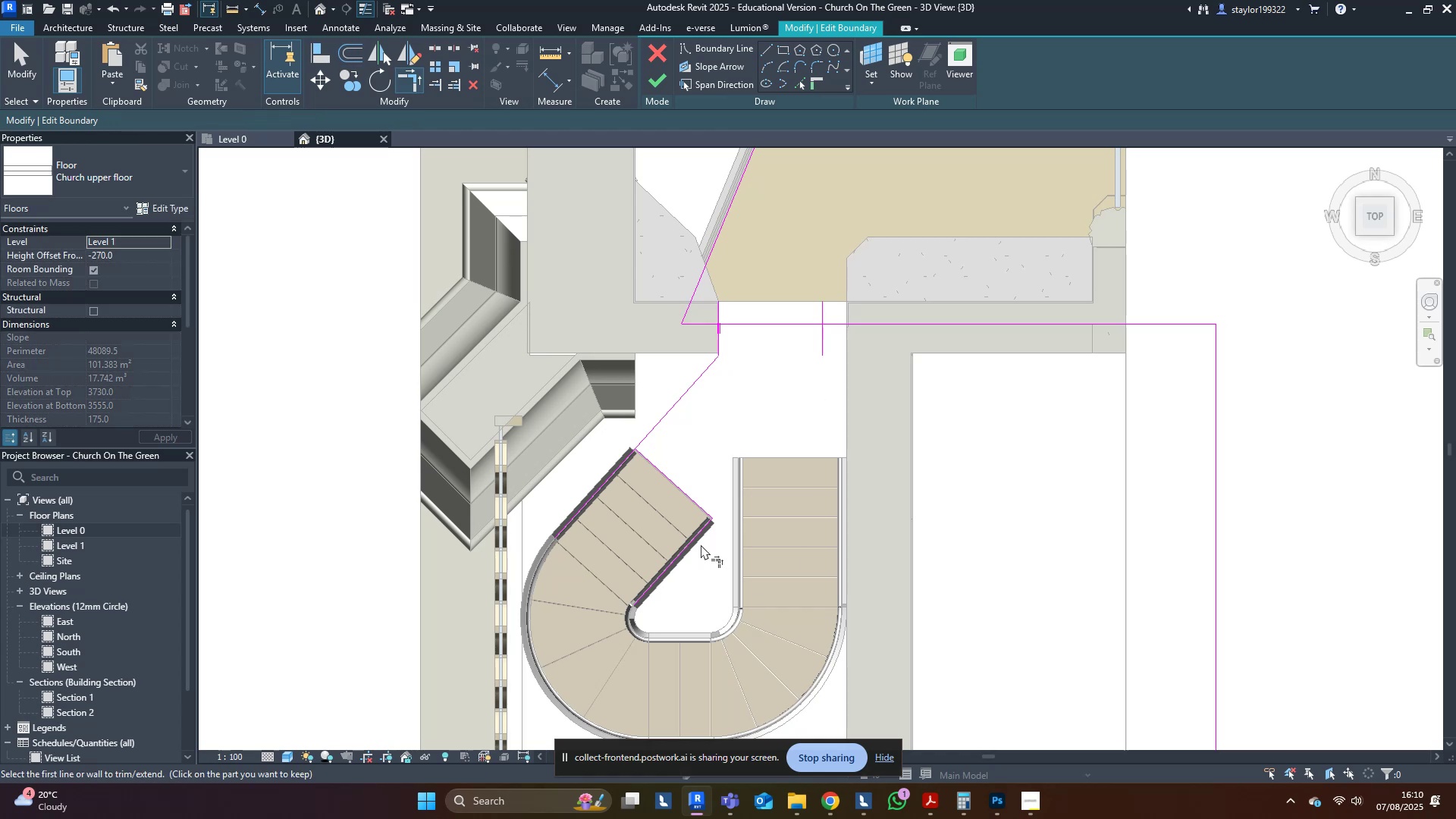 
double_click([699, 544])
 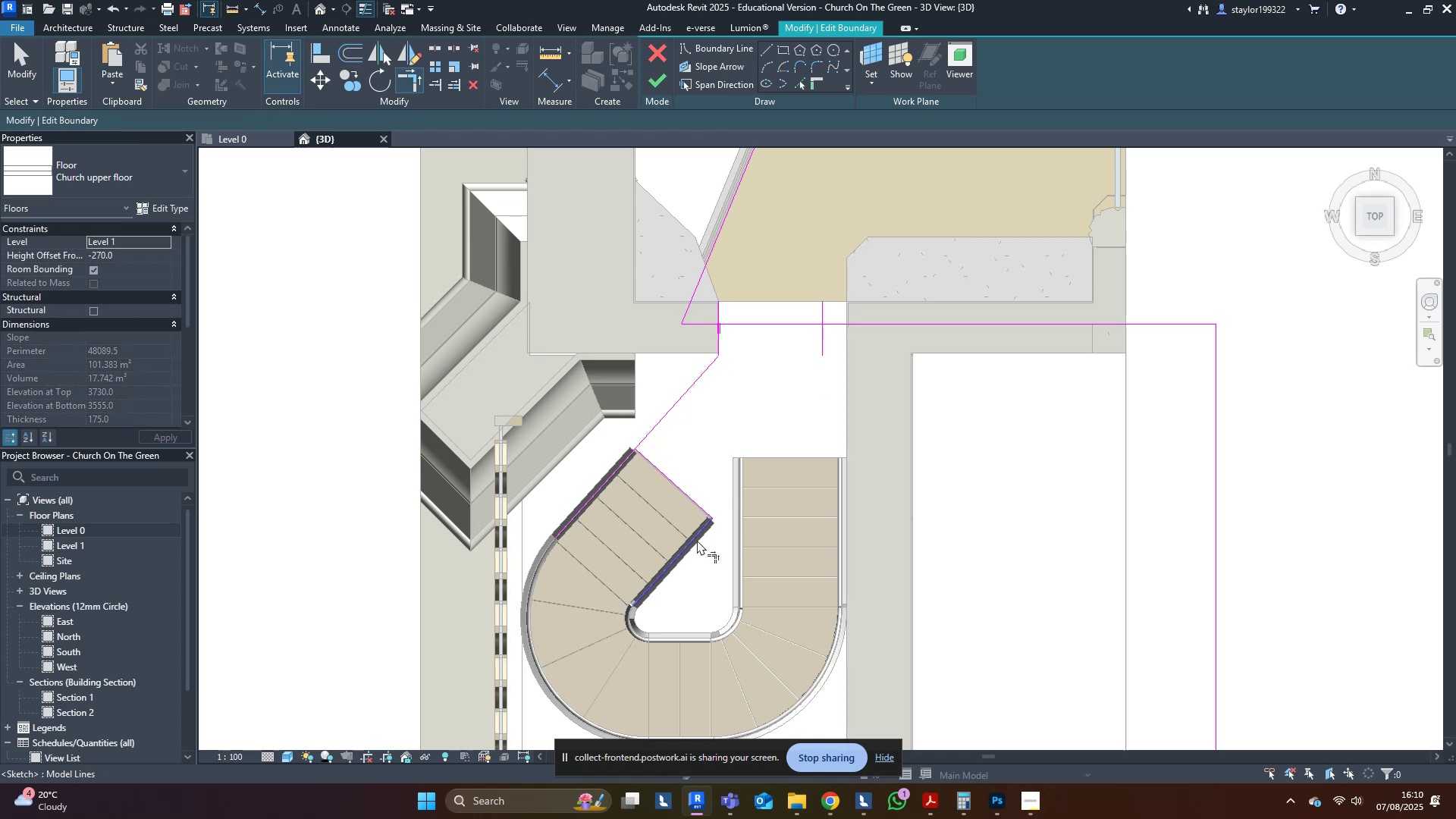 
triple_click([697, 540])
 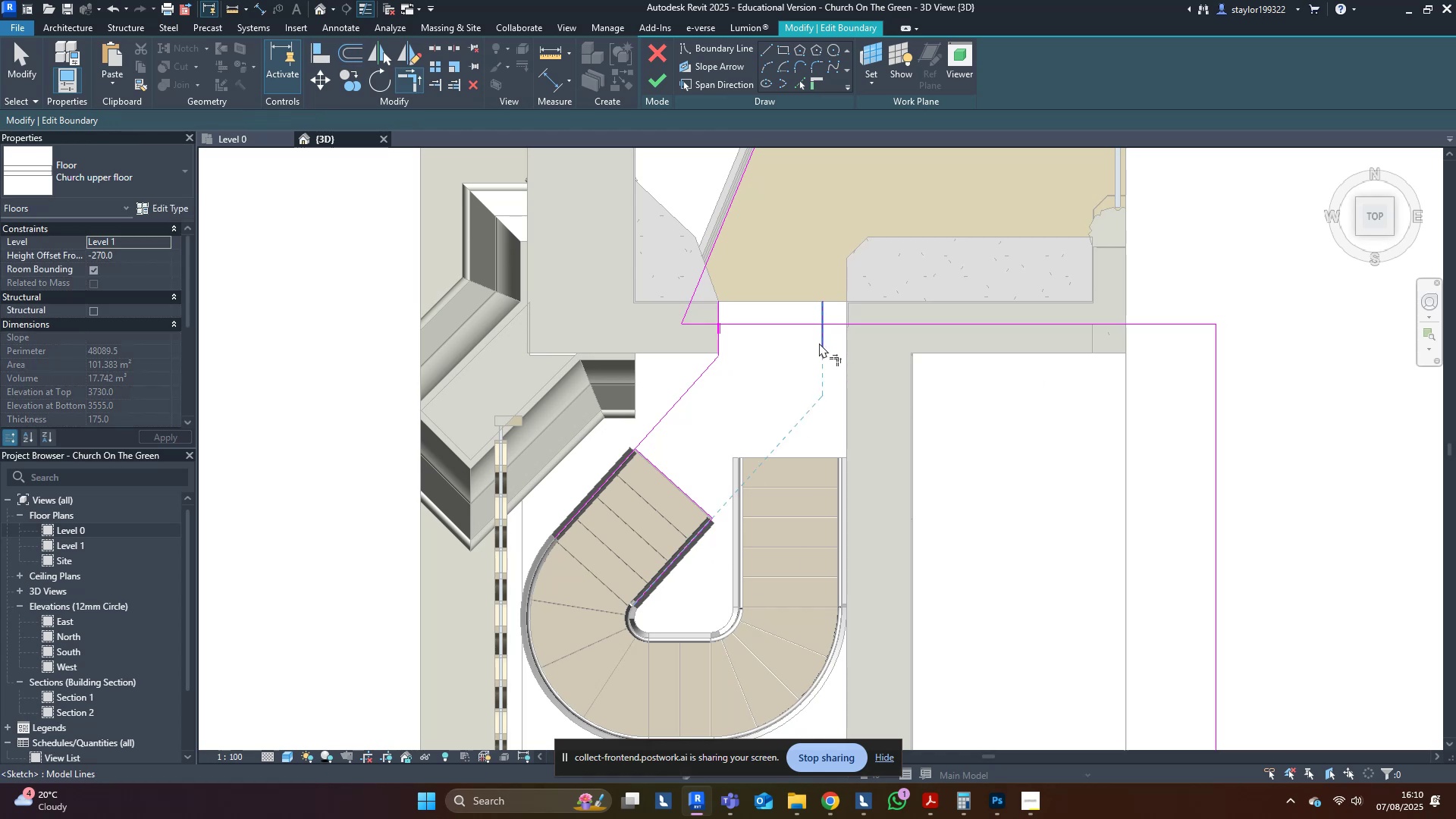 
left_click([822, 338])
 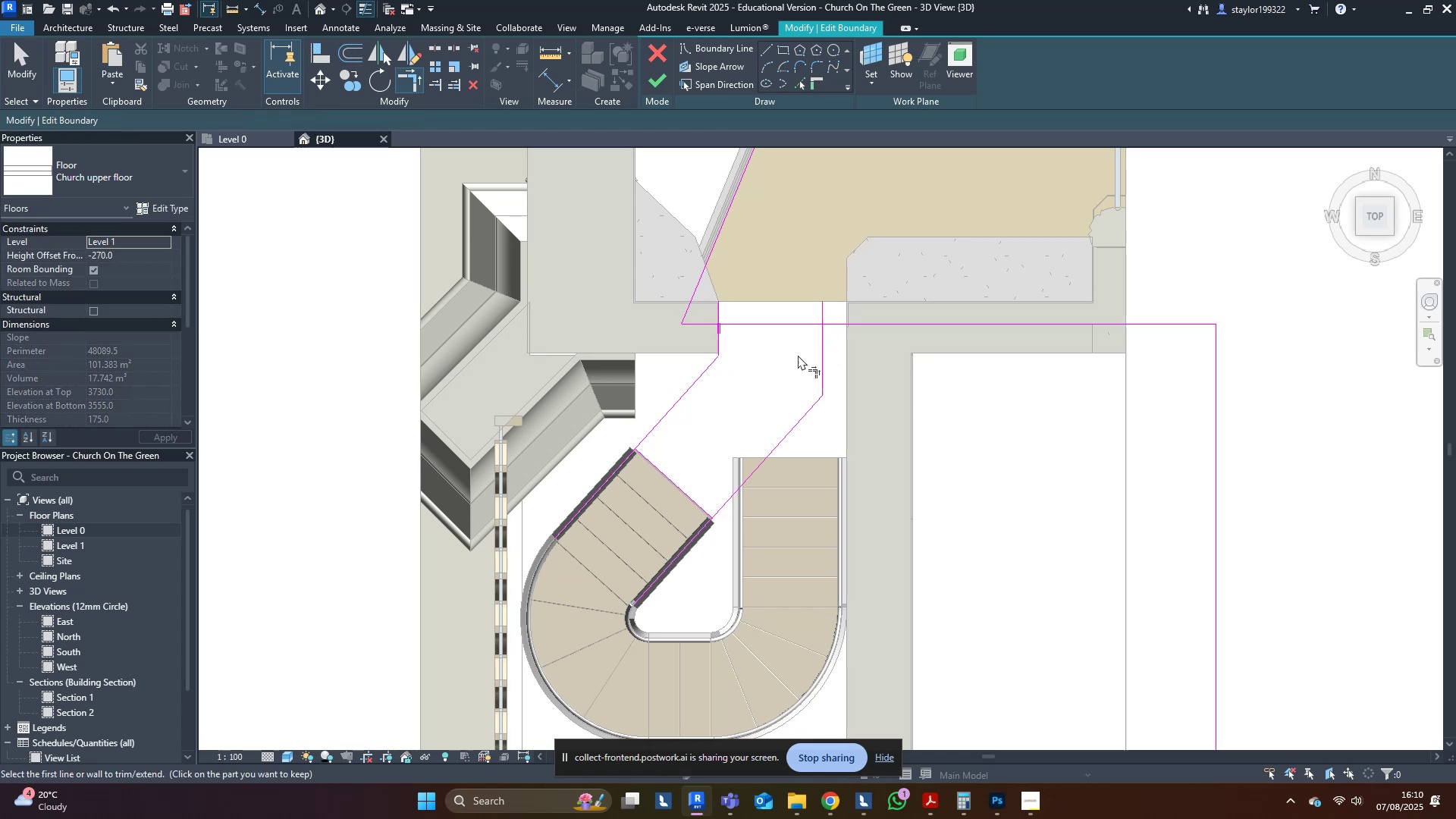 
left_click([649, 464])
 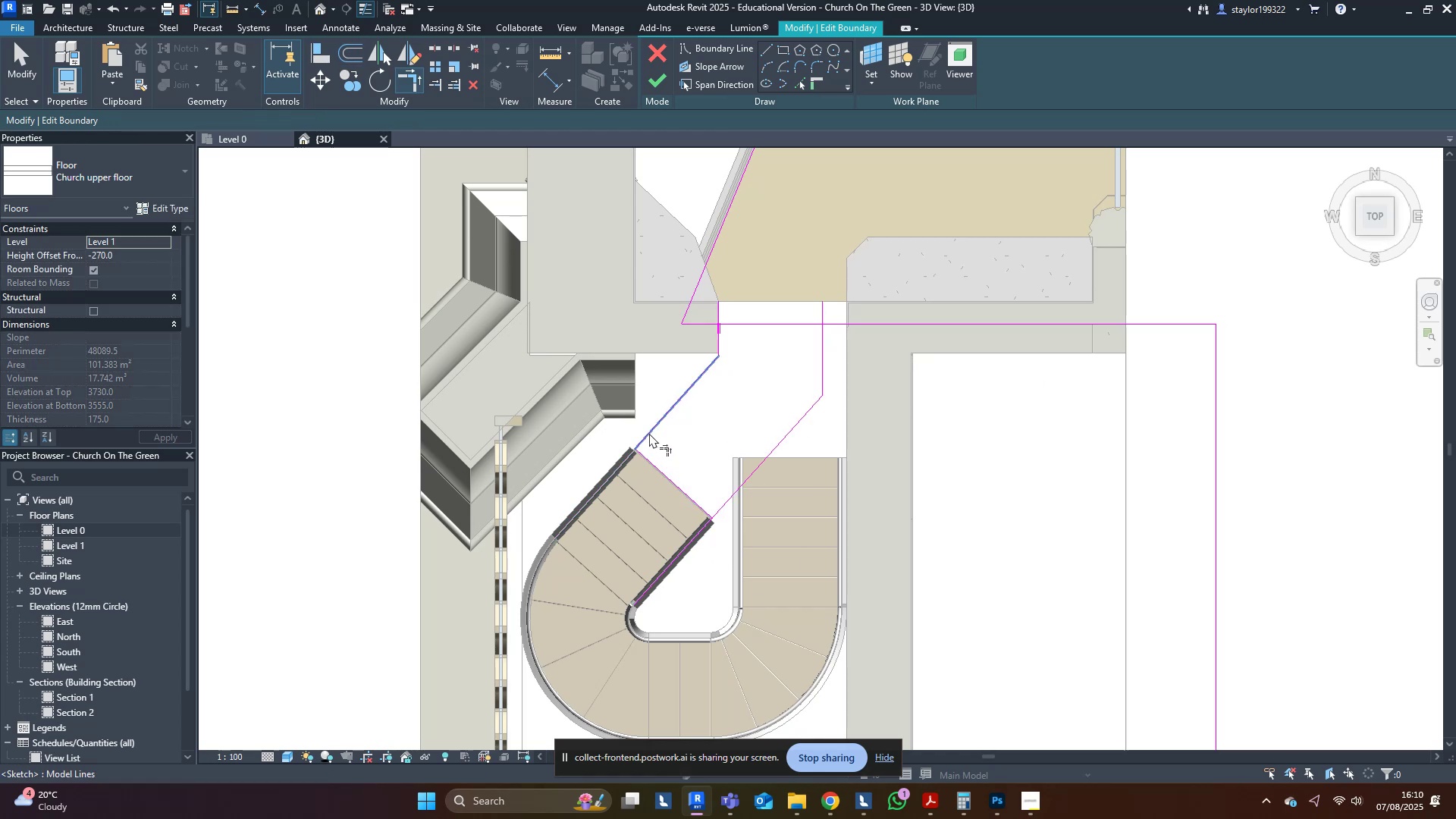 
double_click([654, 463])
 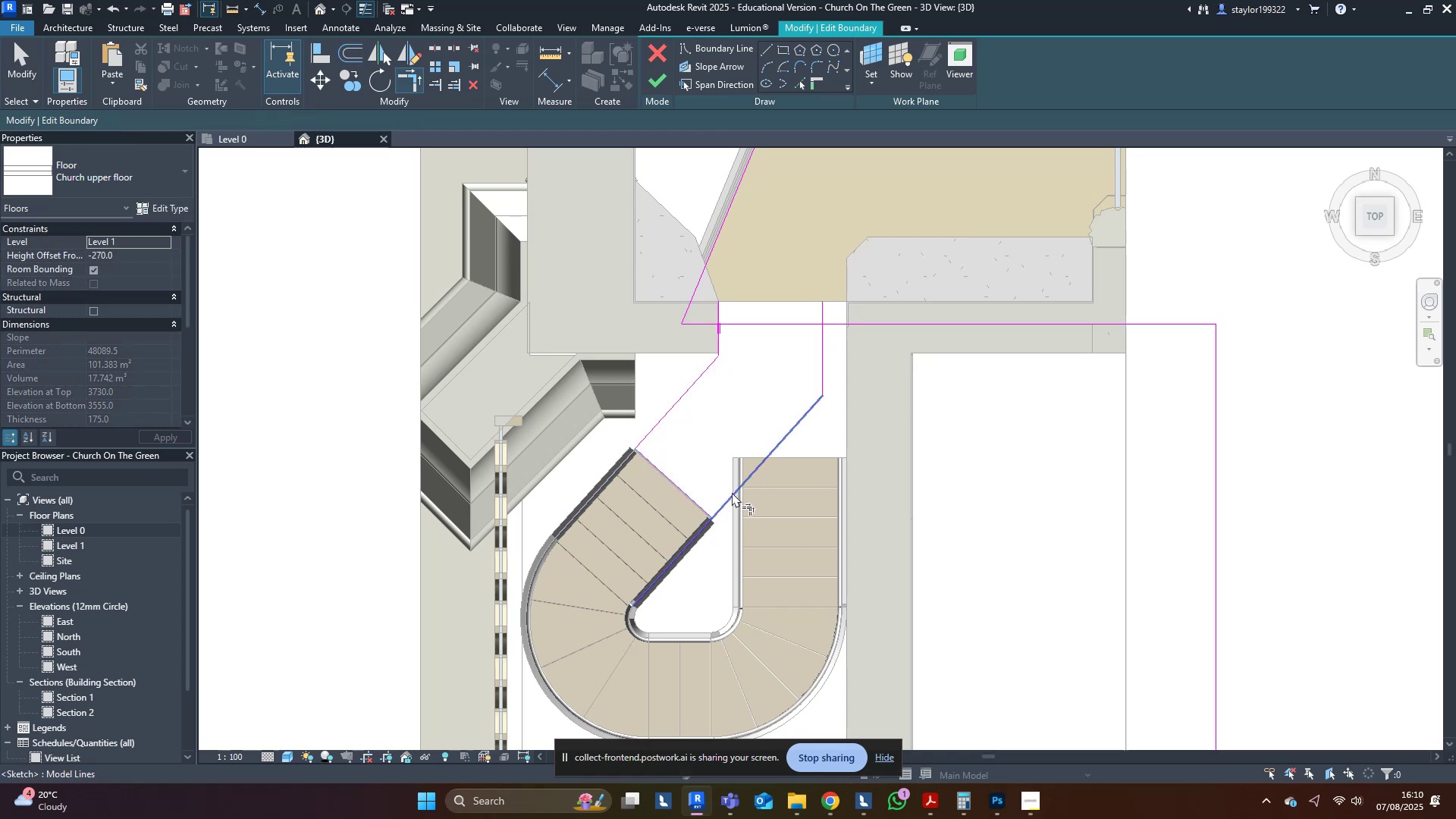 
left_click([732, 493])
 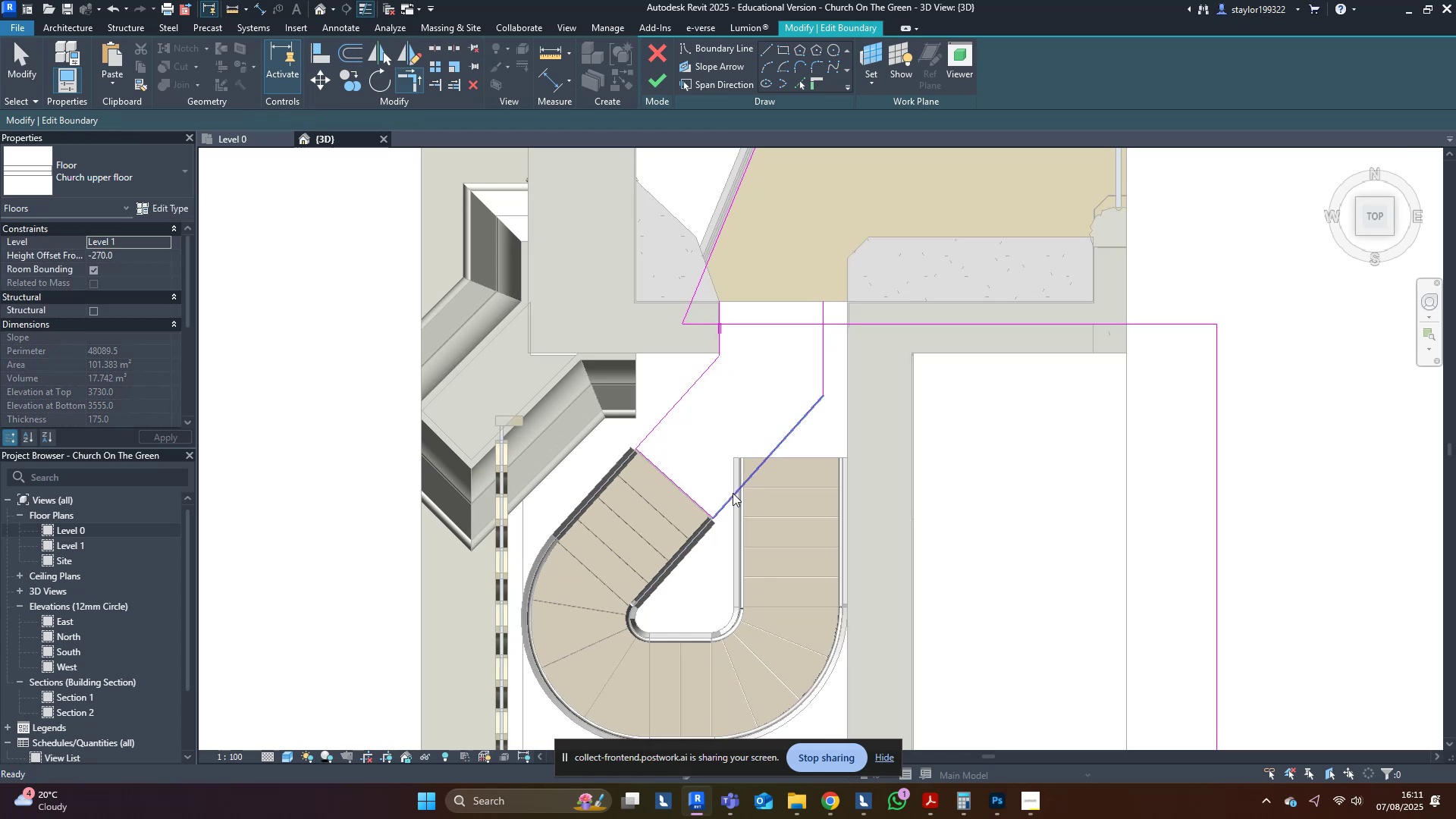 
type(md)
 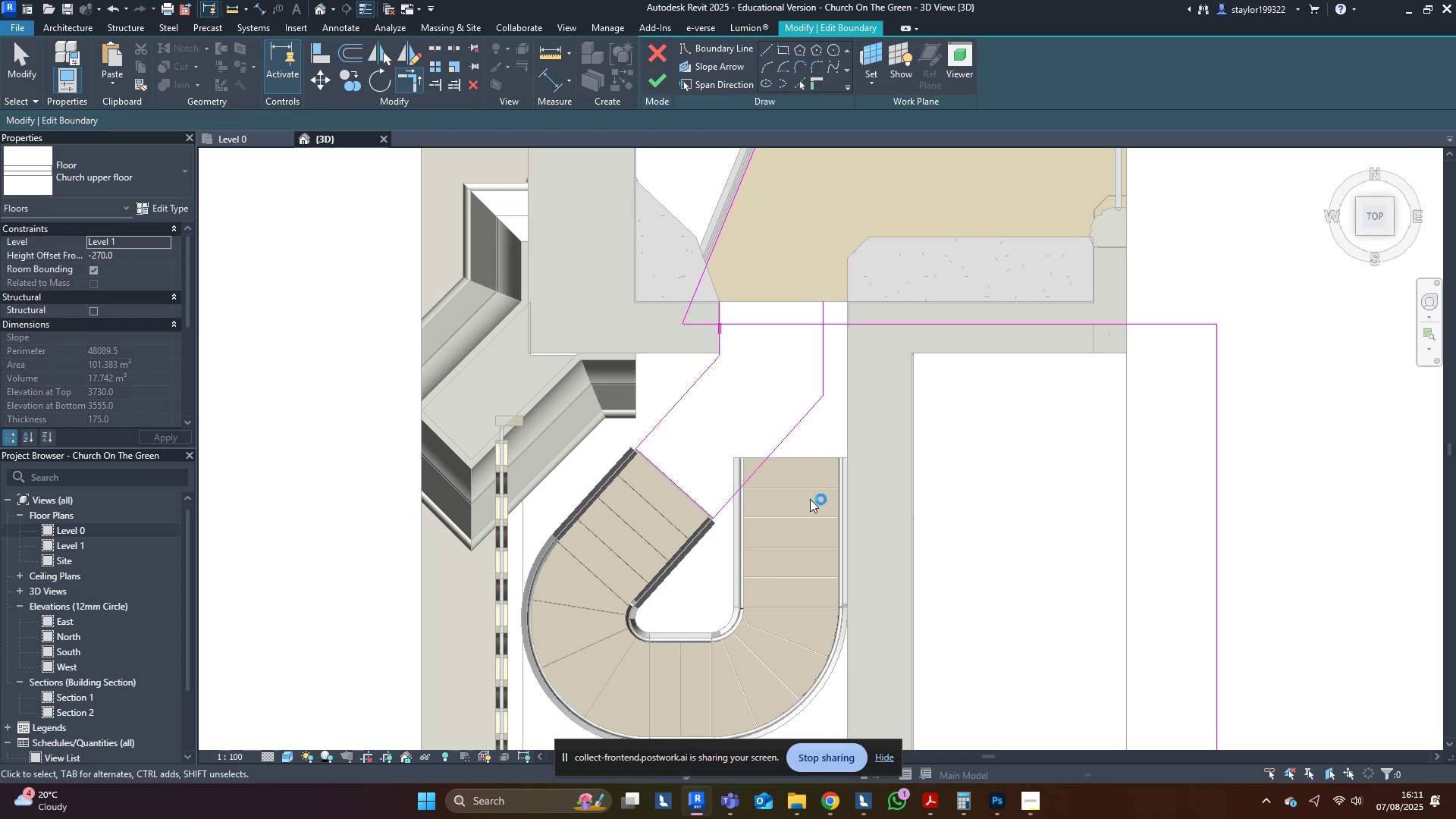 
left_click([810, 499])
 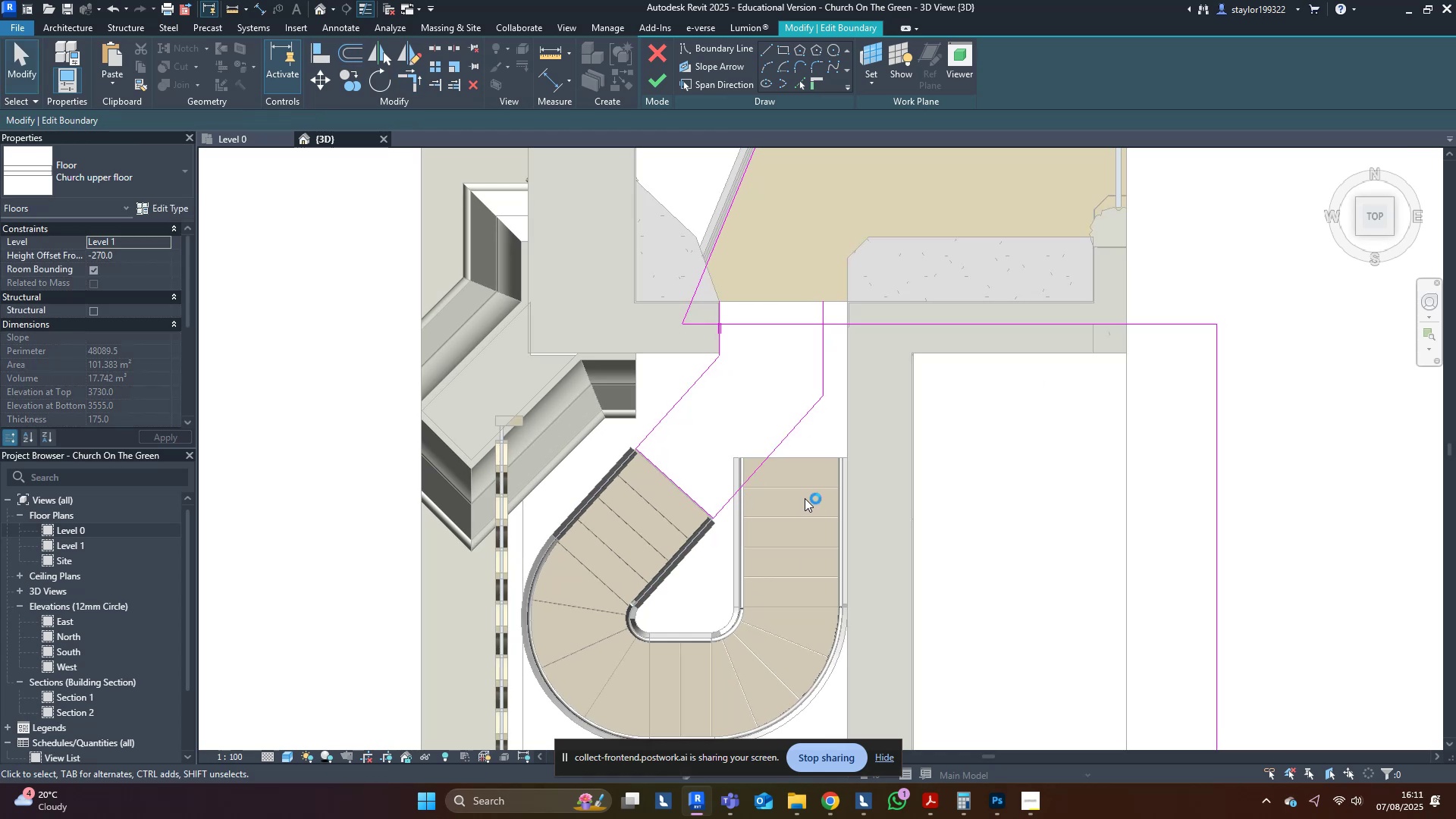 
type(sd)
 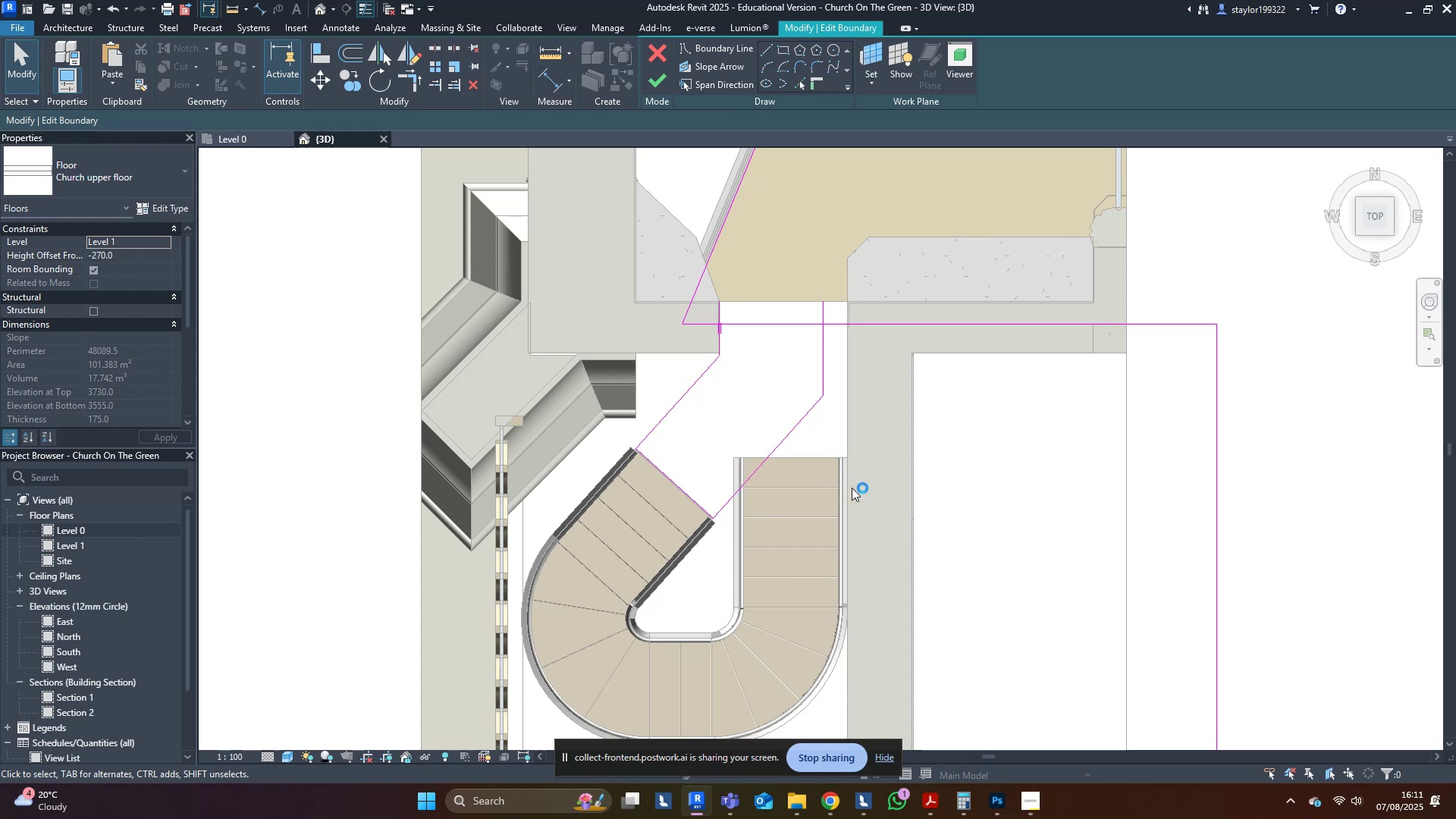 
scroll: coordinate [742, 375], scroll_direction: up, amount: 1.0
 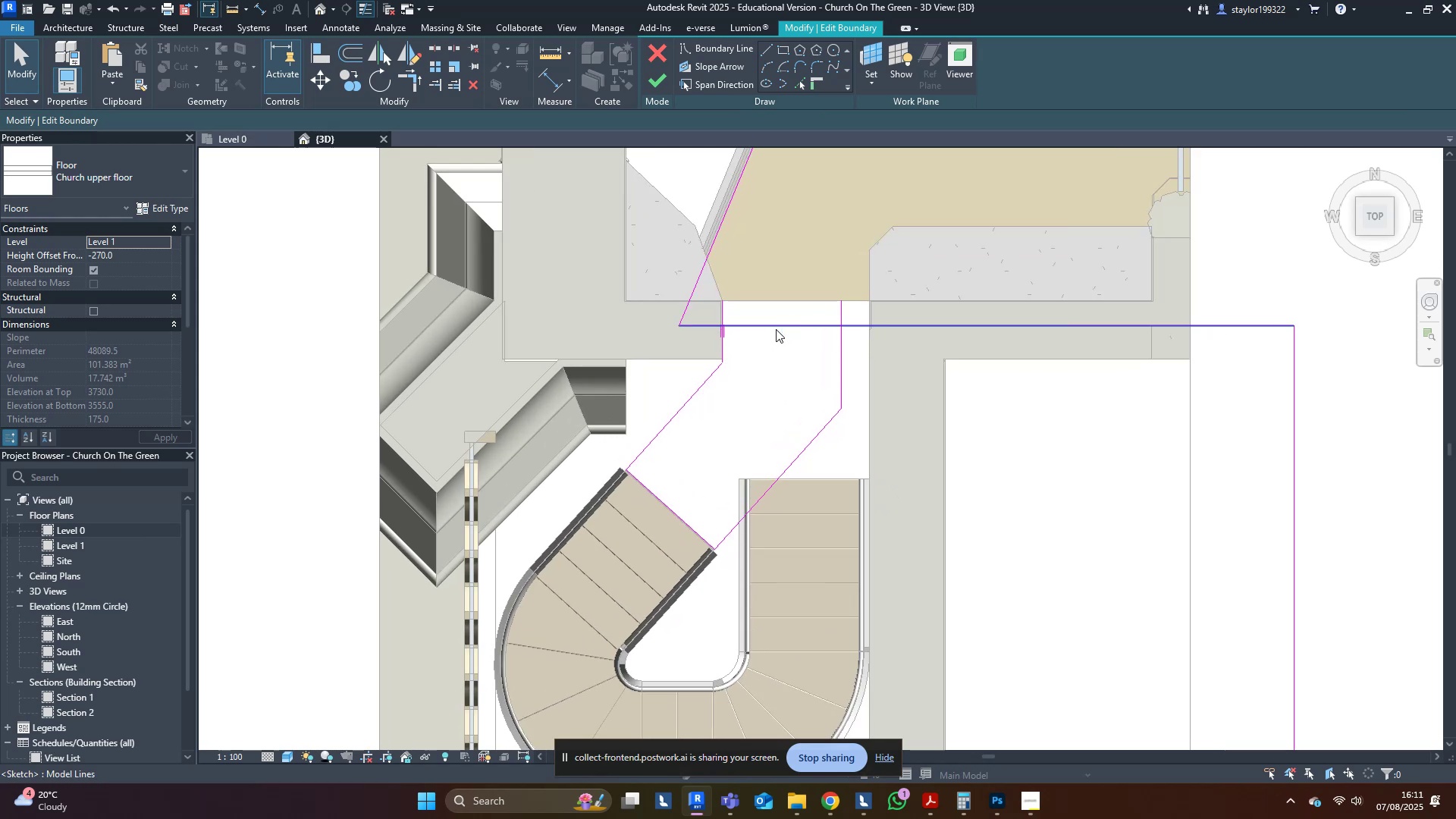 
type(sl)
 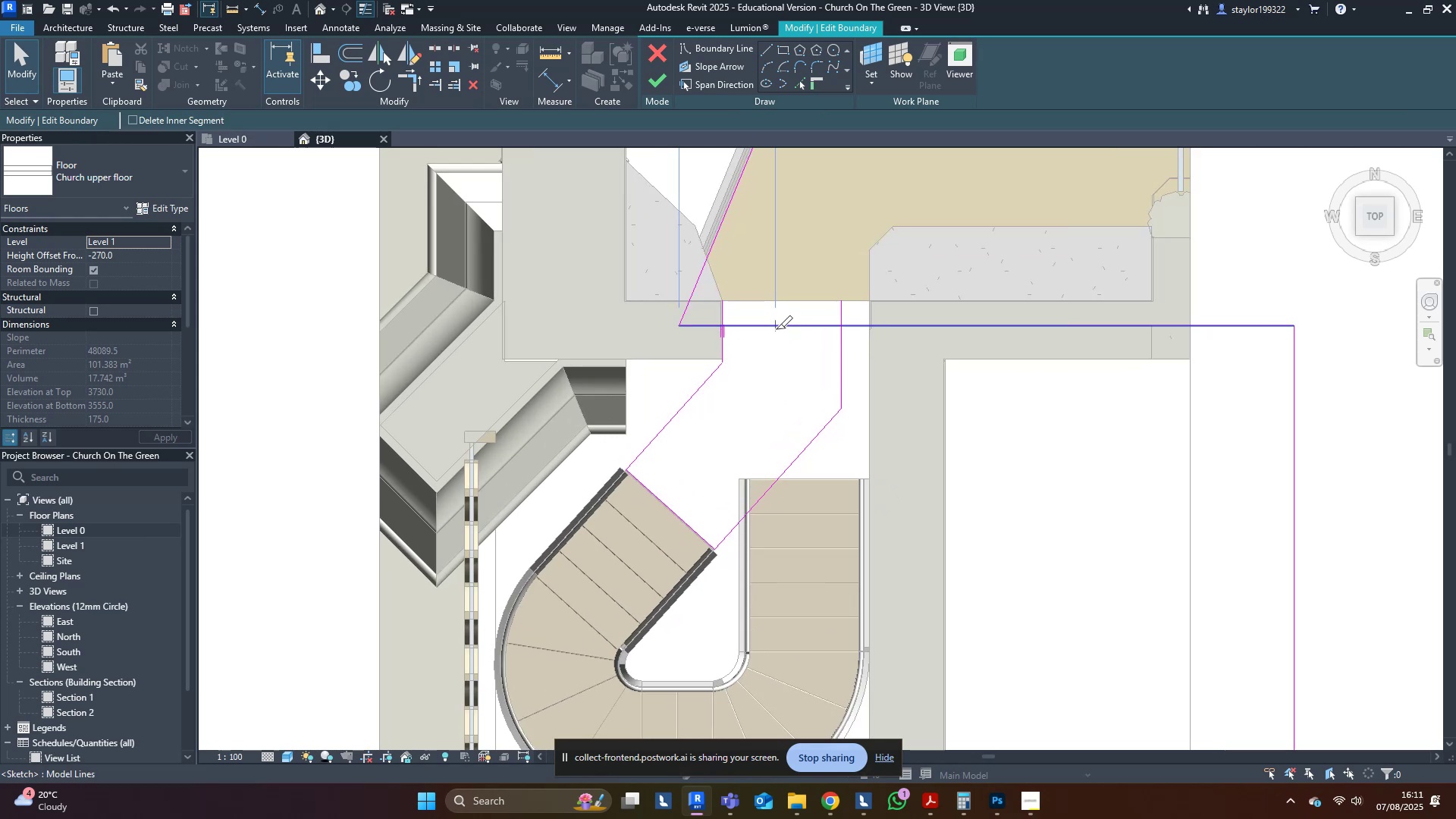 
left_click([776, 329])
 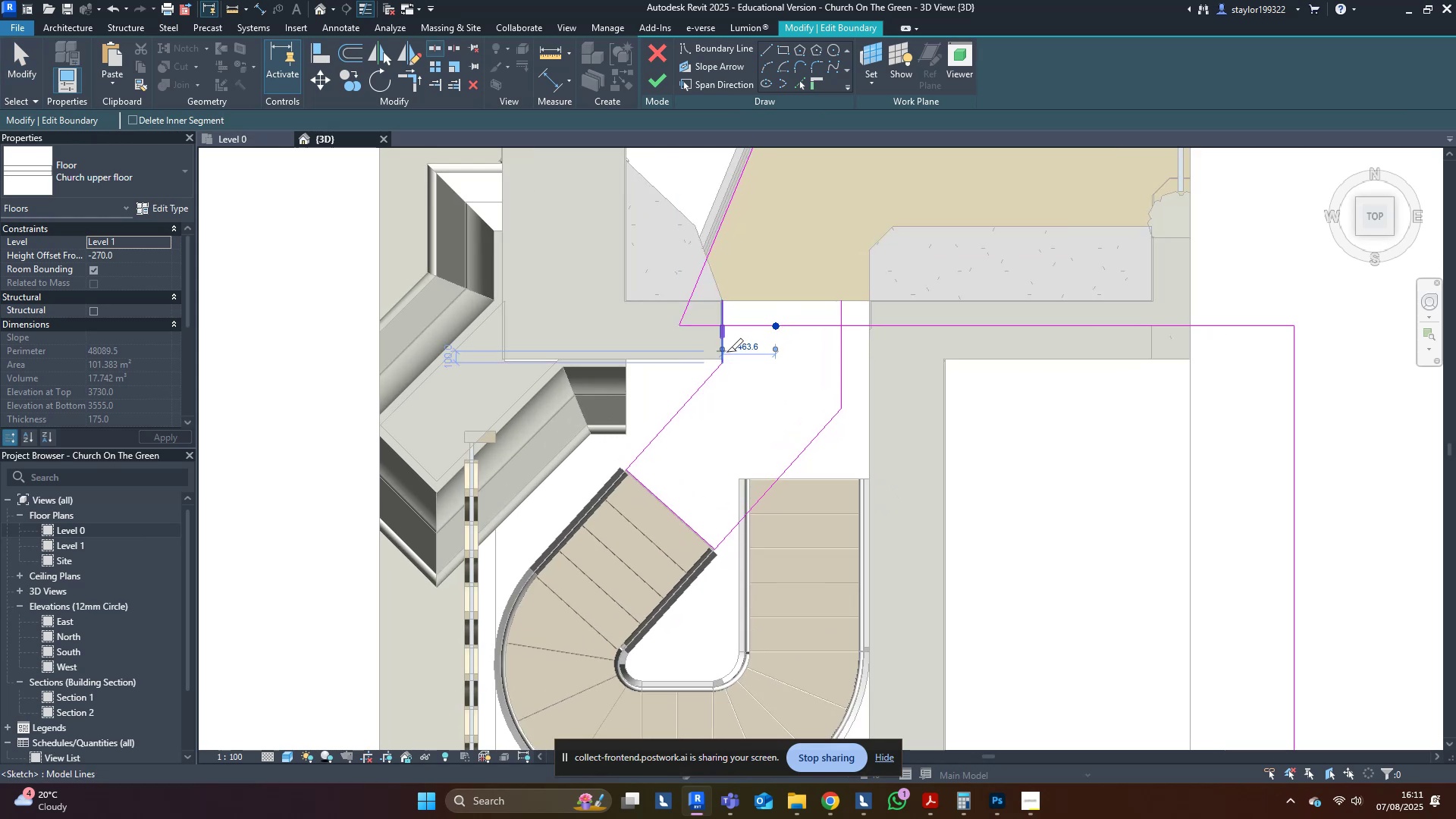 
key(R)
 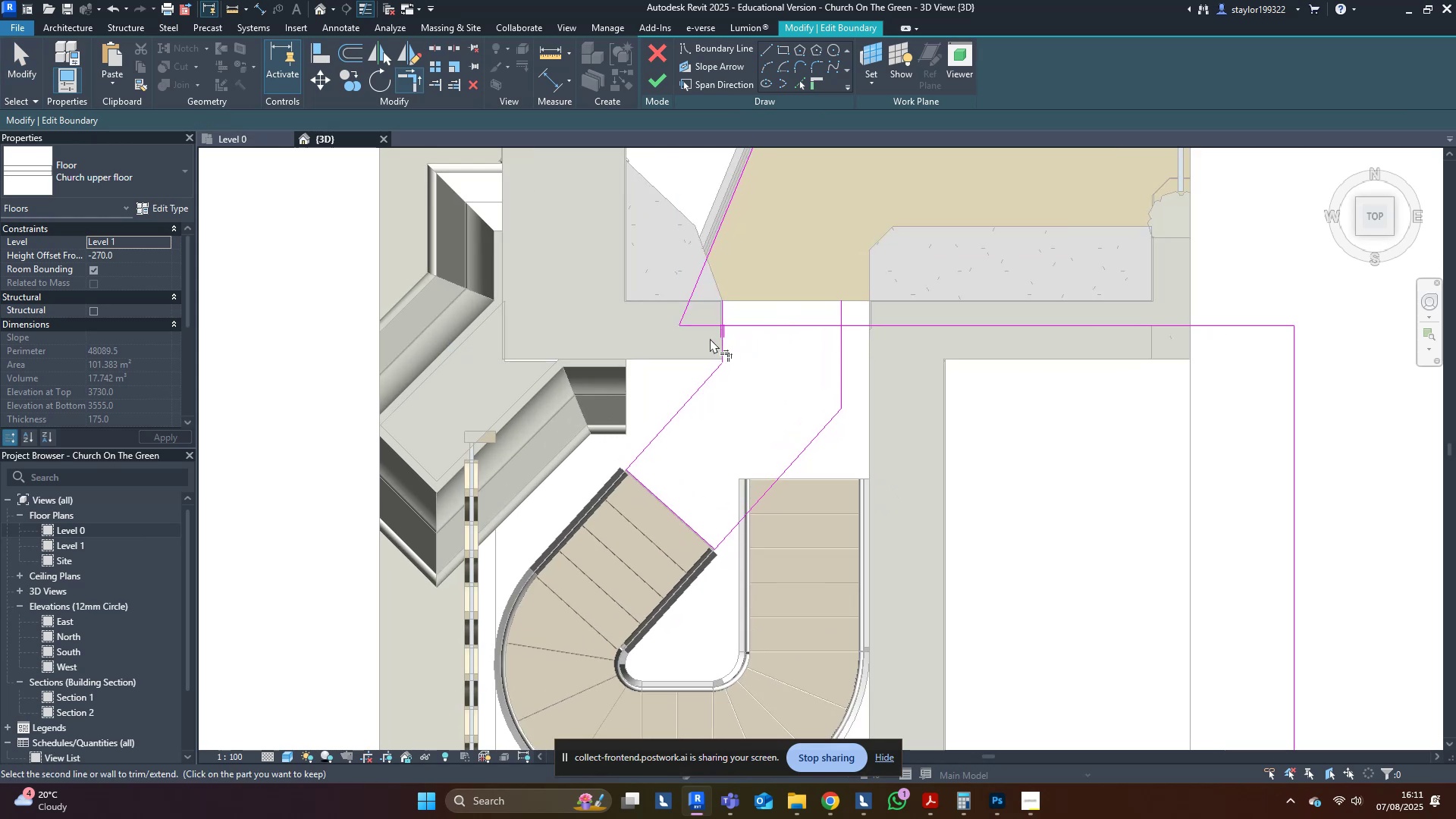 
double_click([682, 329])
 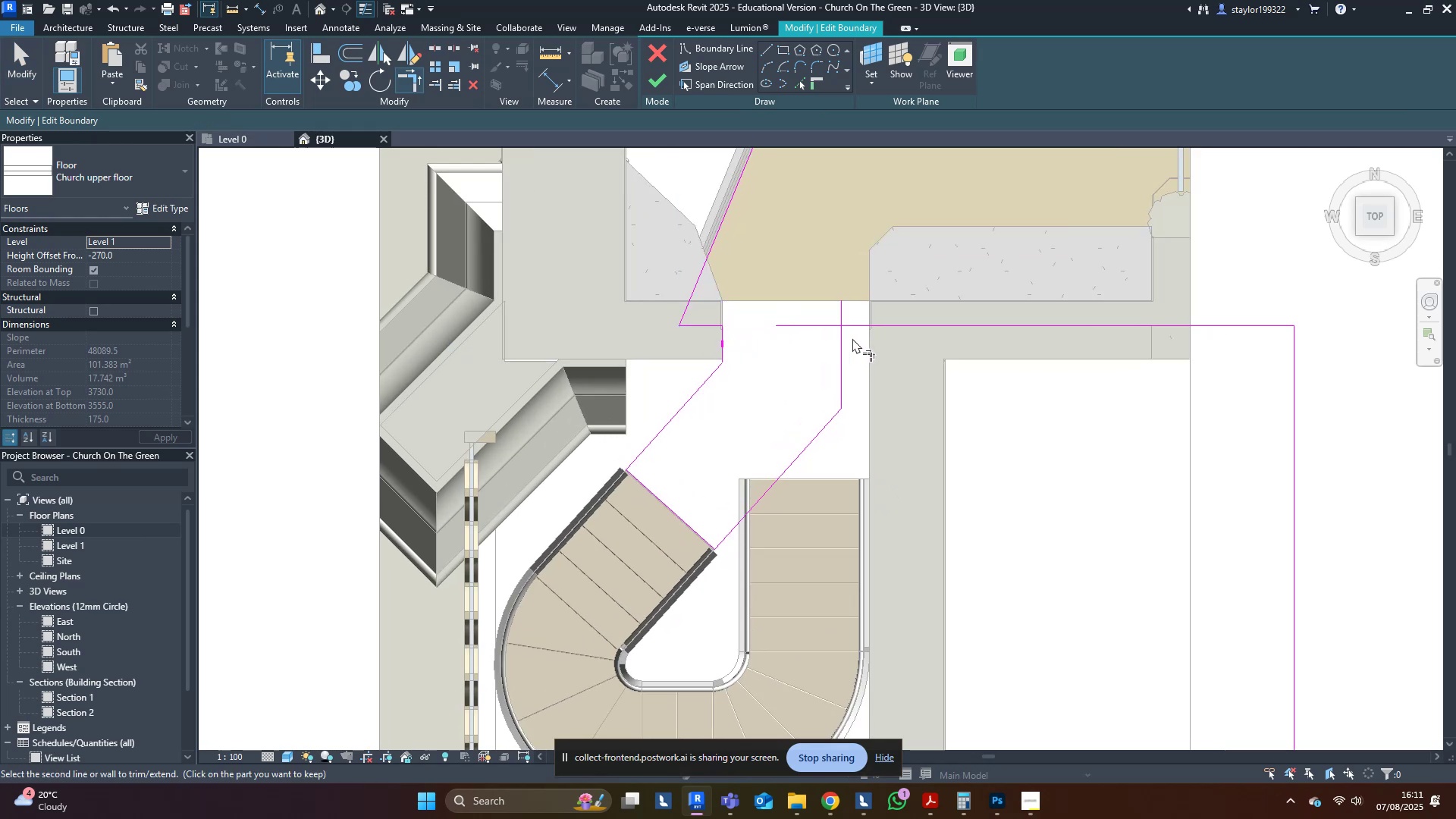 
double_click([857, 329])
 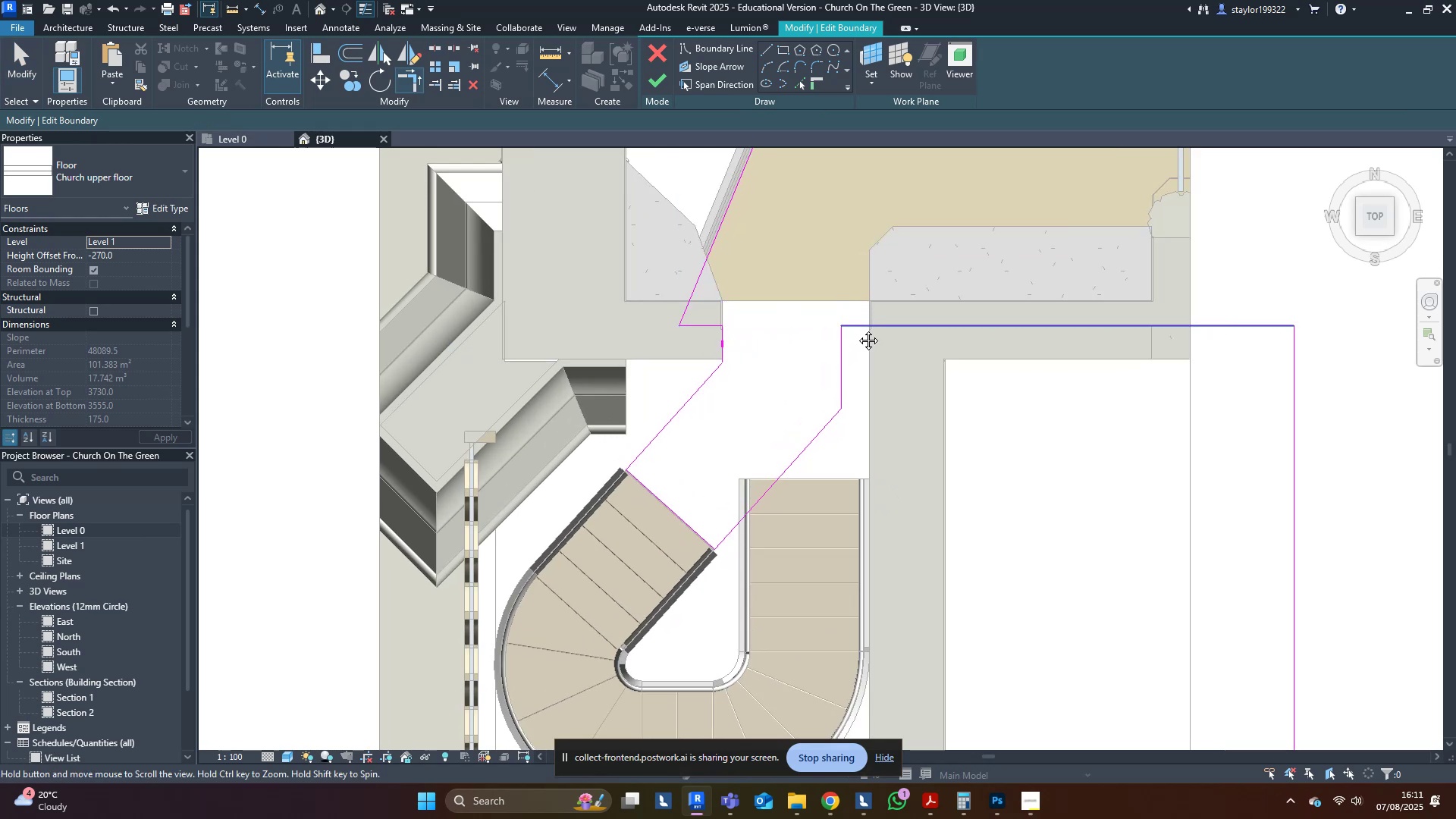 
middle_click([857, 329])
 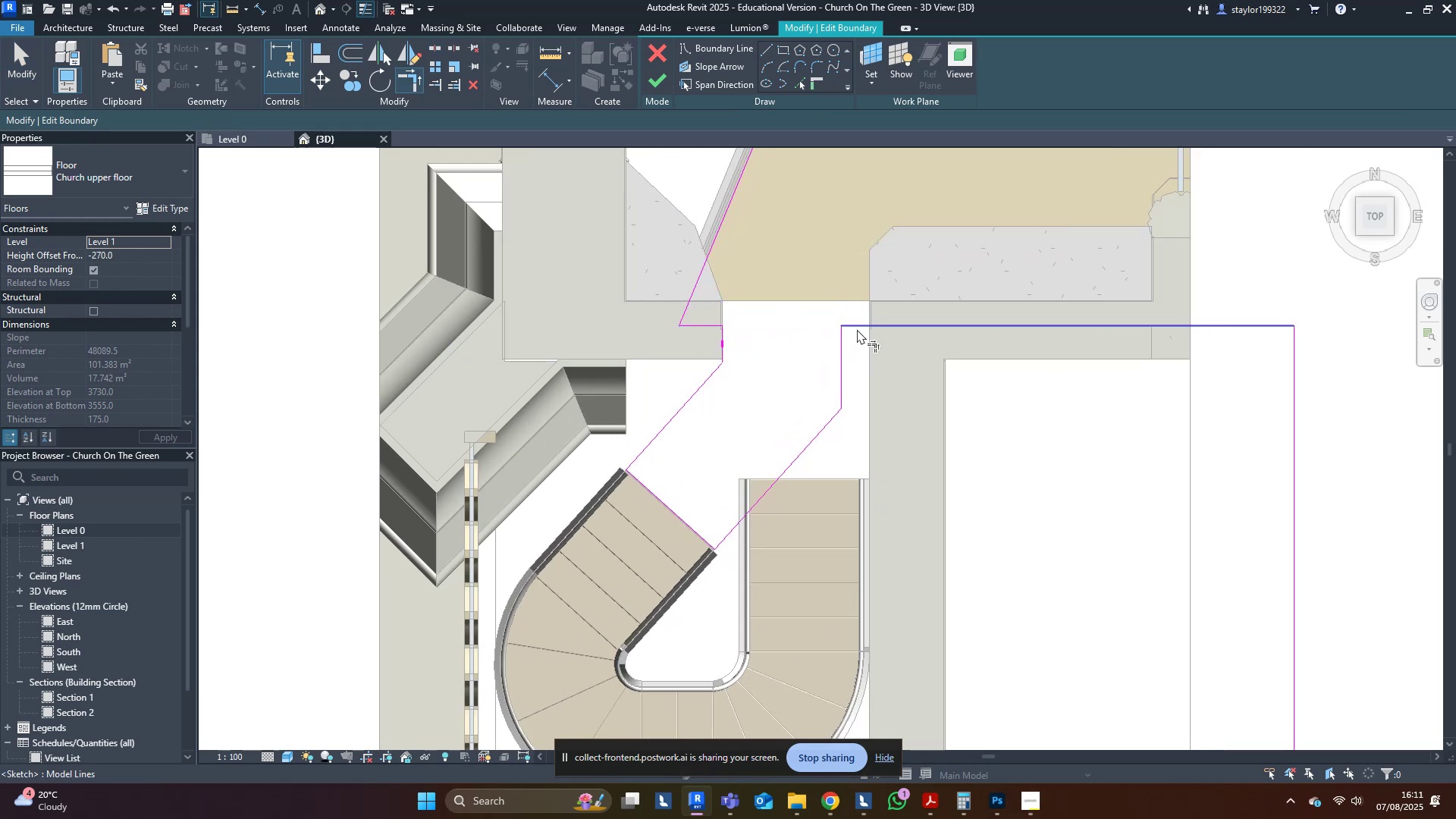 
type(md)
 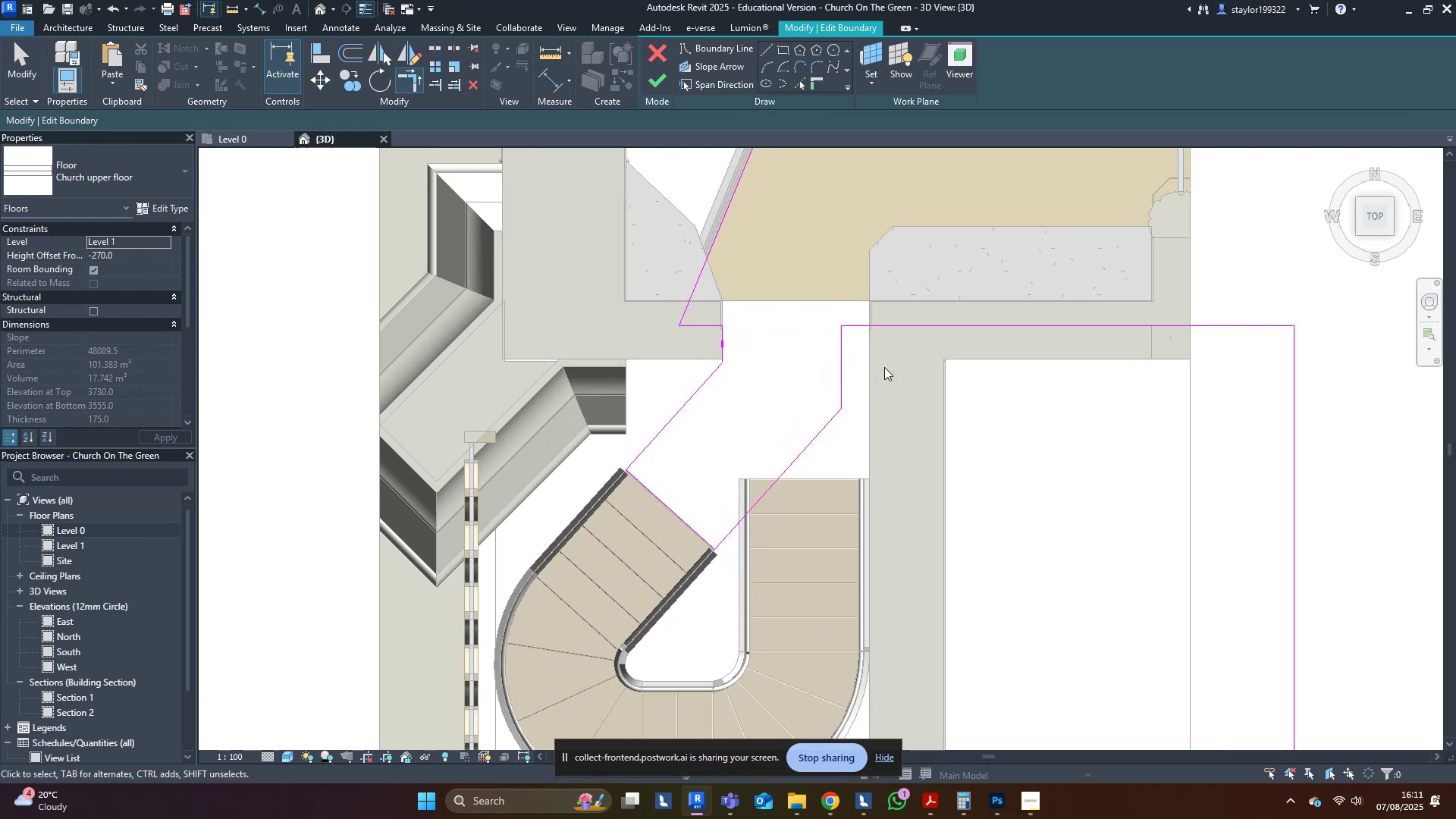 
left_click([886, 370])
 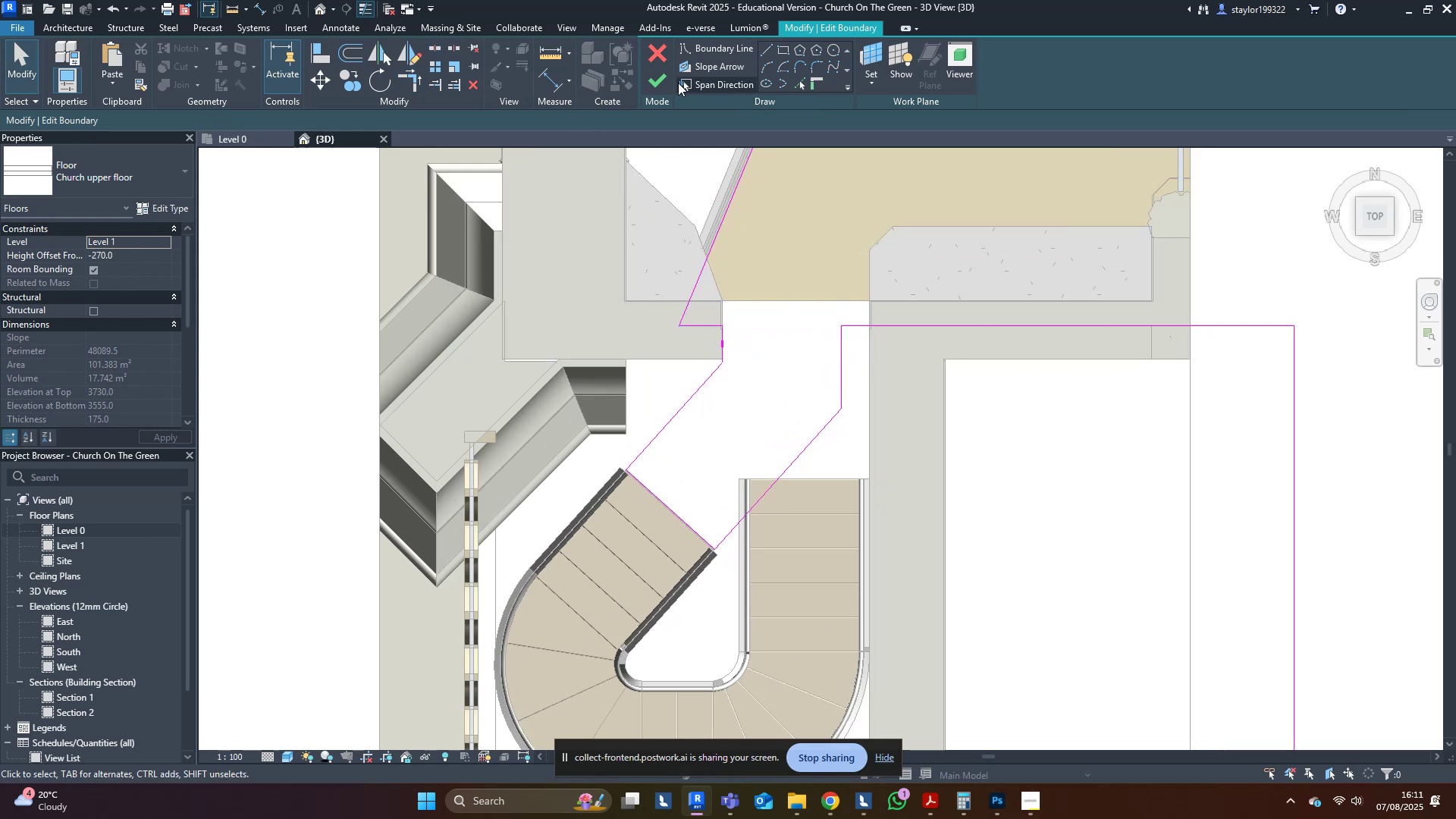 
left_click([658, 80])
 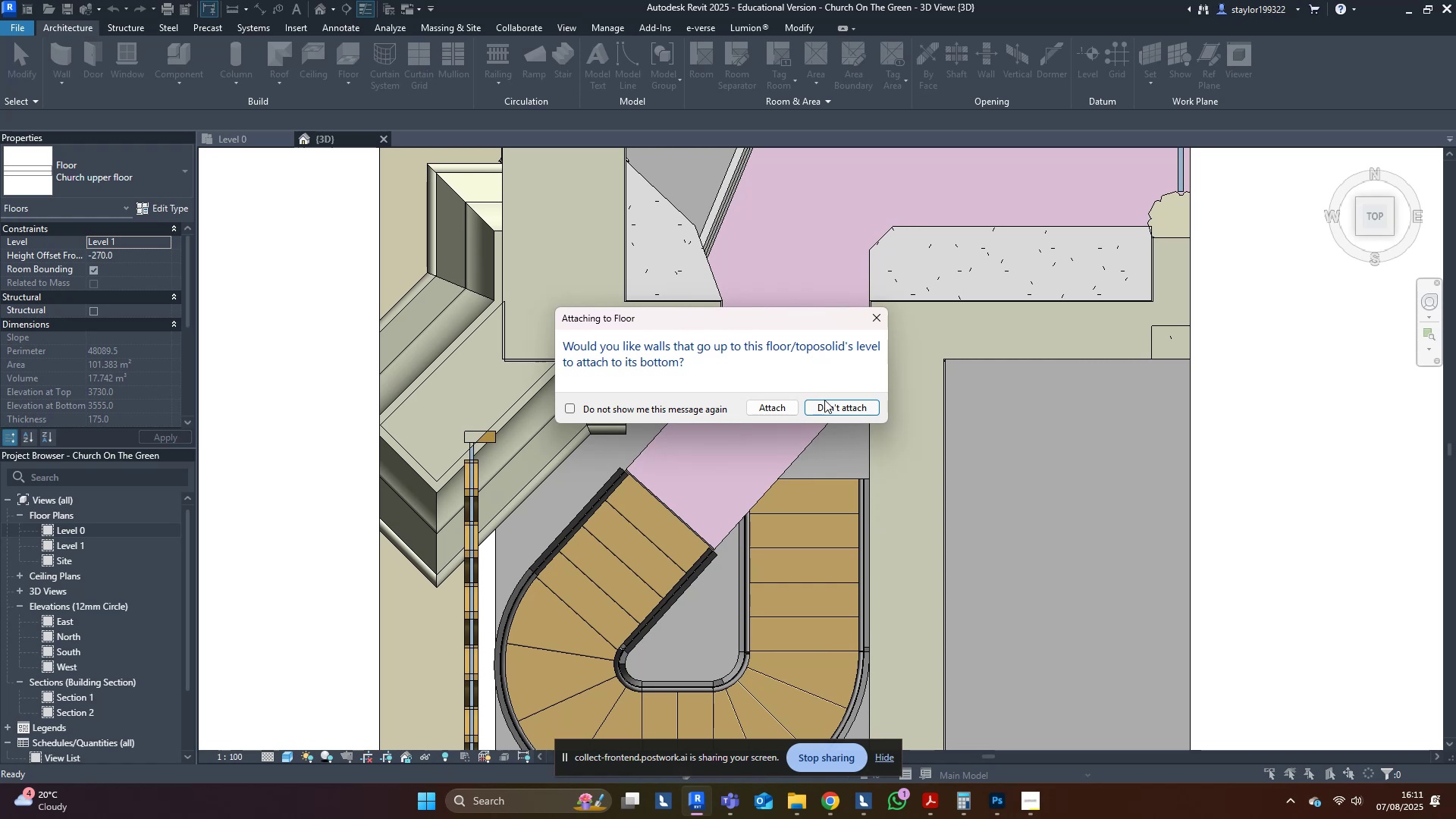 
left_click([843, 406])
 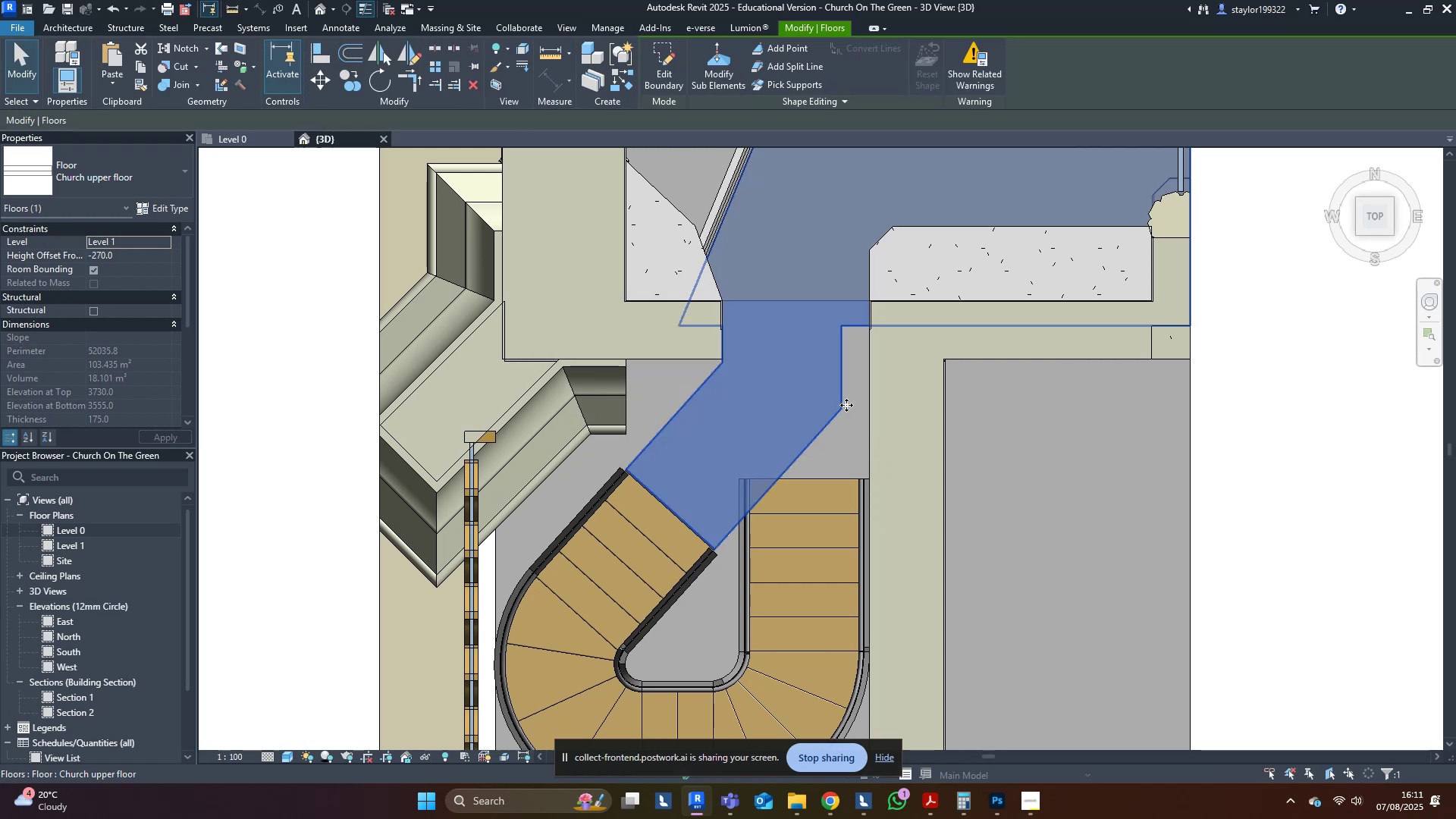 
hold_key(key=ShiftLeft, duration=0.75)
 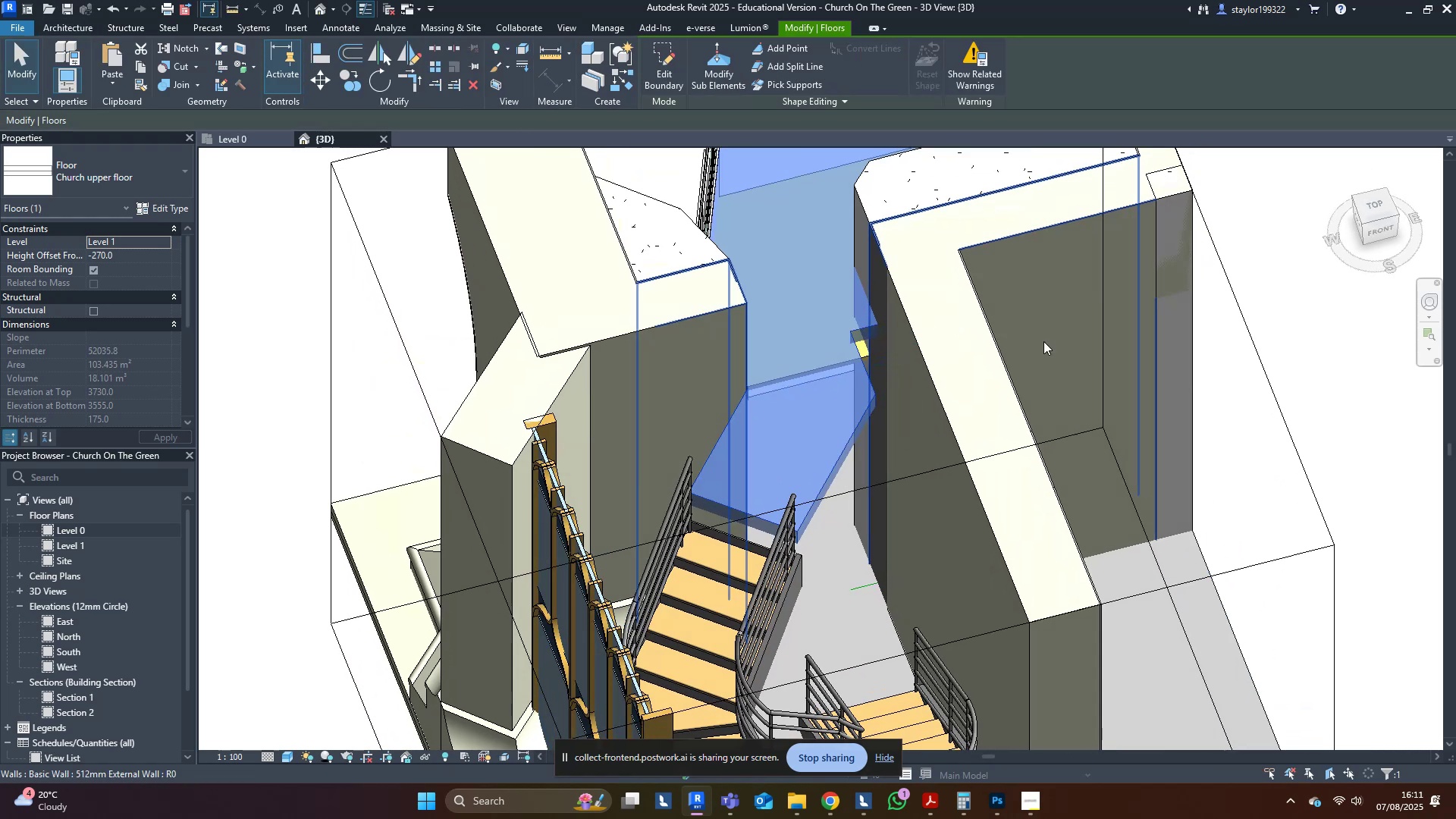 
key(Escape)
 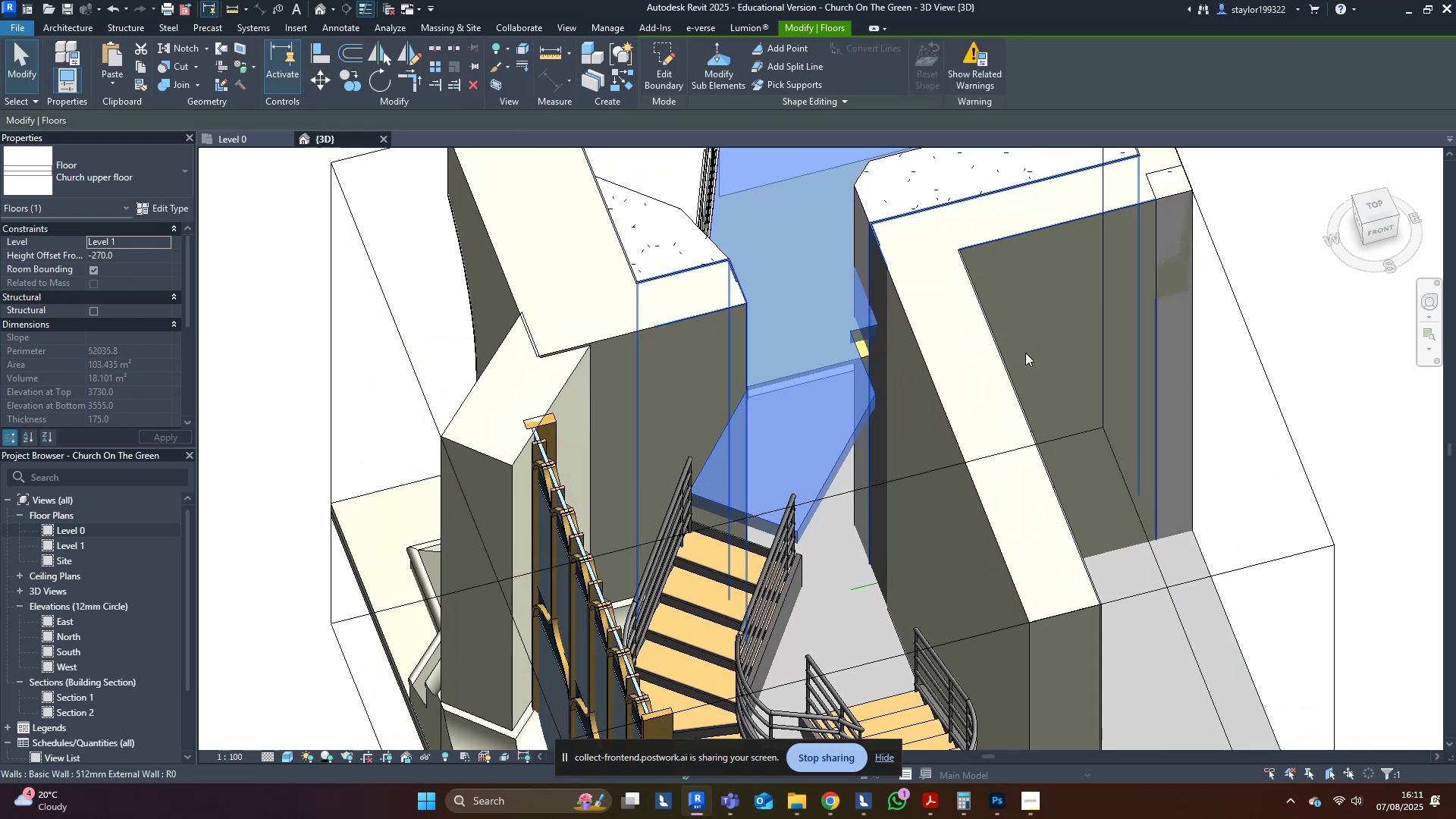 
scroll: coordinate [1005, 375], scroll_direction: down, amount: 2.0
 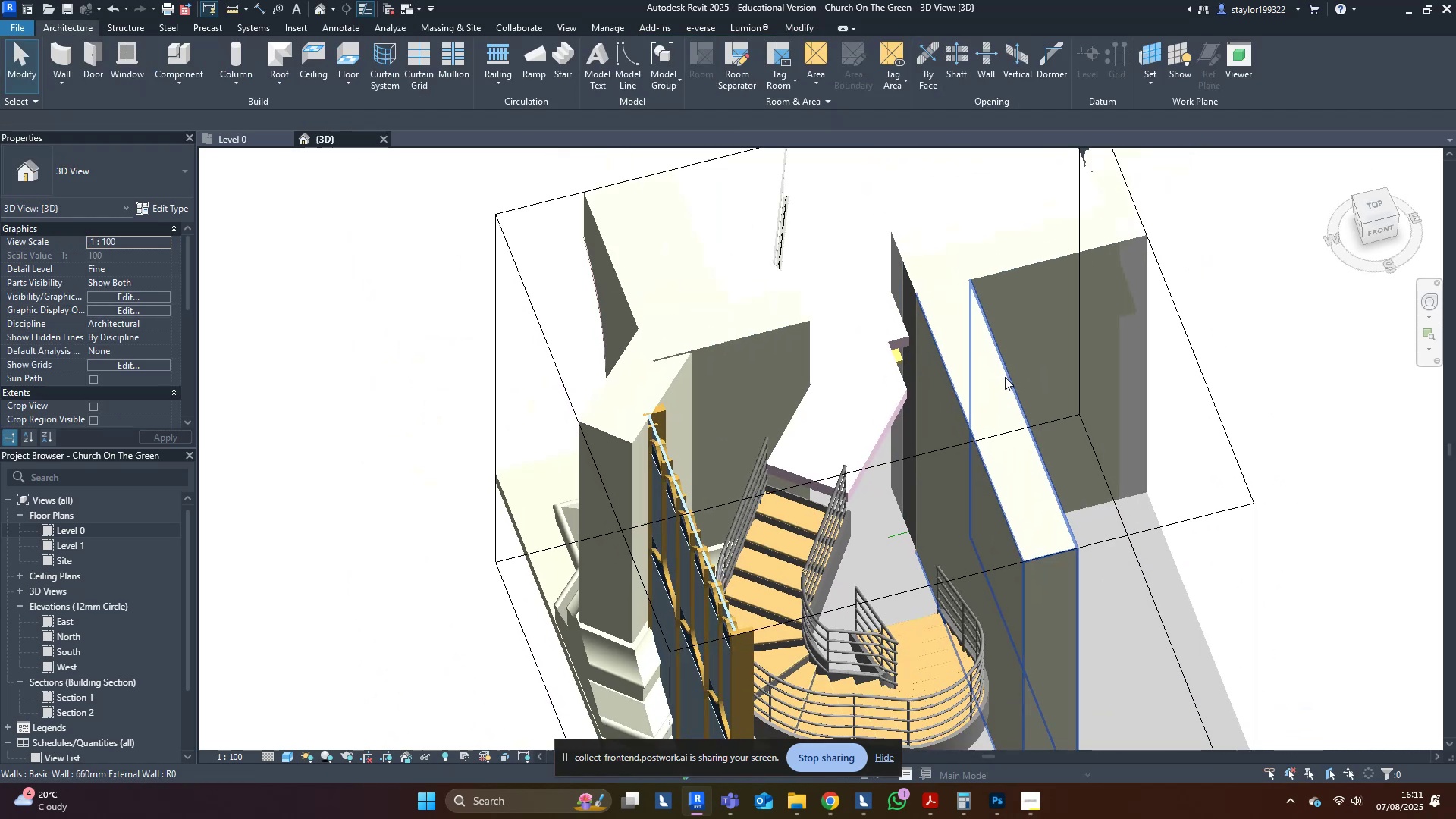 
hold_key(key=ShiftLeft, duration=1.22)
 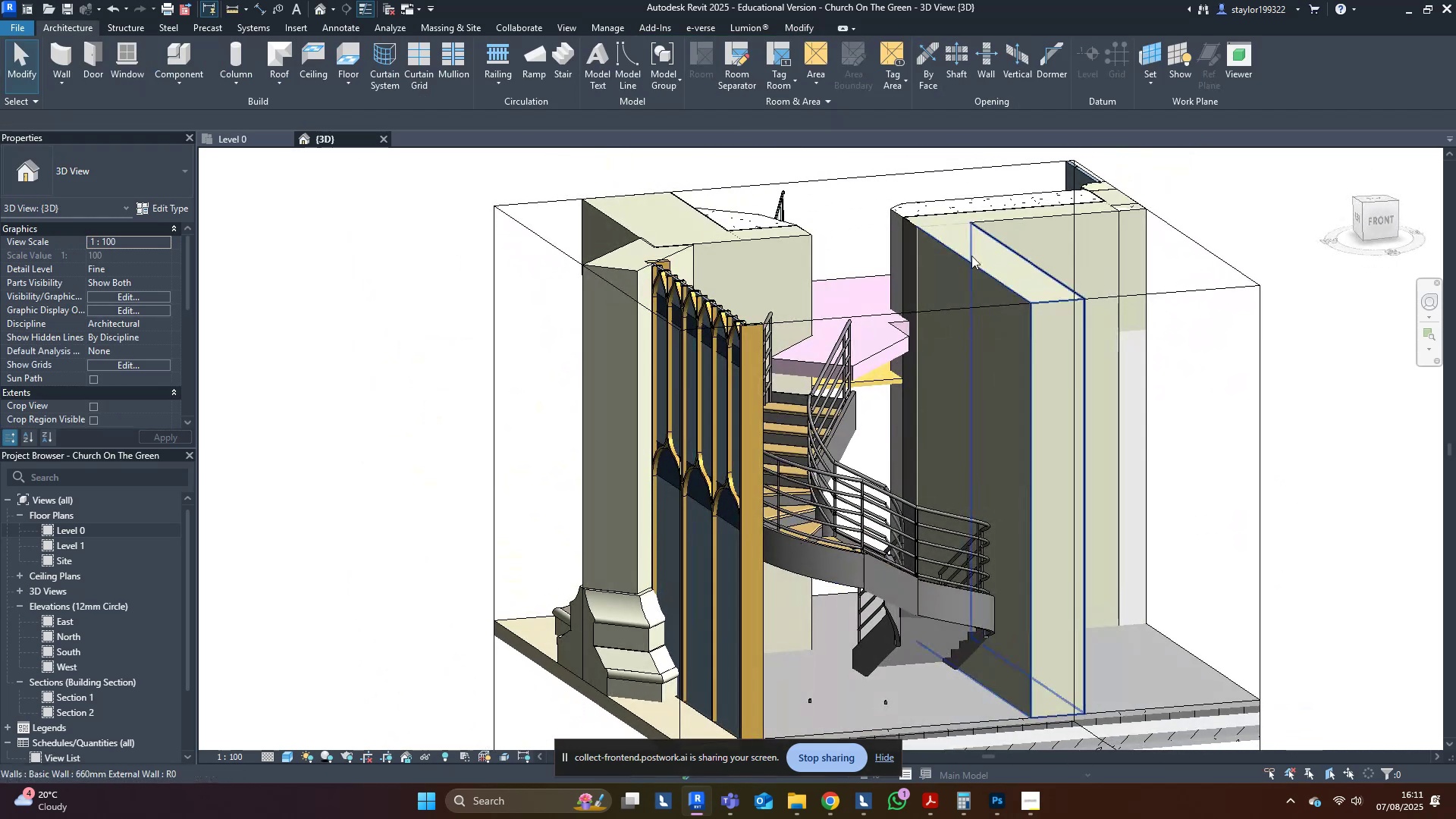 
hold_key(key=ShiftLeft, duration=1.52)
 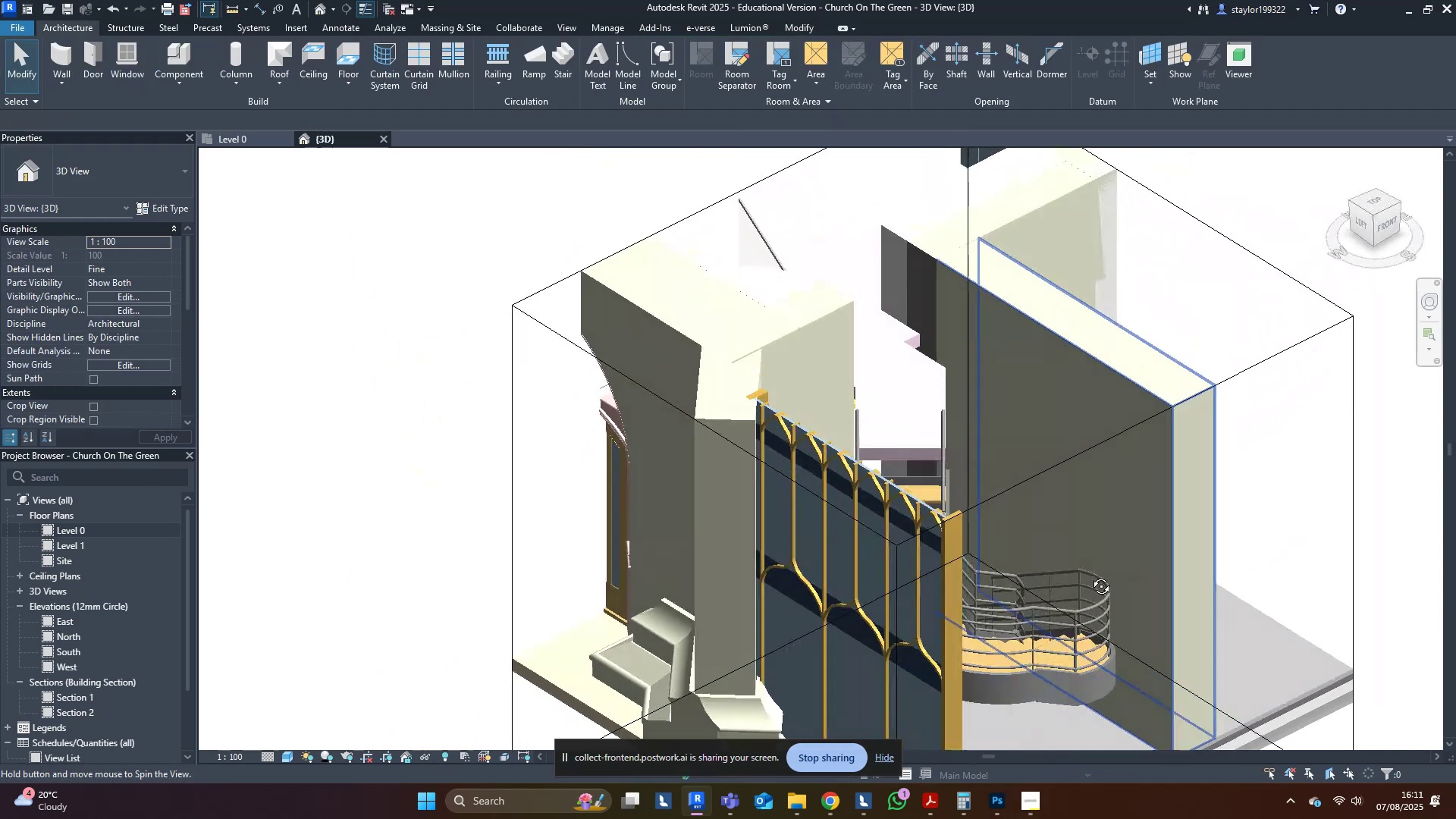 
hold_key(key=ShiftLeft, duration=0.94)
 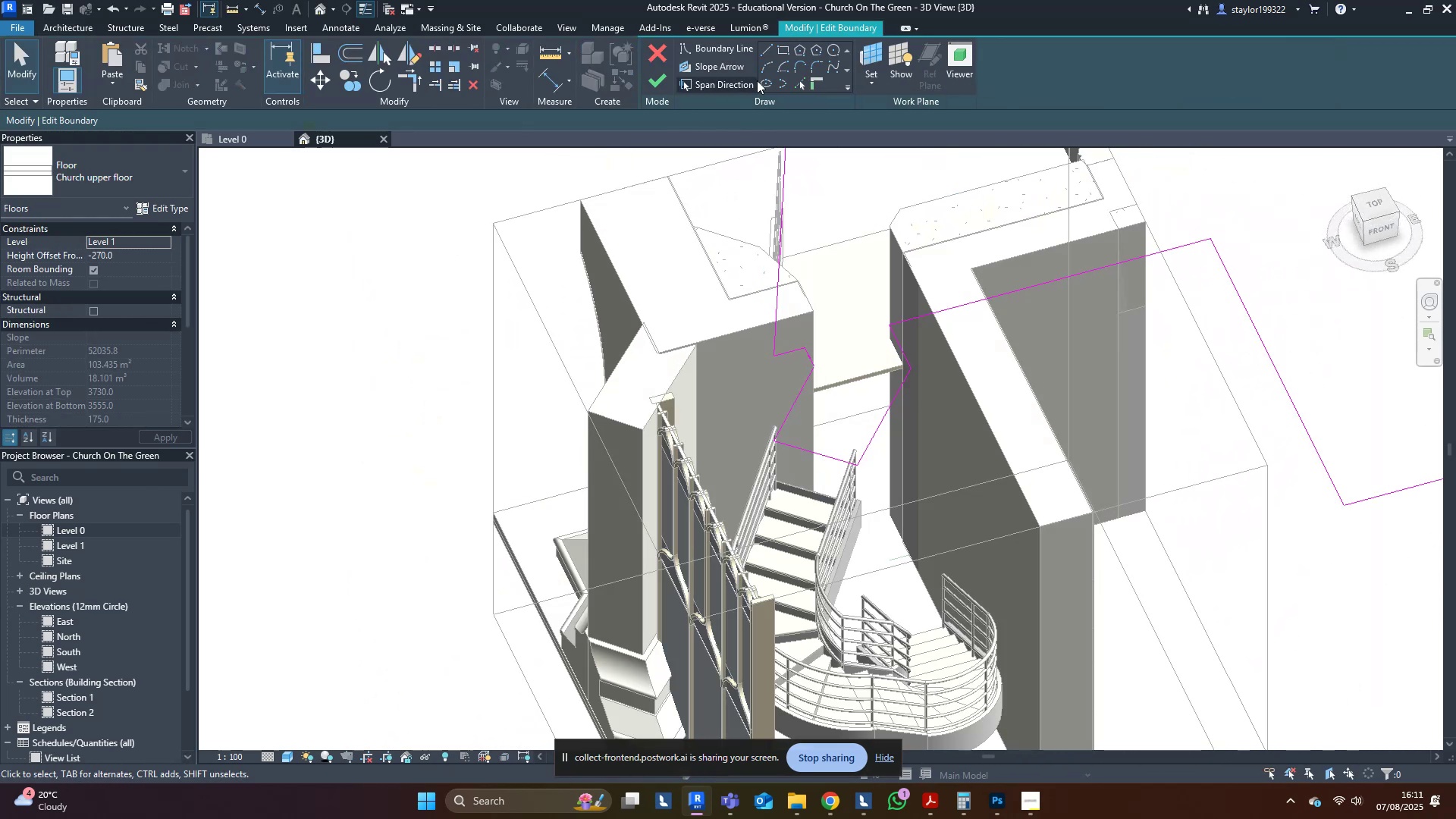 
left_click([806, 85])
 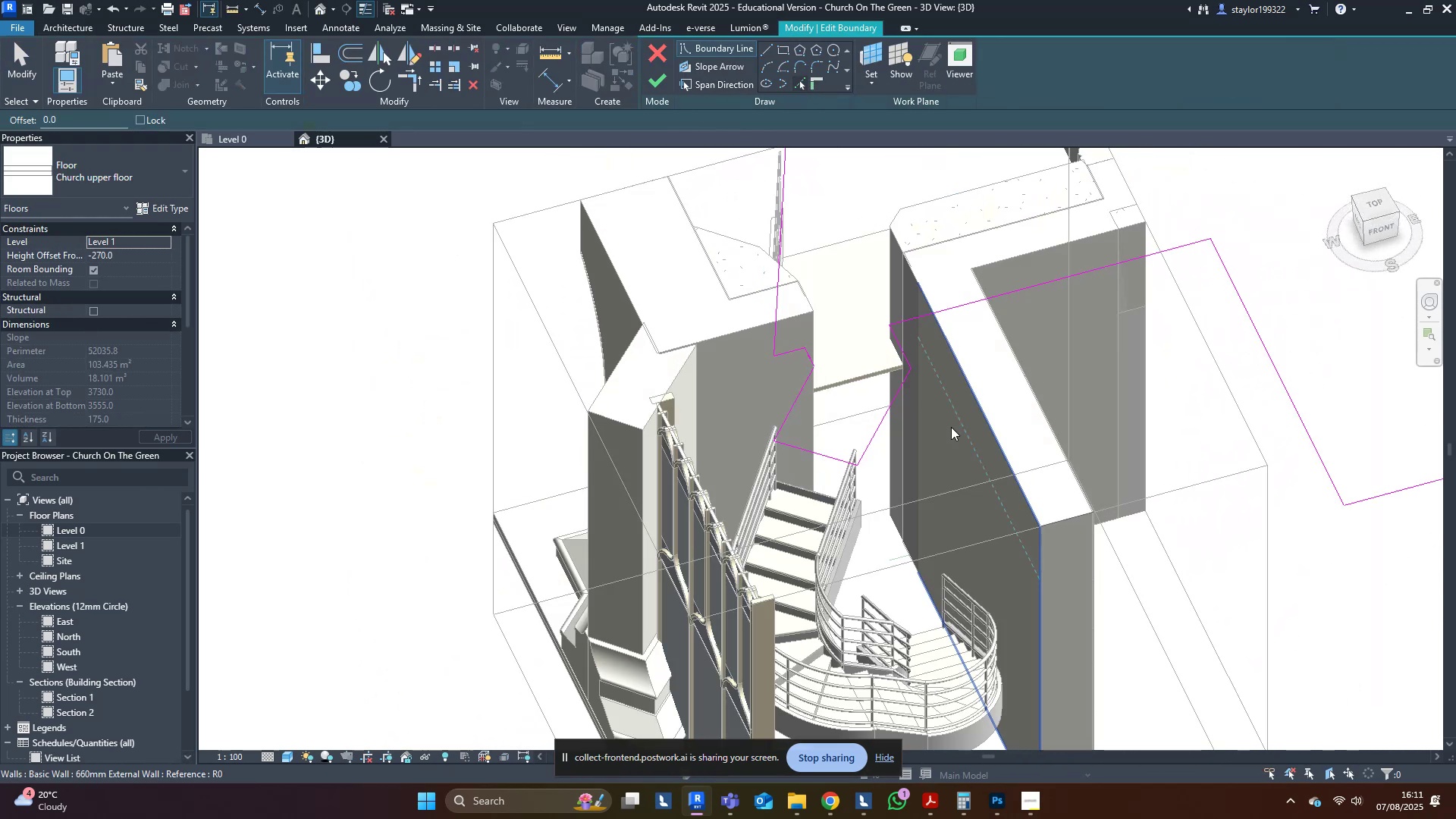 
left_click([951, 427])
 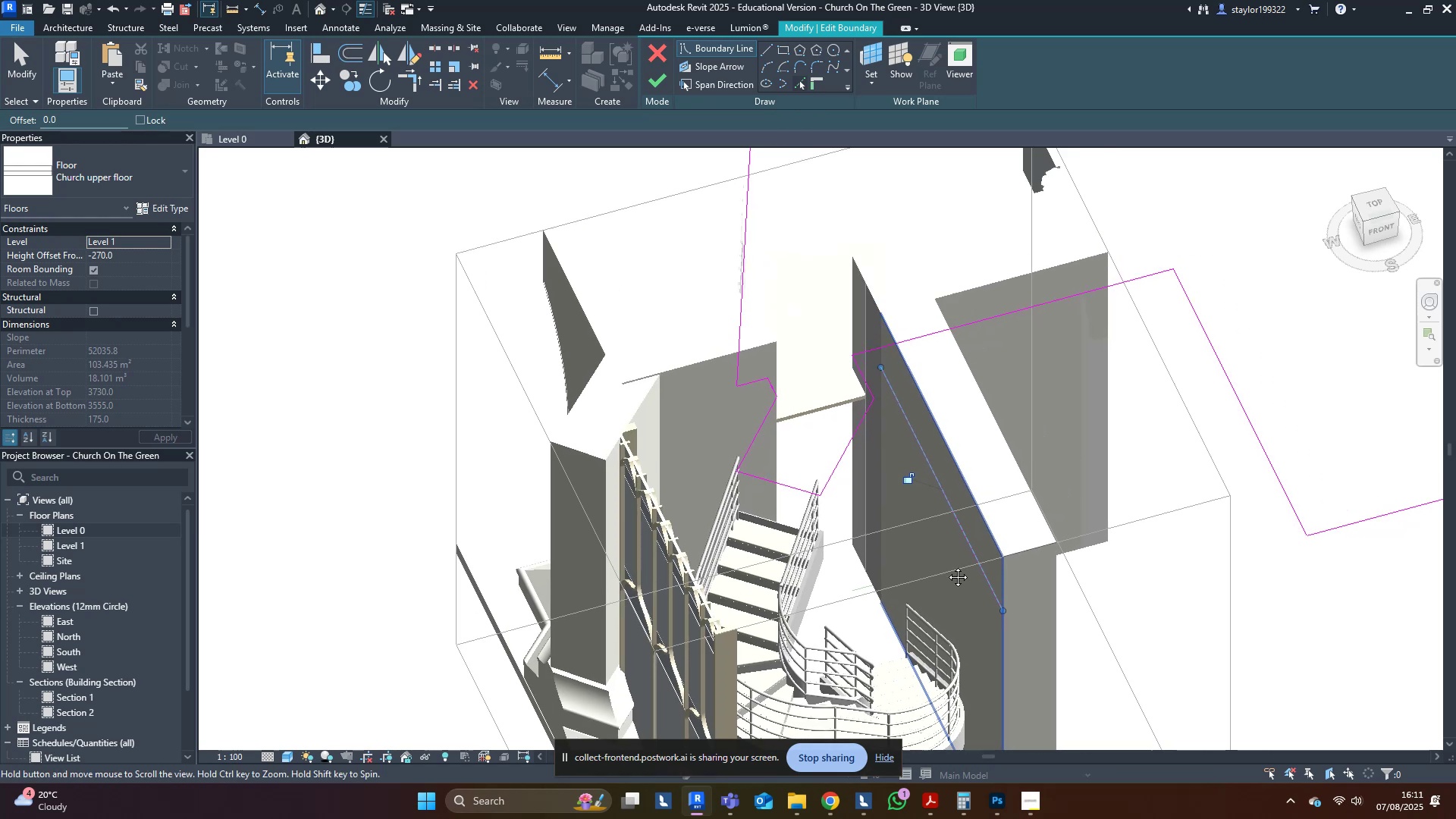 
hold_key(key=ShiftLeft, duration=0.42)
 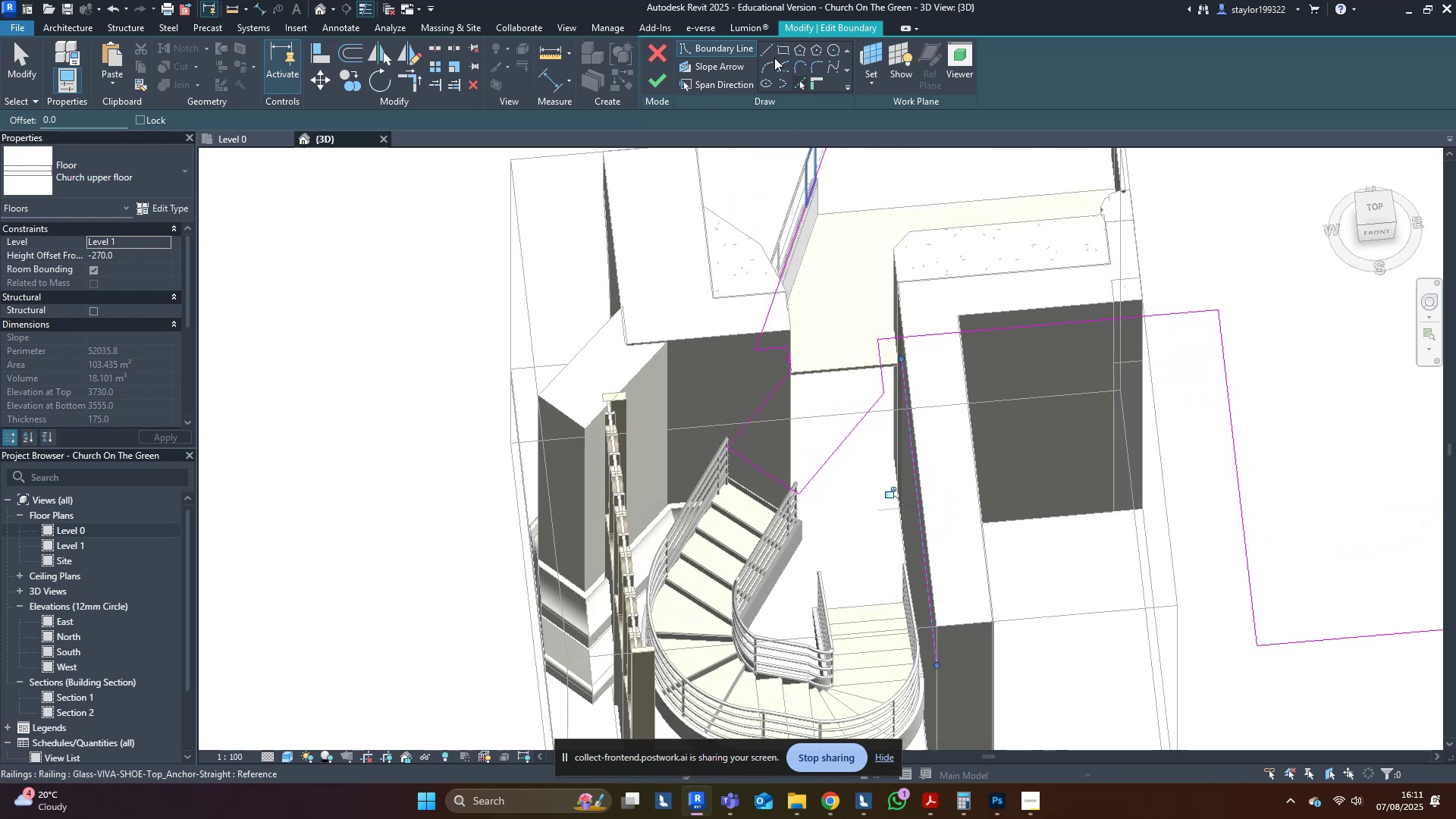 
left_click([767, 47])
 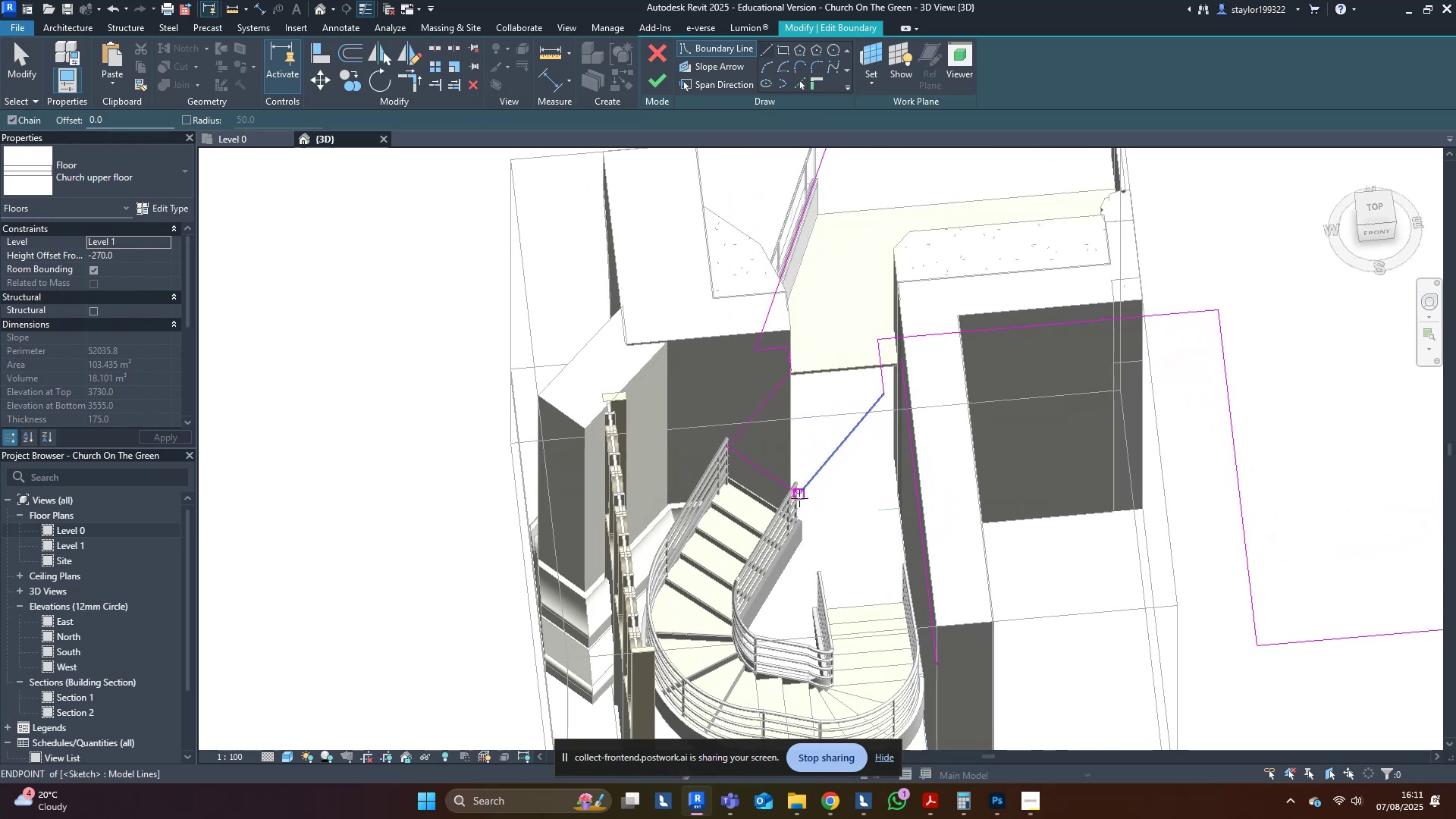 
left_click([798, 496])
 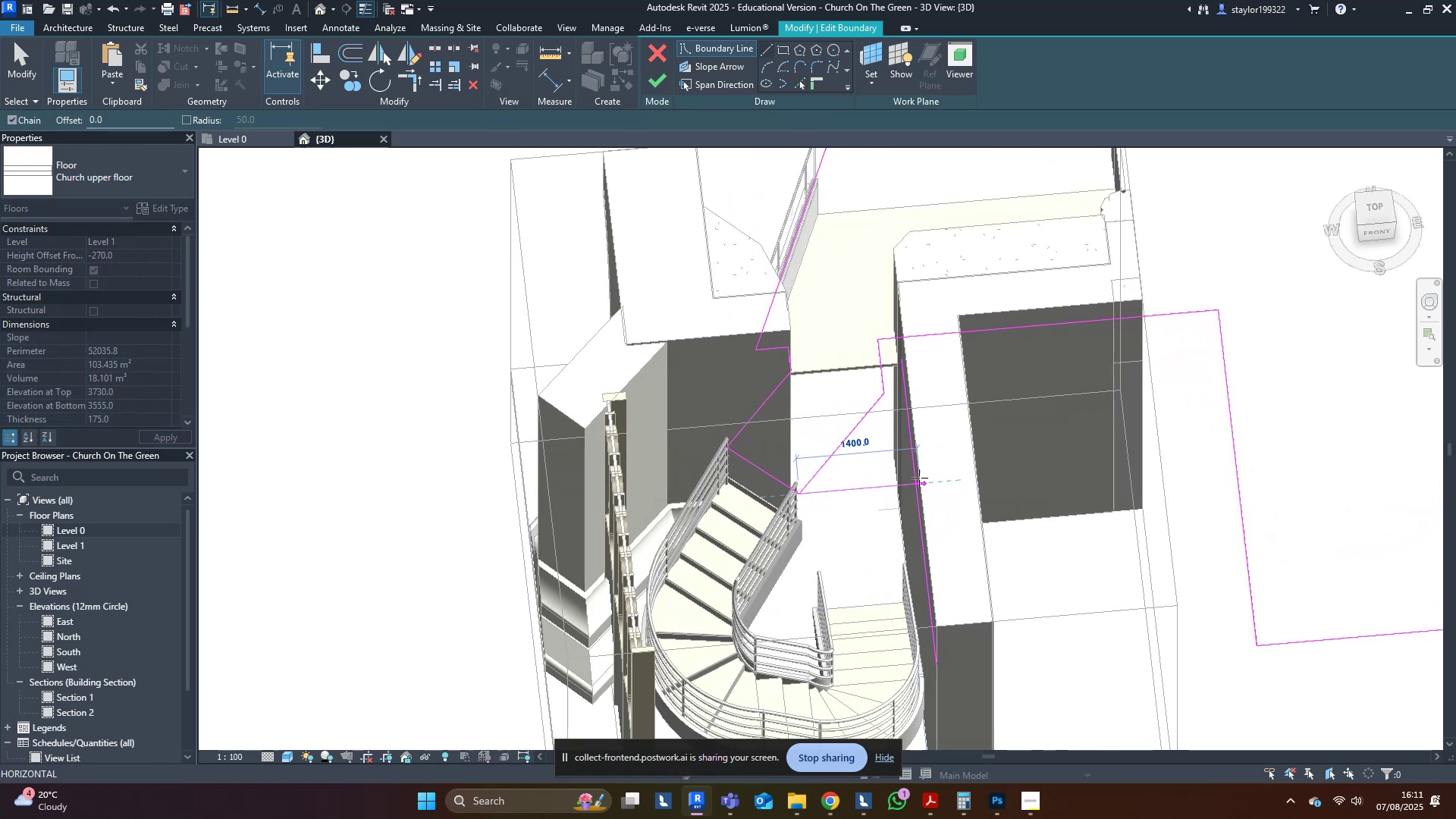 
left_click([915, 478])
 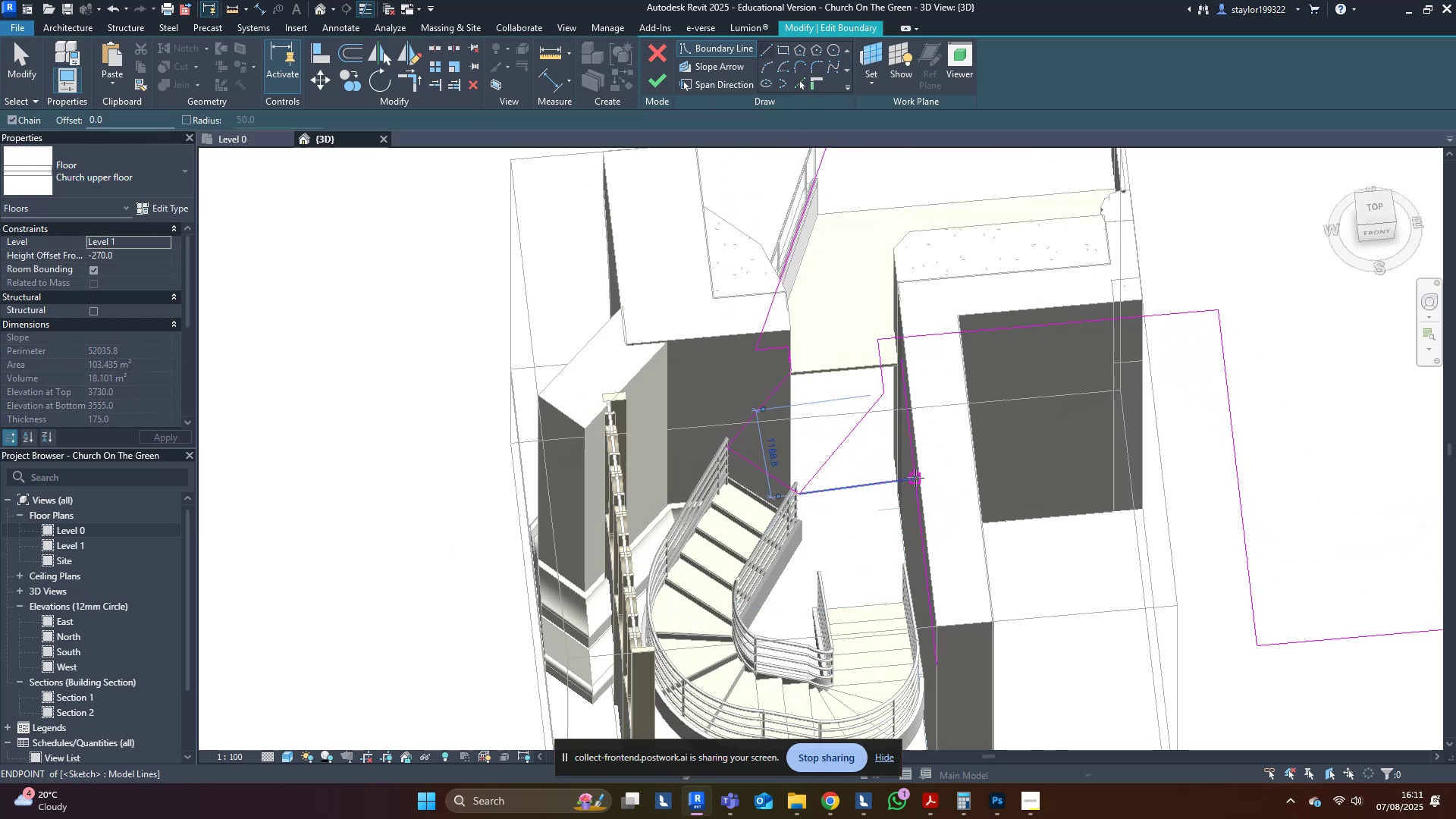 
key(Control+Z)
 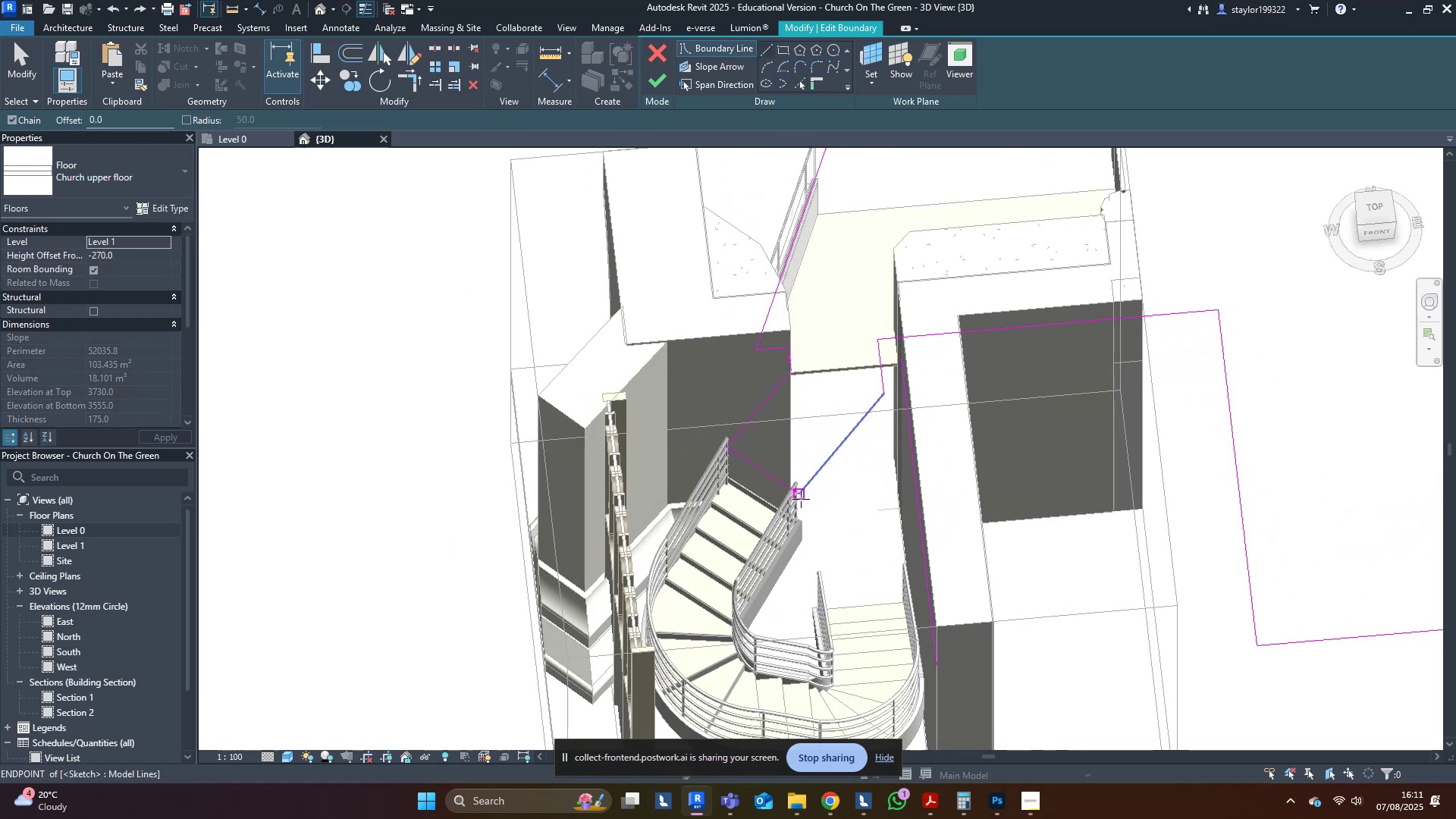 
left_click([801, 499])
 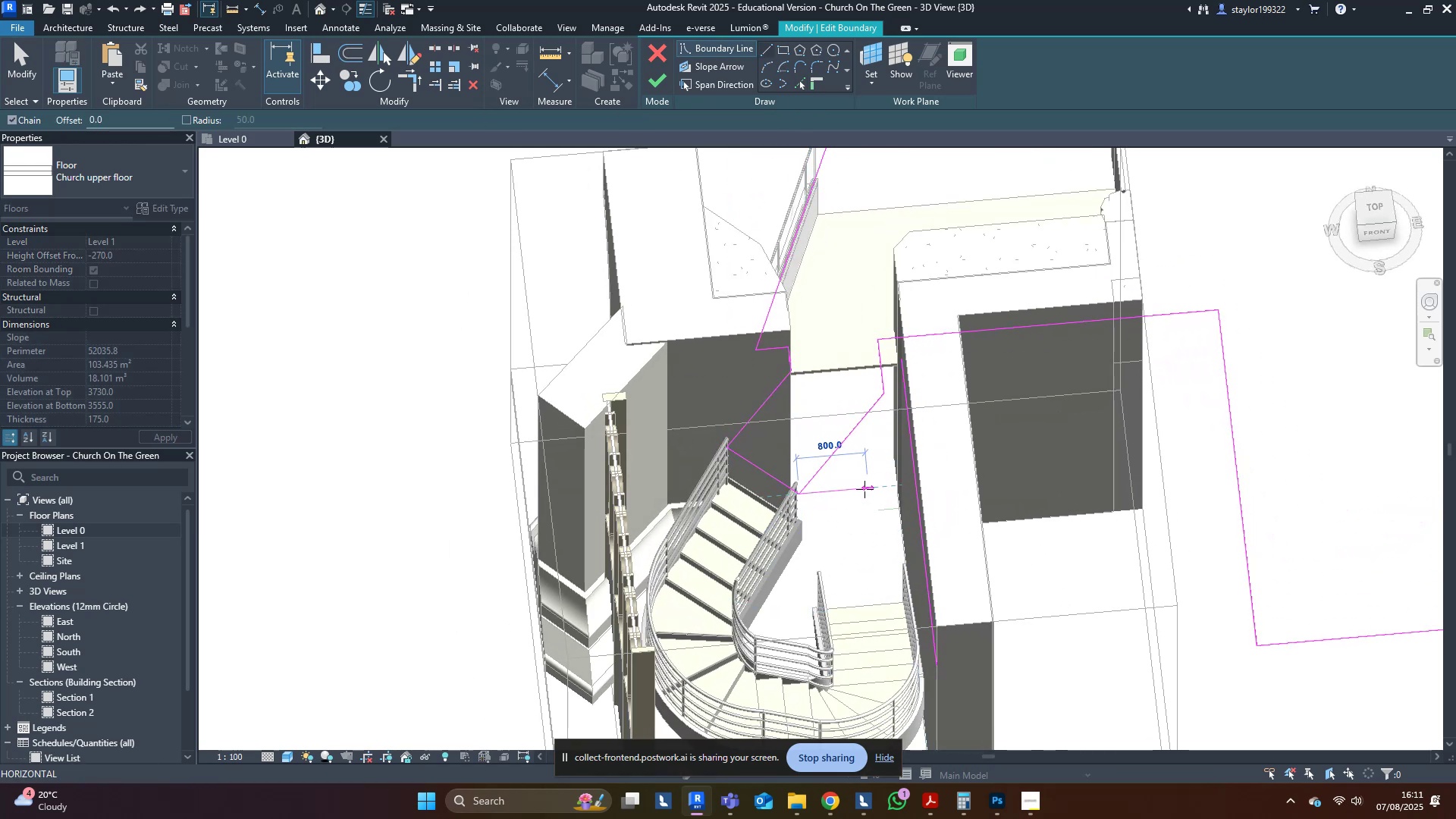 
left_click([864, 489])
 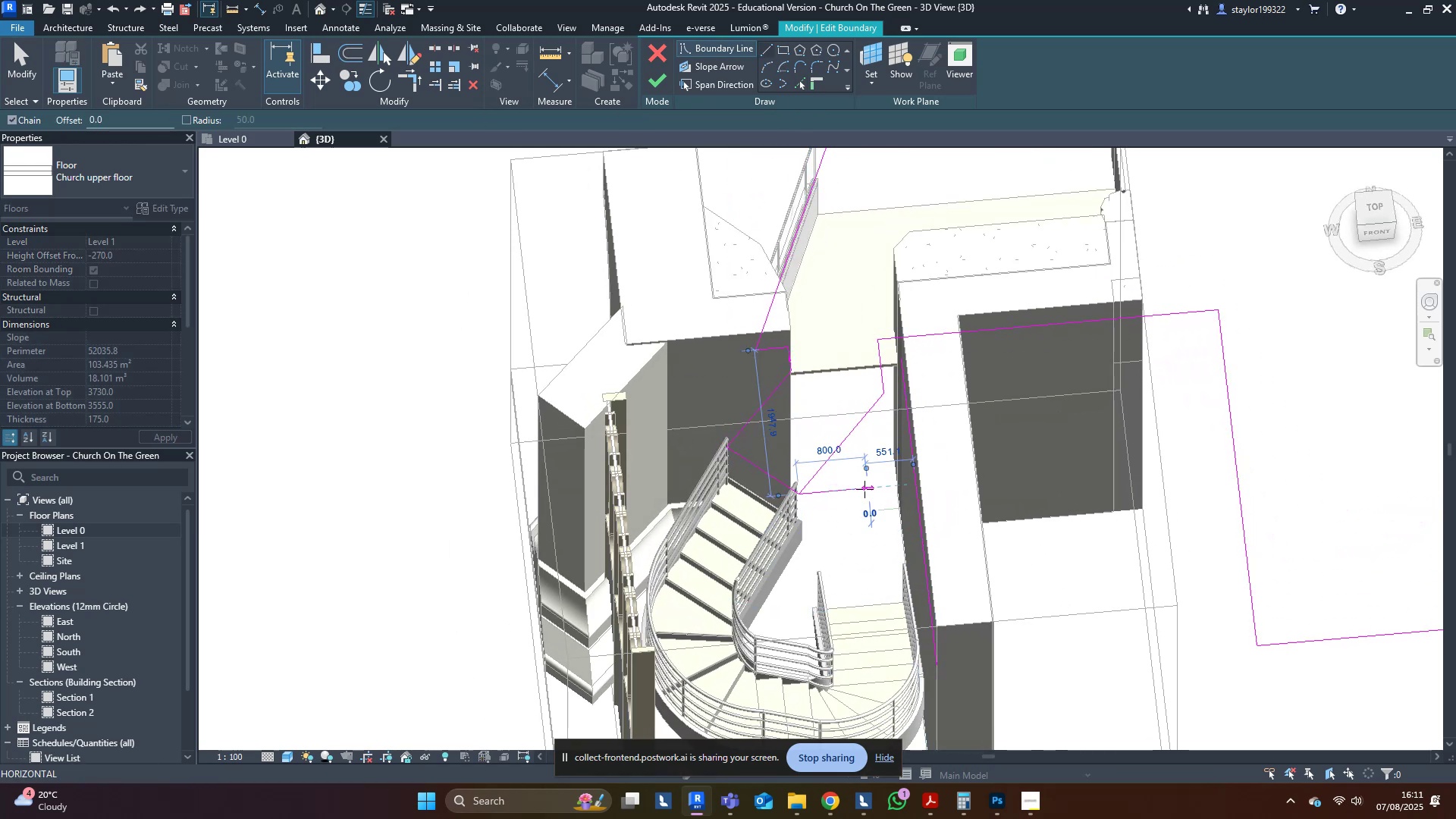 
key(Escape)
 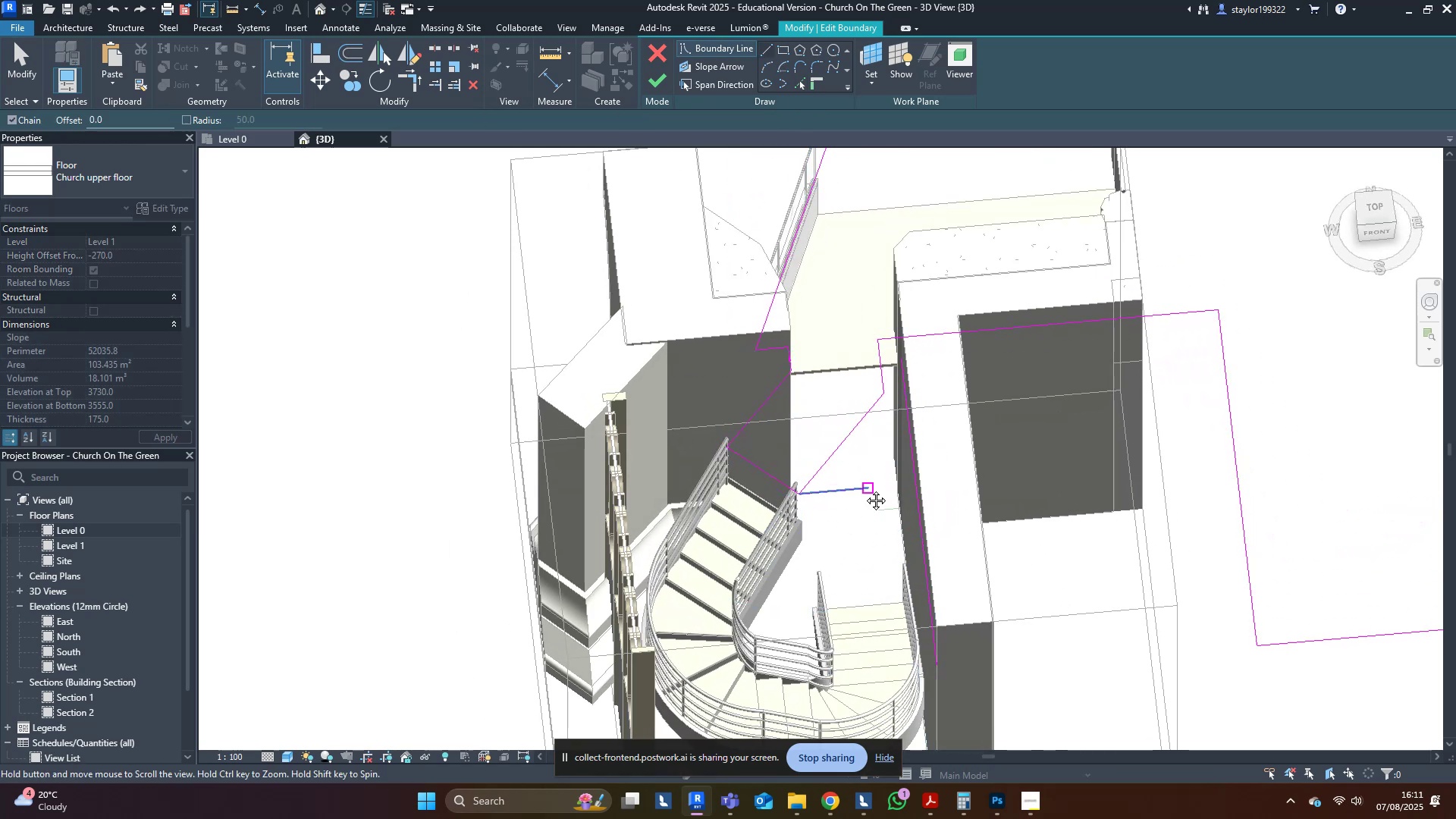 
middle_click([864, 489])
 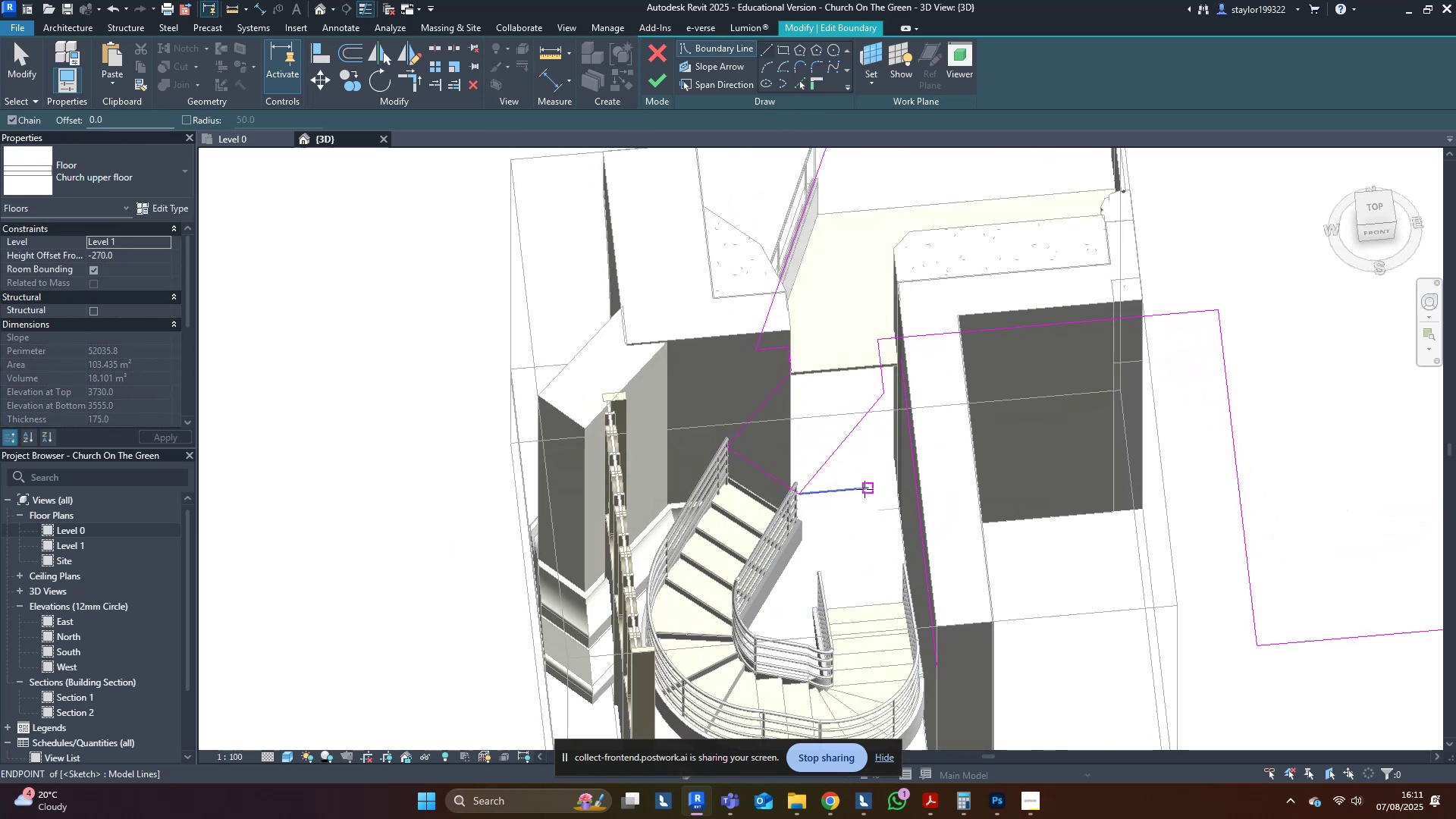 
type(tr)
 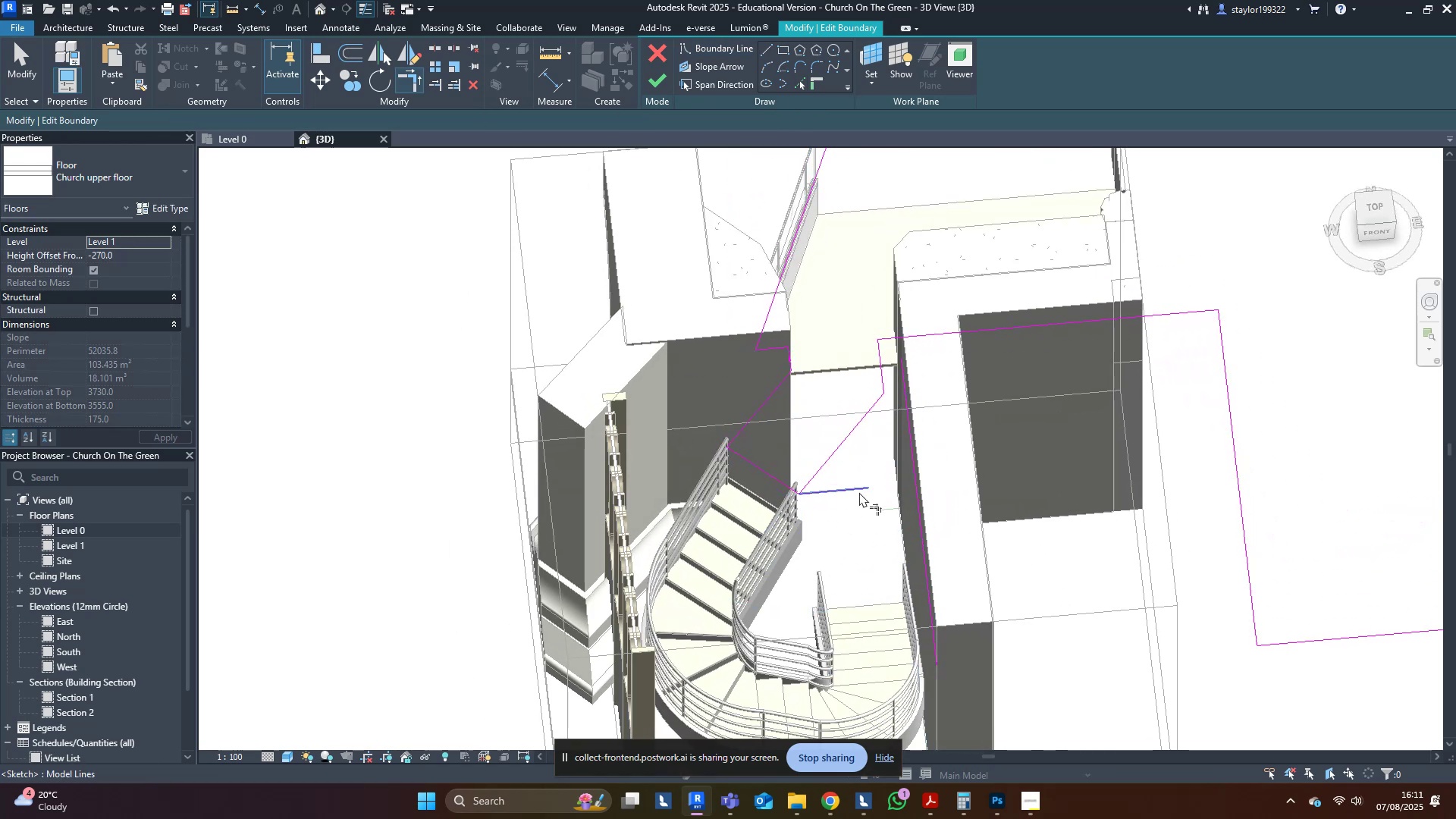 
left_click([859, 492])
 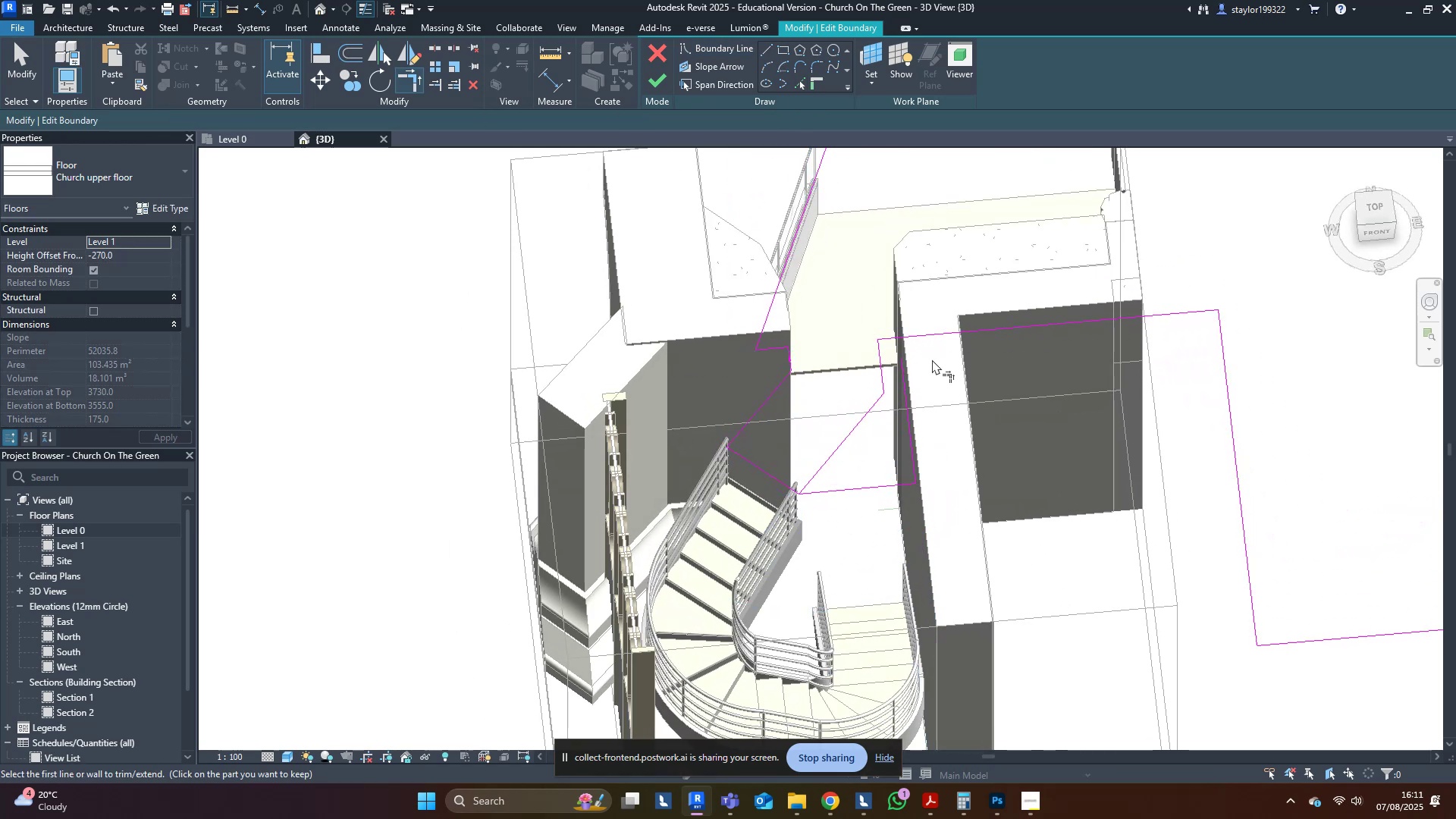 
double_click([936, 338])
 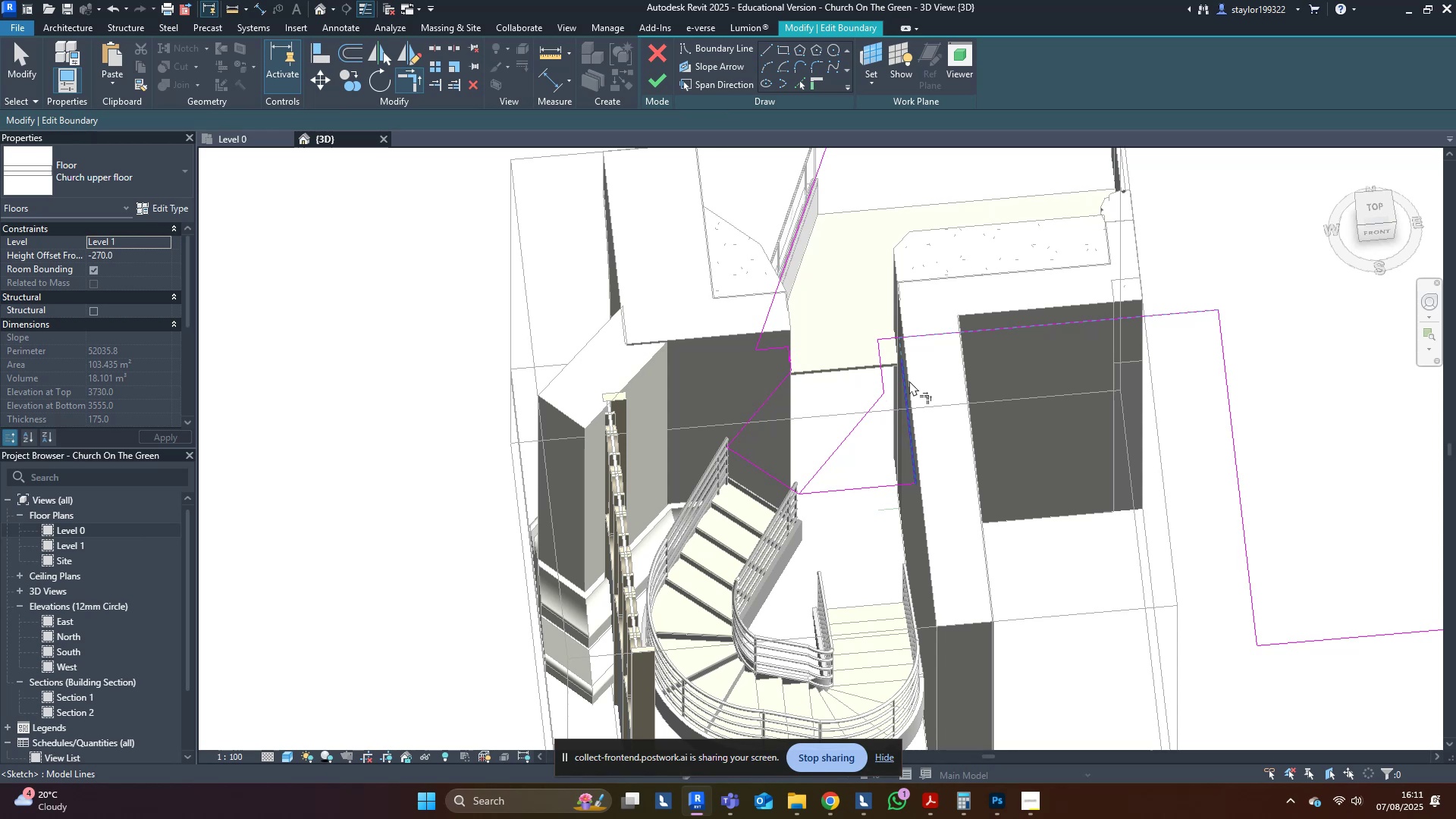 
triple_click([909, 381])
 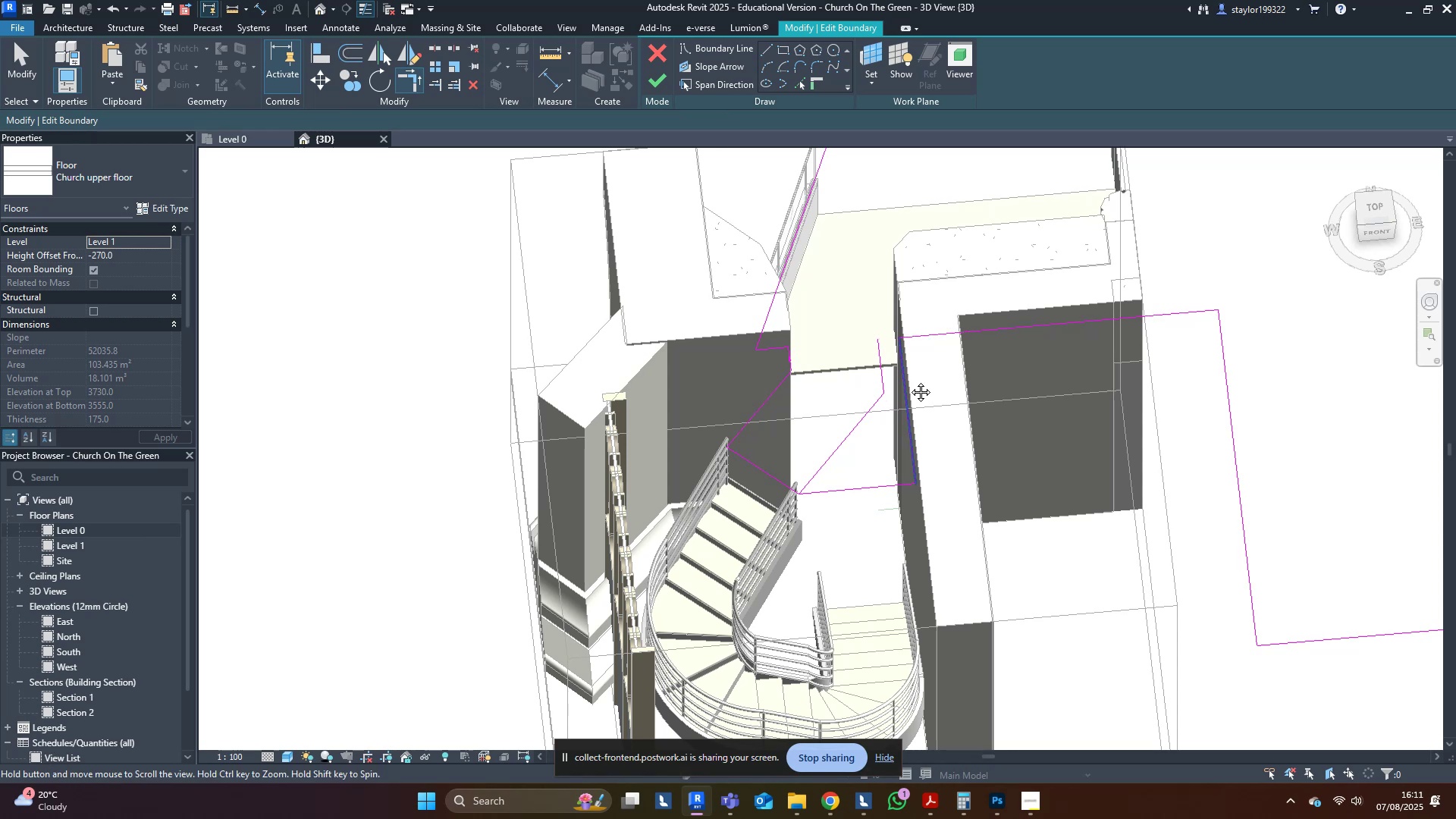 
middle_click([909, 381])
 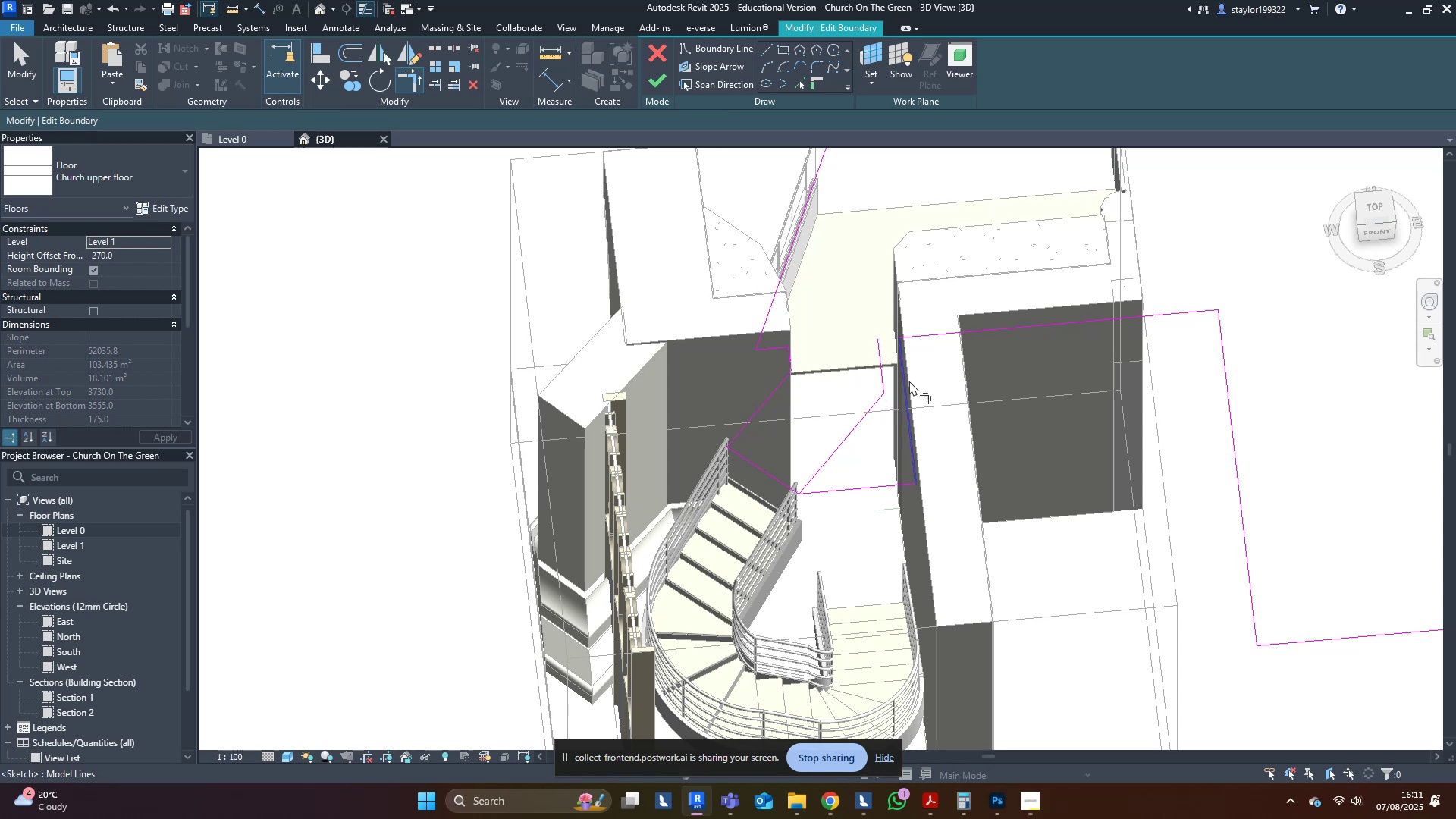 
type(md)
 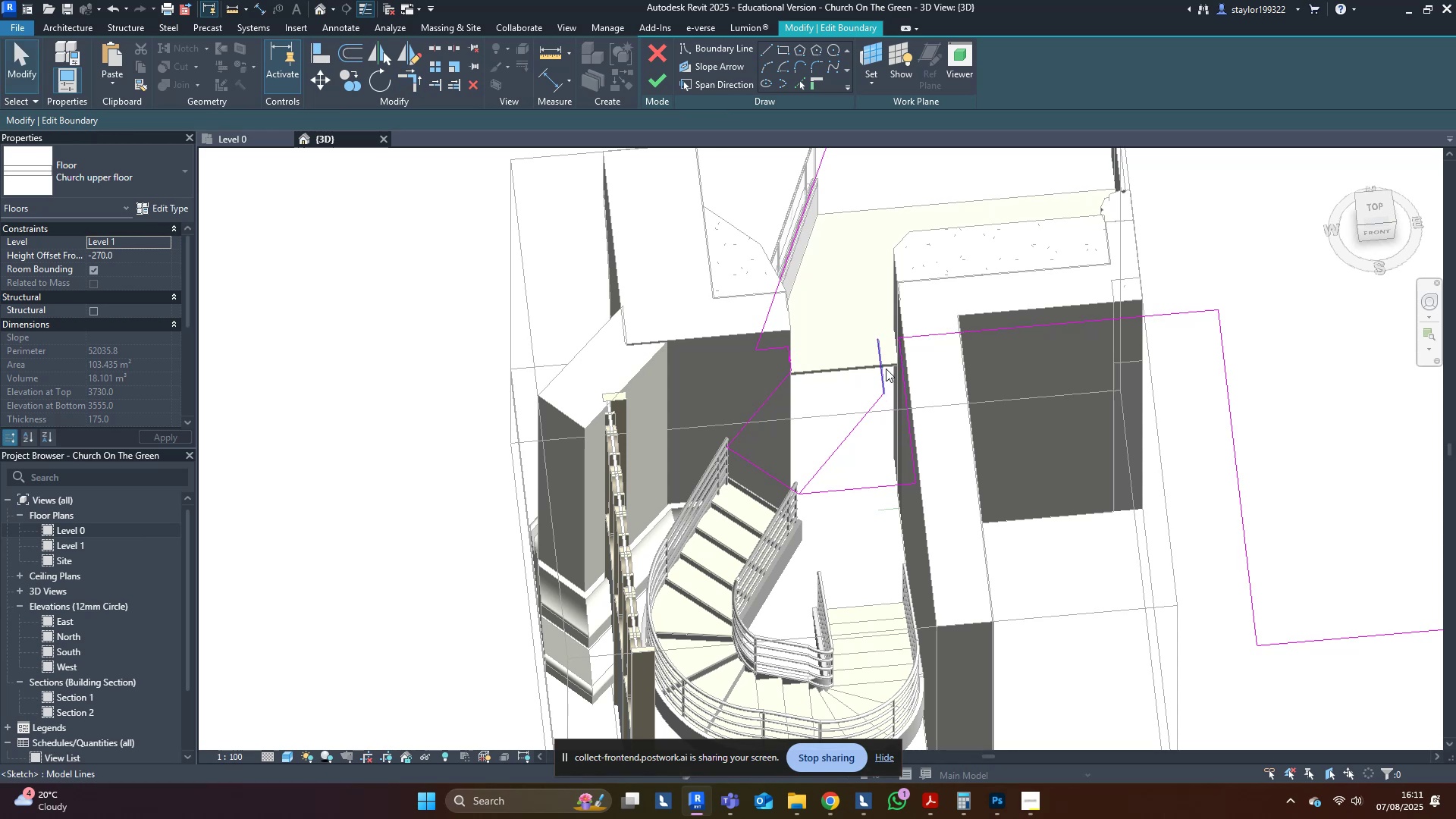 
left_click([886, 369])
 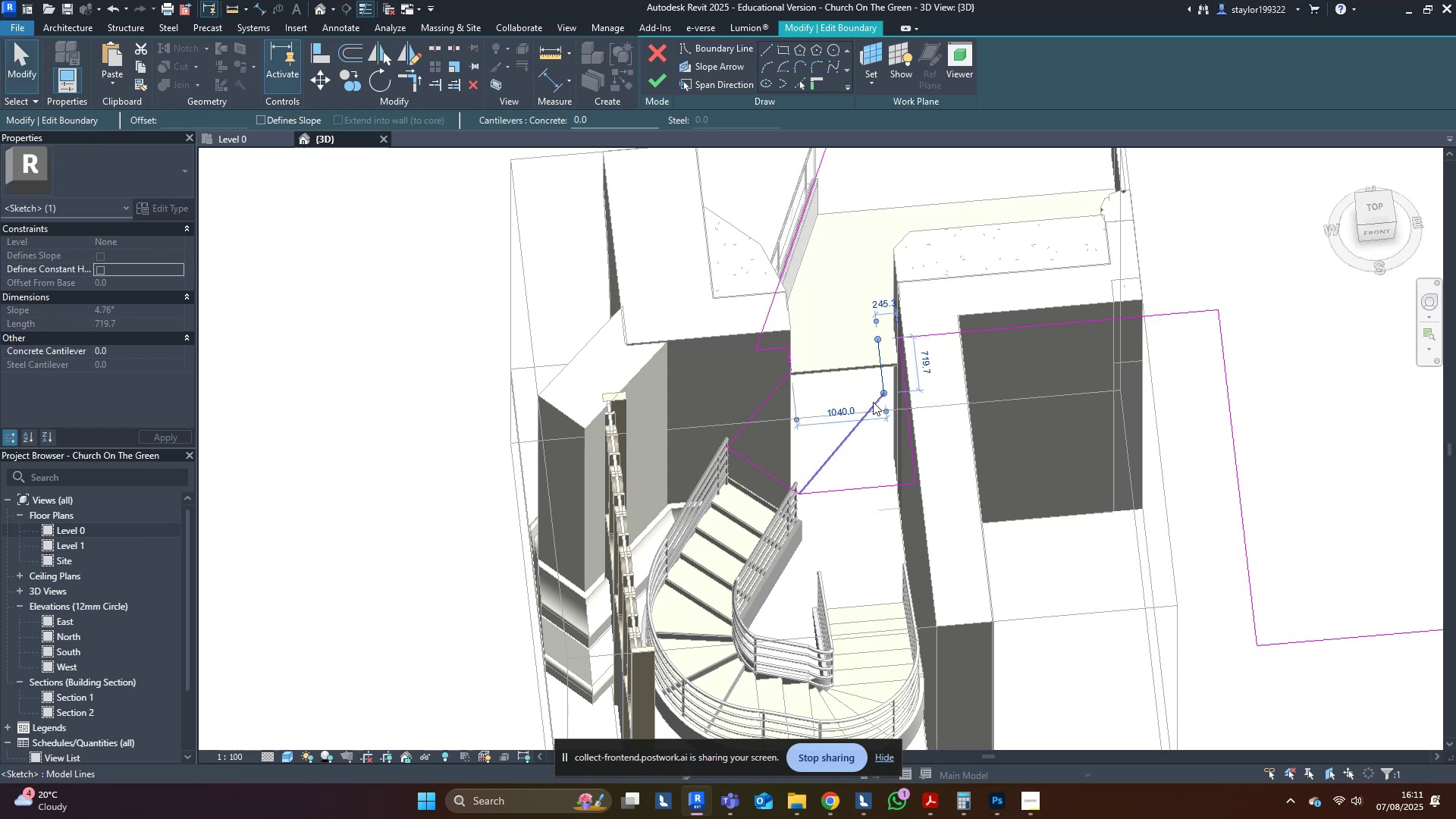 
key(Delete)
 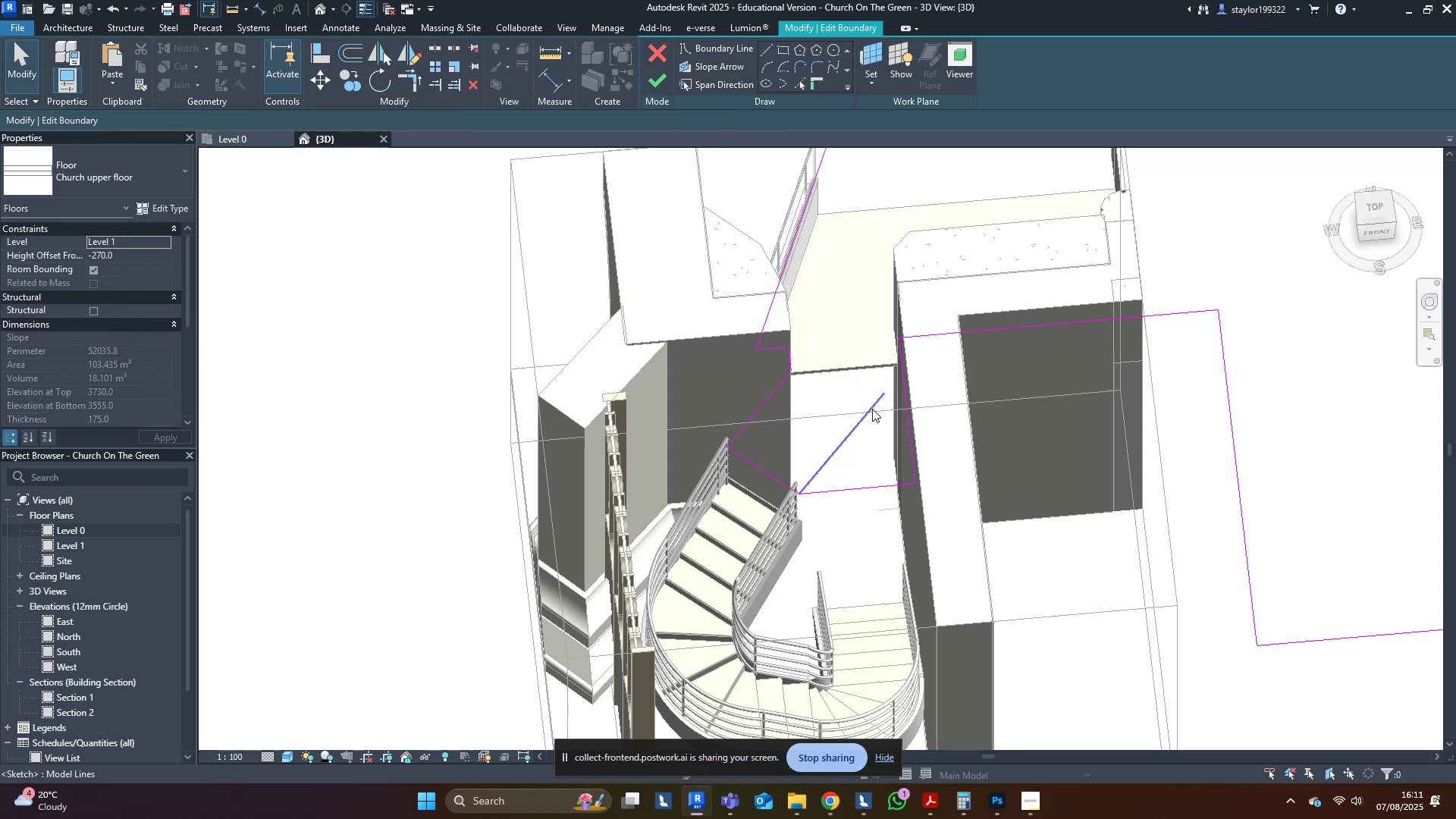 
key(Delete)
 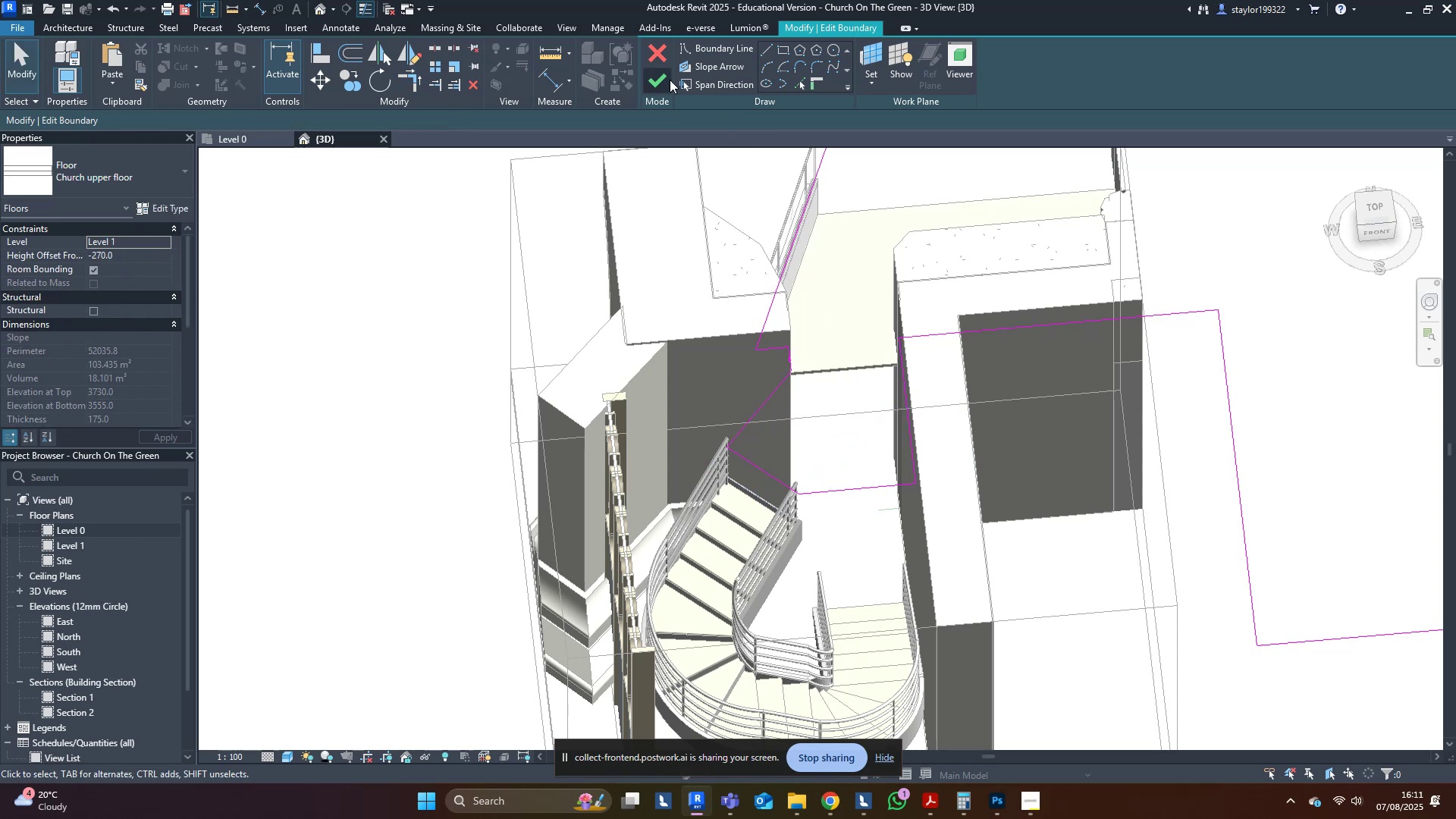 
left_click([660, 77])
 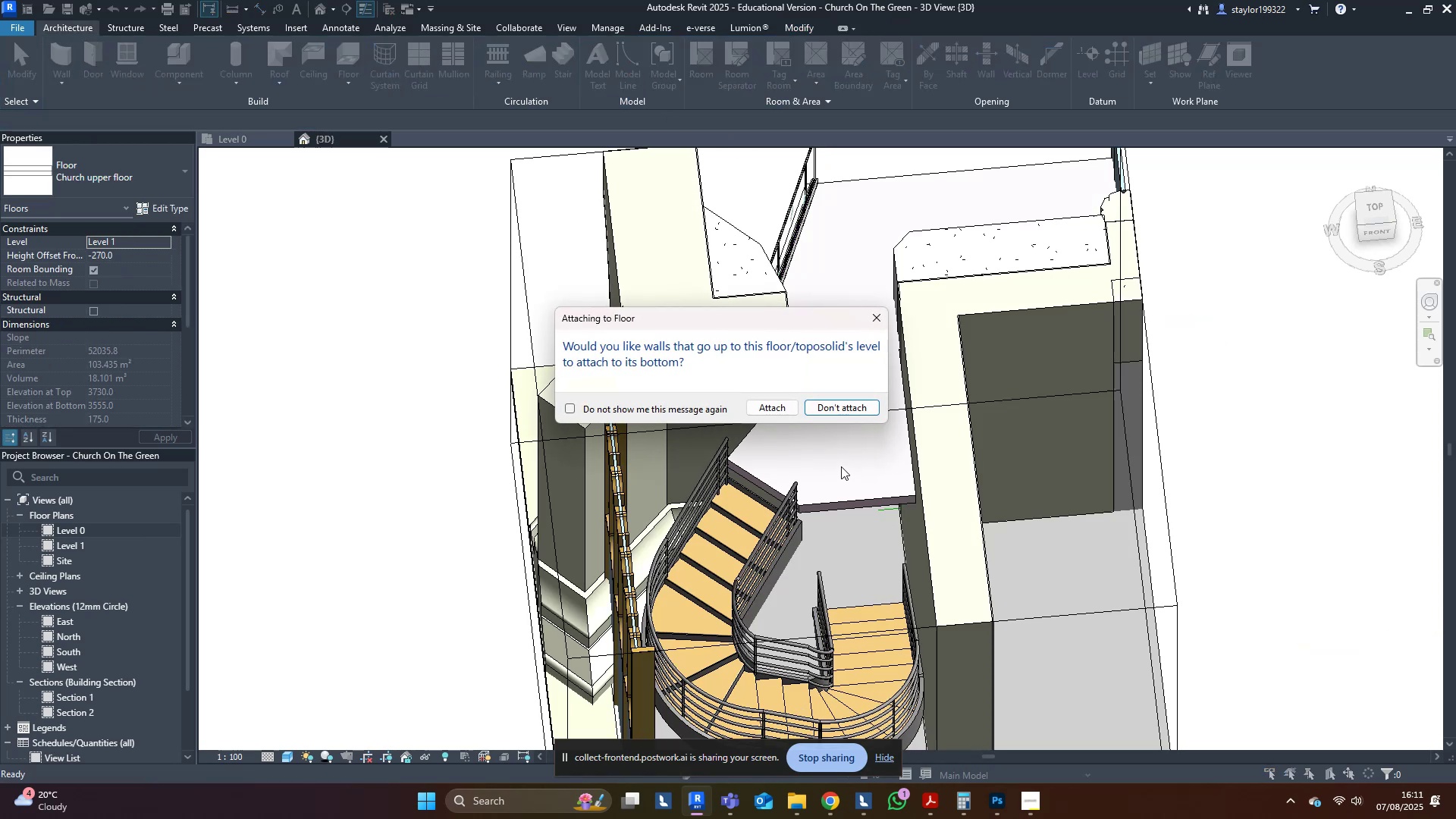 
left_click([846, 406])
 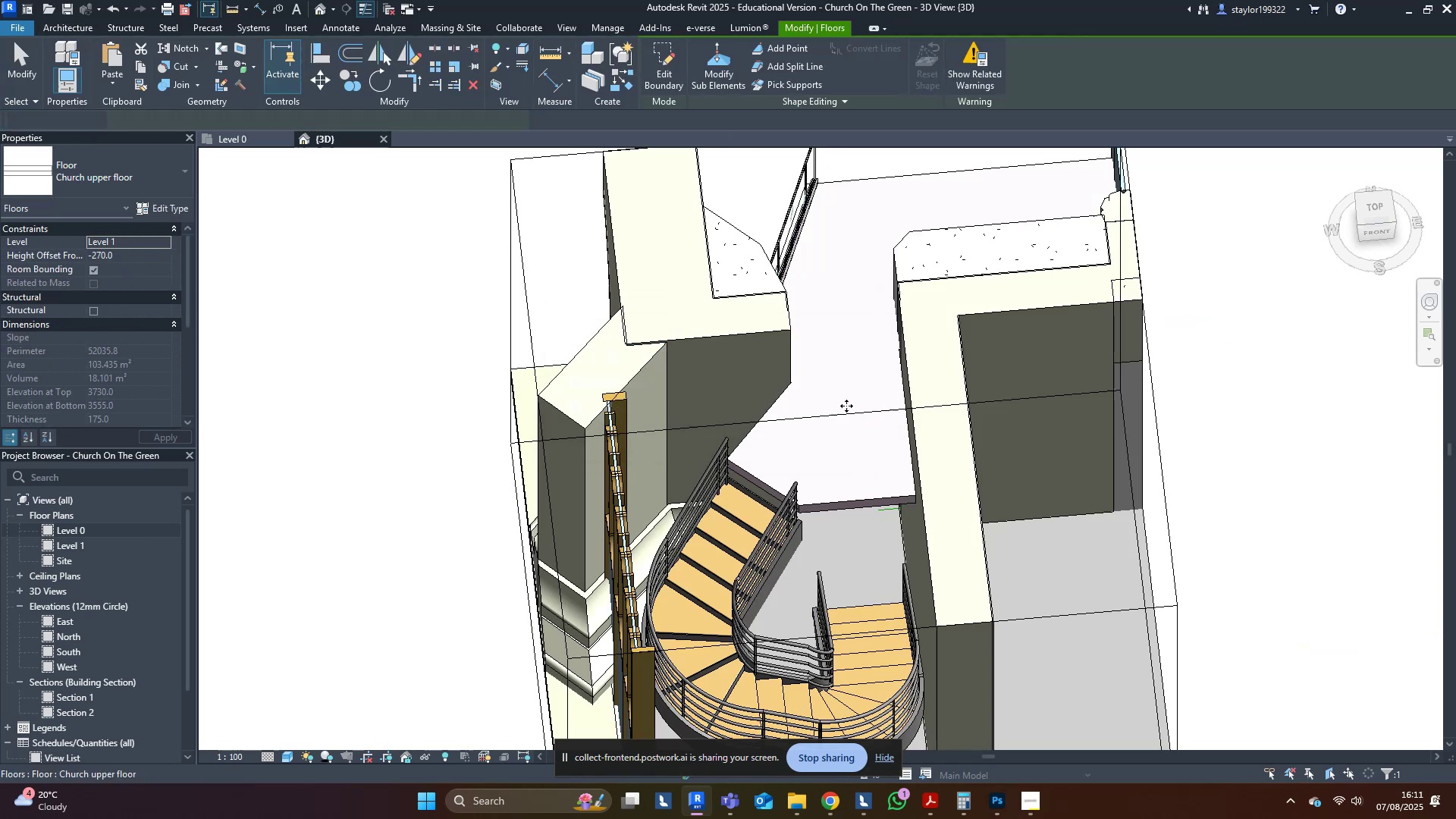 
key(Escape)
 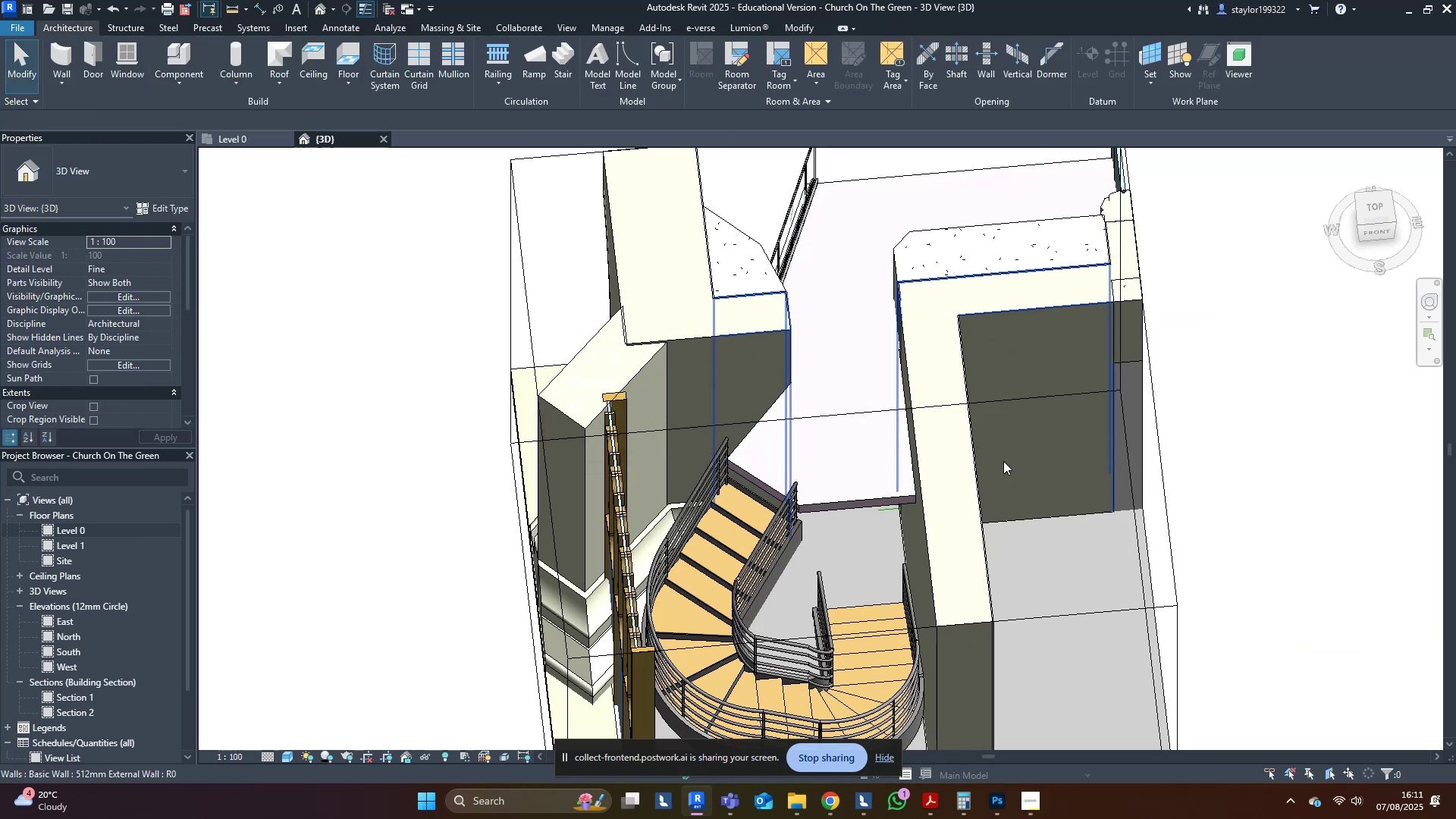 
hold_key(key=ShiftLeft, duration=0.8)
 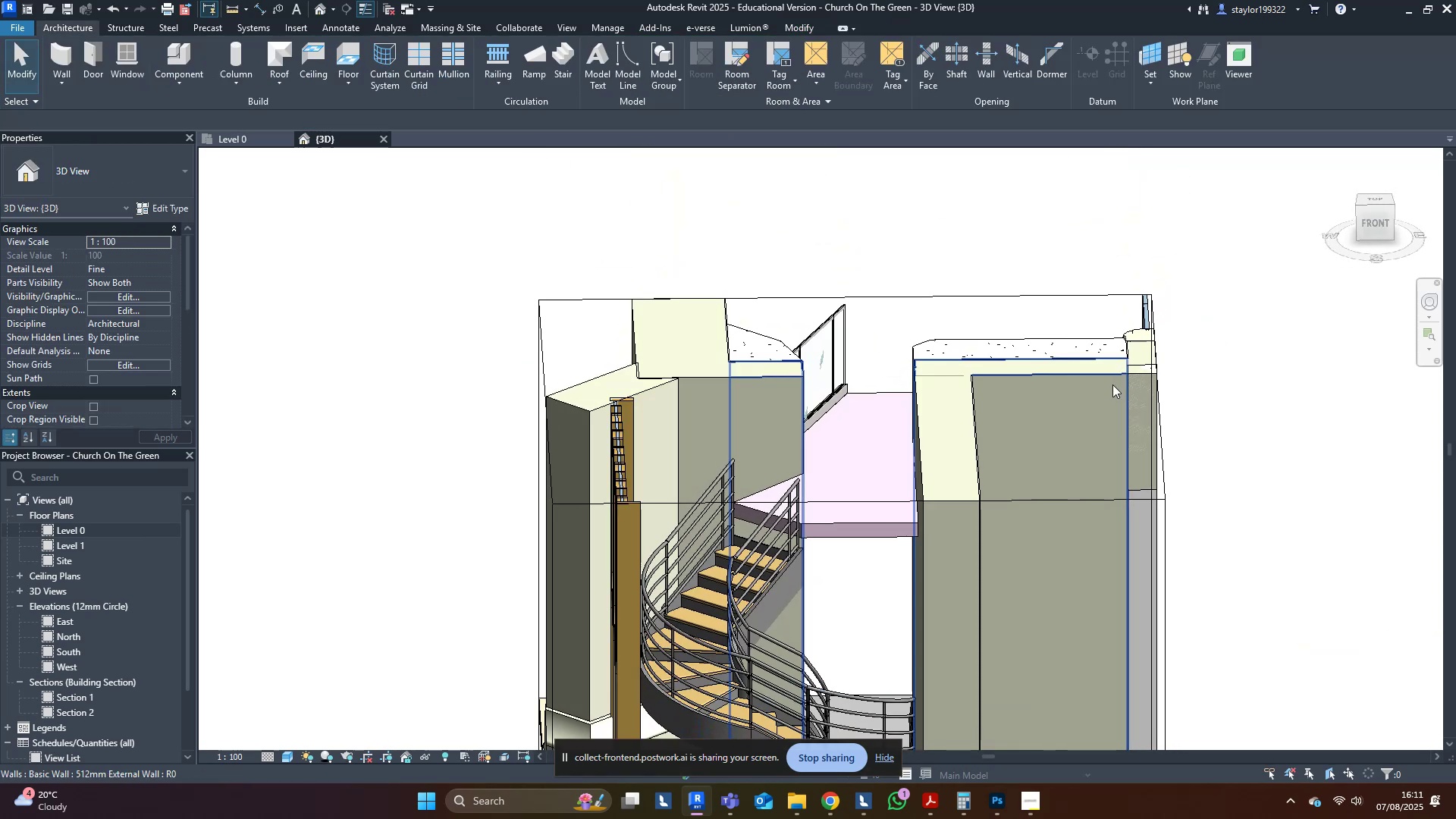 
hold_key(key=ShiftLeft, duration=1.53)
 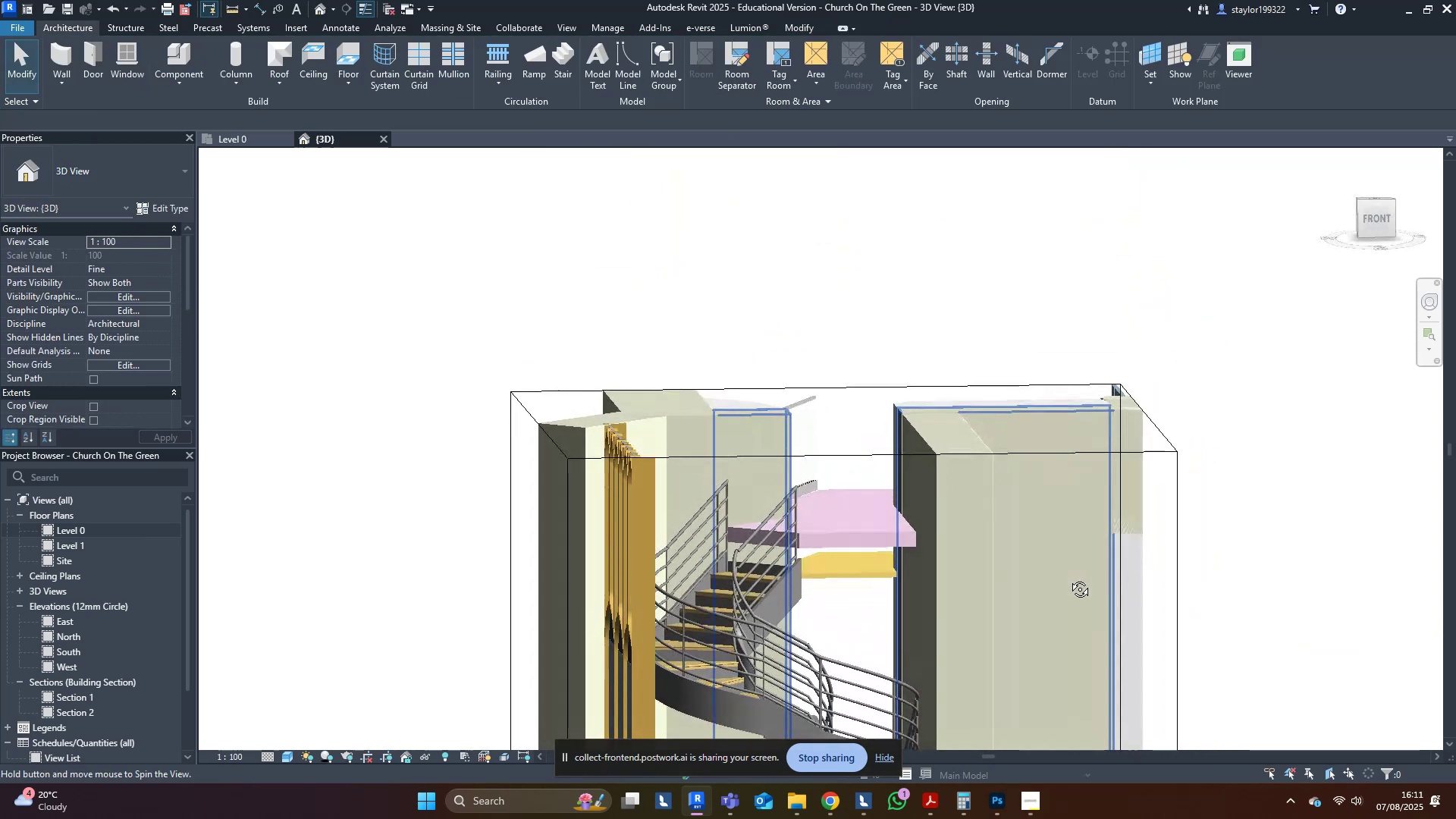 
hold_key(key=ShiftLeft, duration=1.52)
 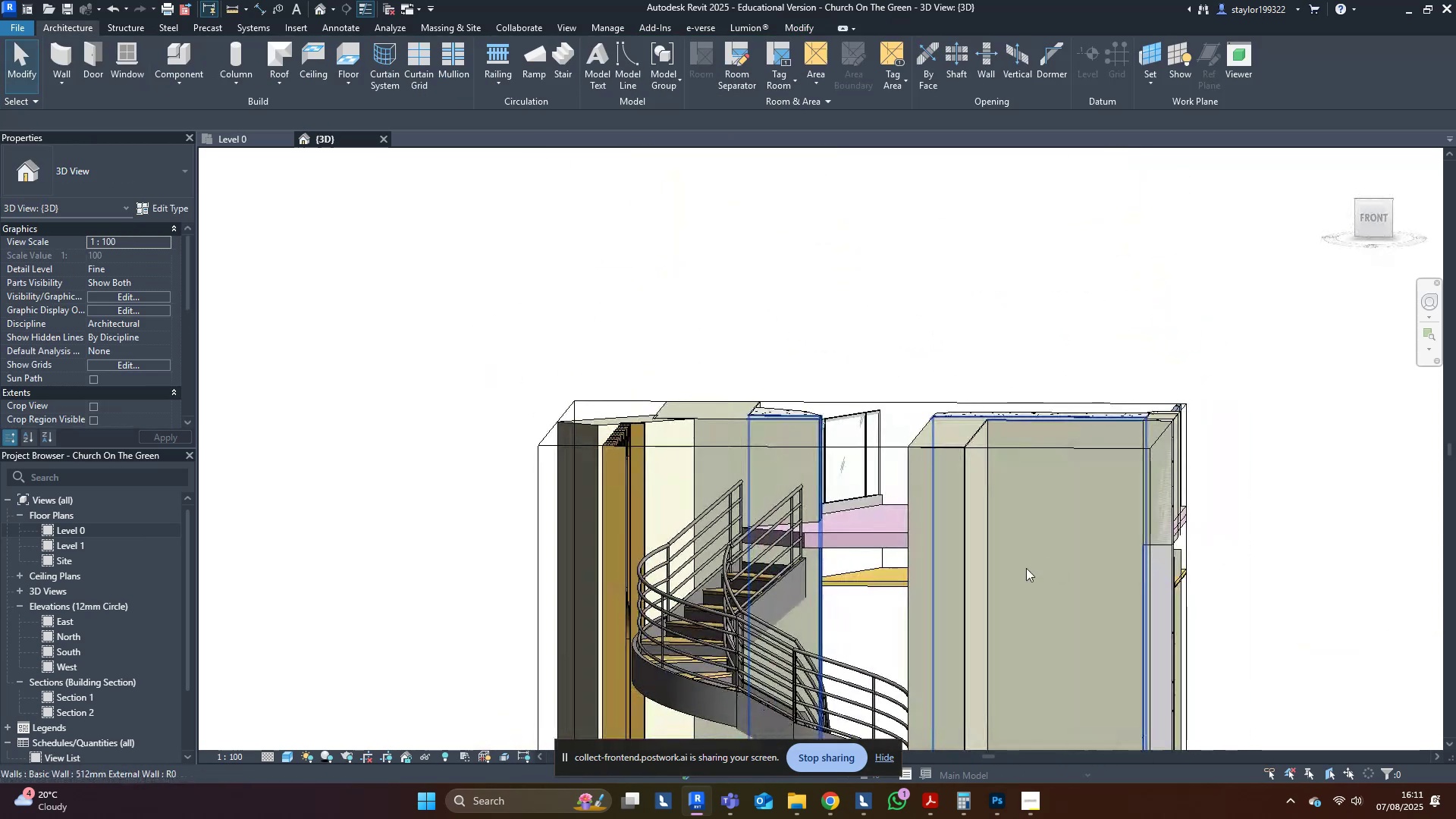 
scroll: coordinate [884, 603], scroll_direction: up, amount: 2.0
 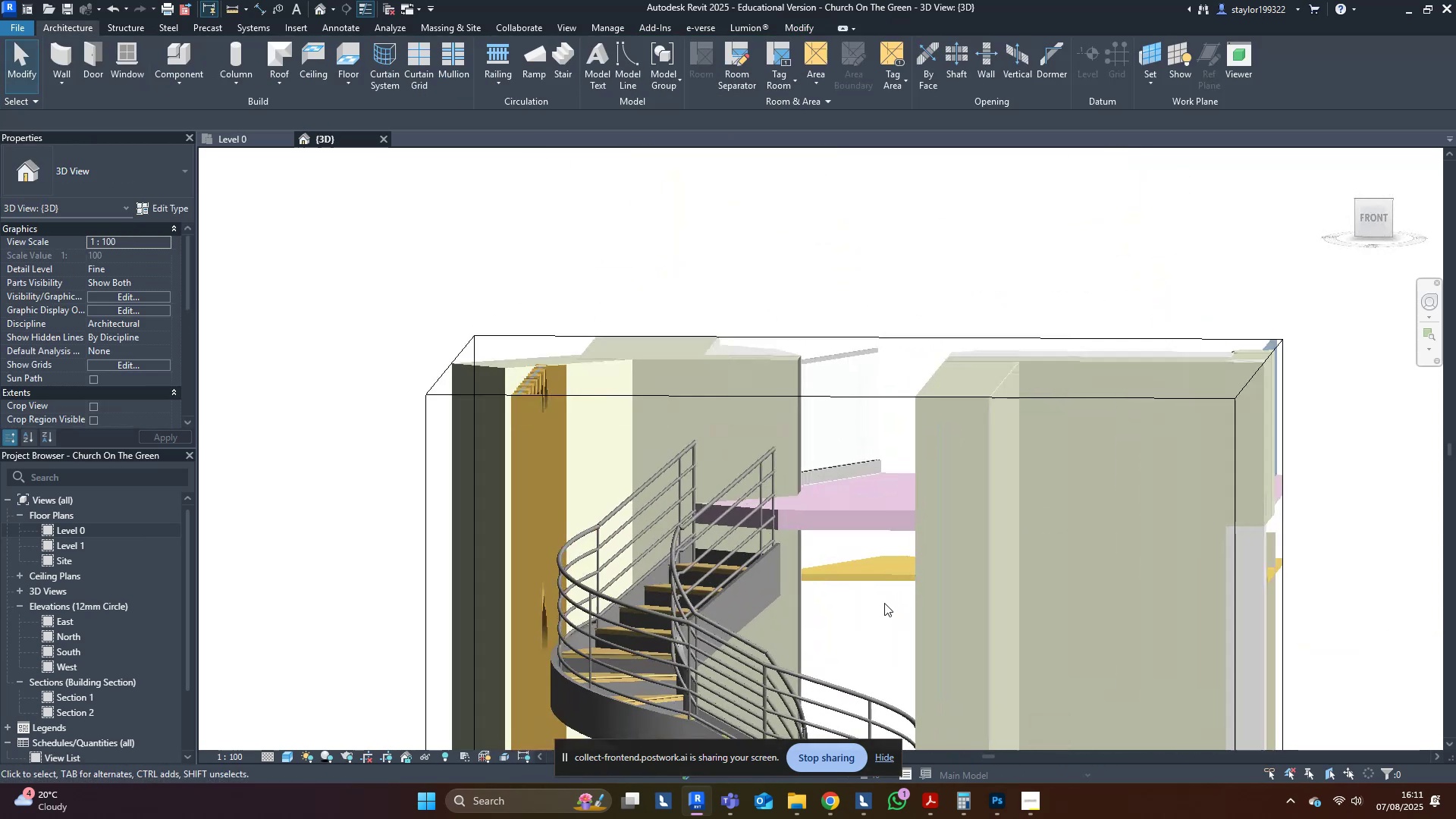 
type(wa)
 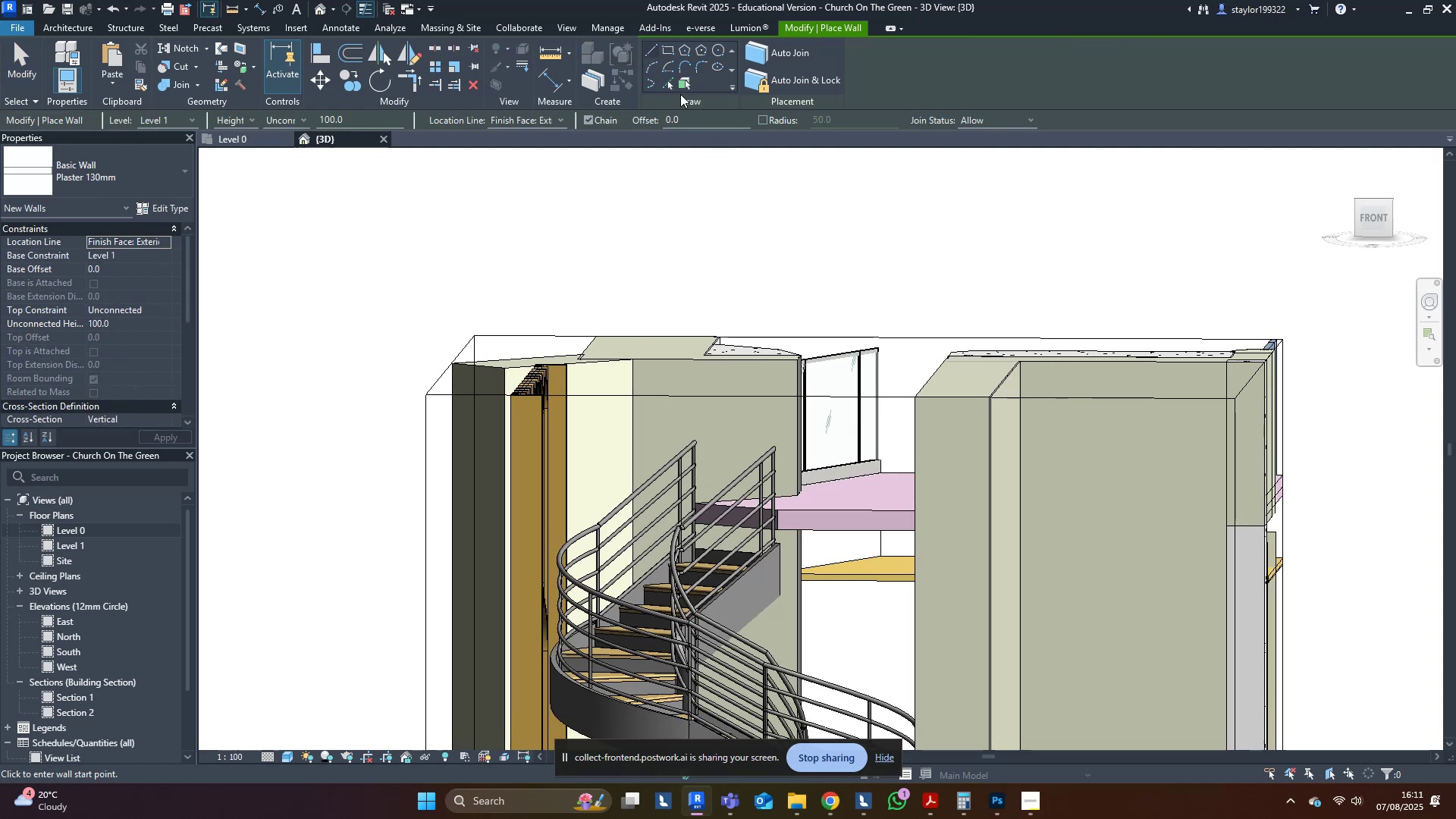 
left_click([667, 83])
 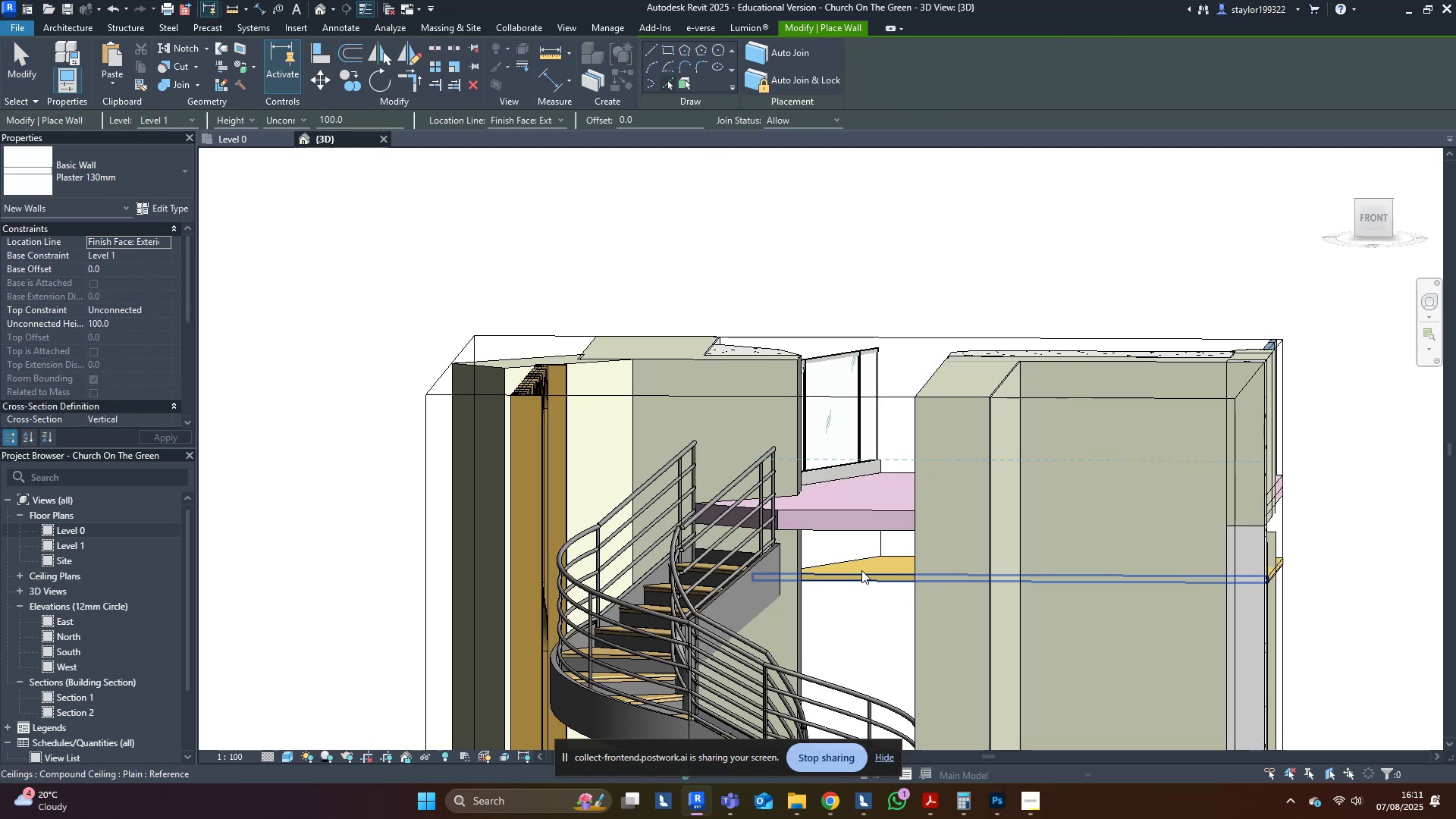 
left_click([861, 570])
 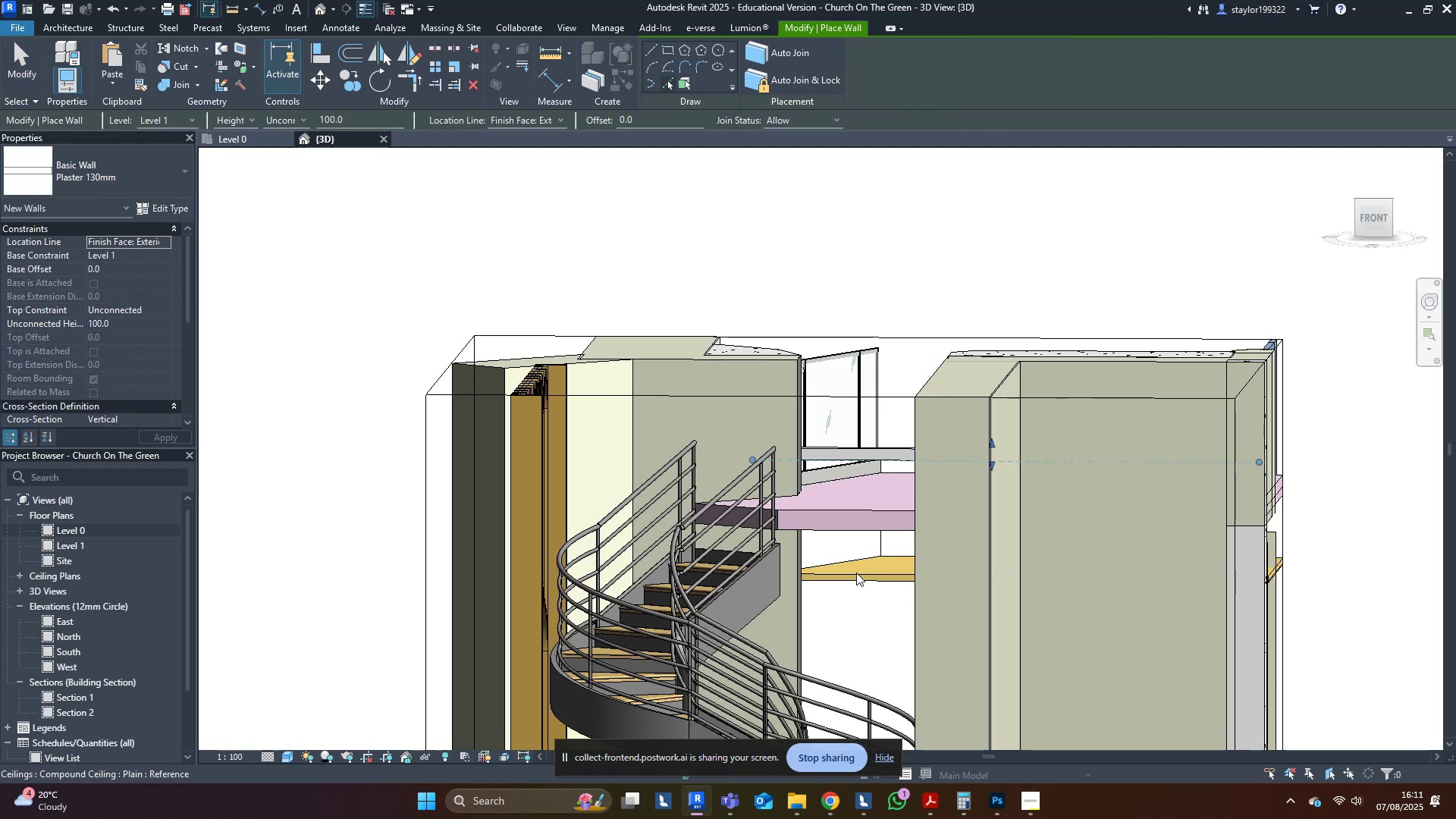 
key(Shift+ShiftLeft)
 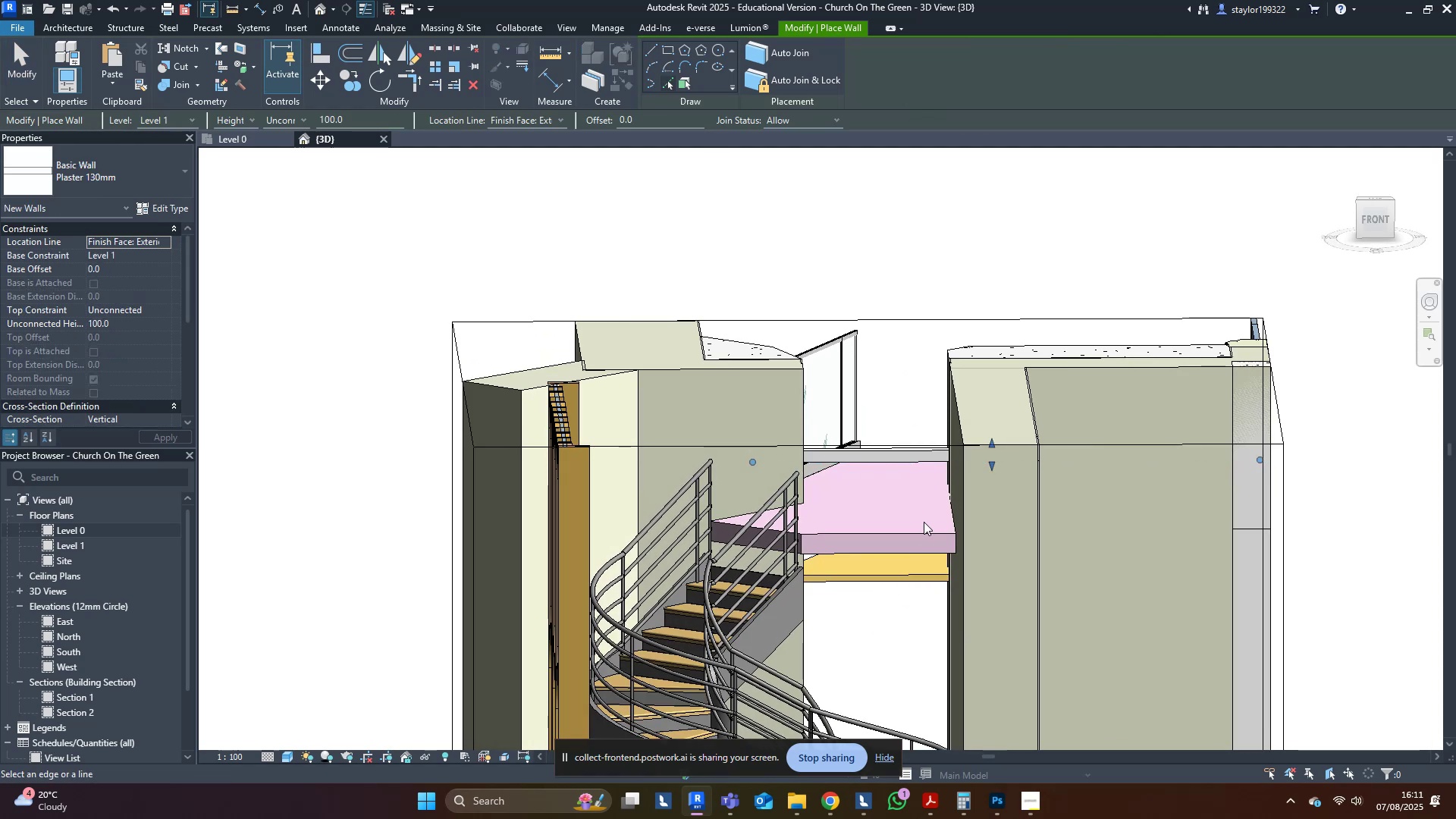 
hold_key(key=A, duration=0.34)
 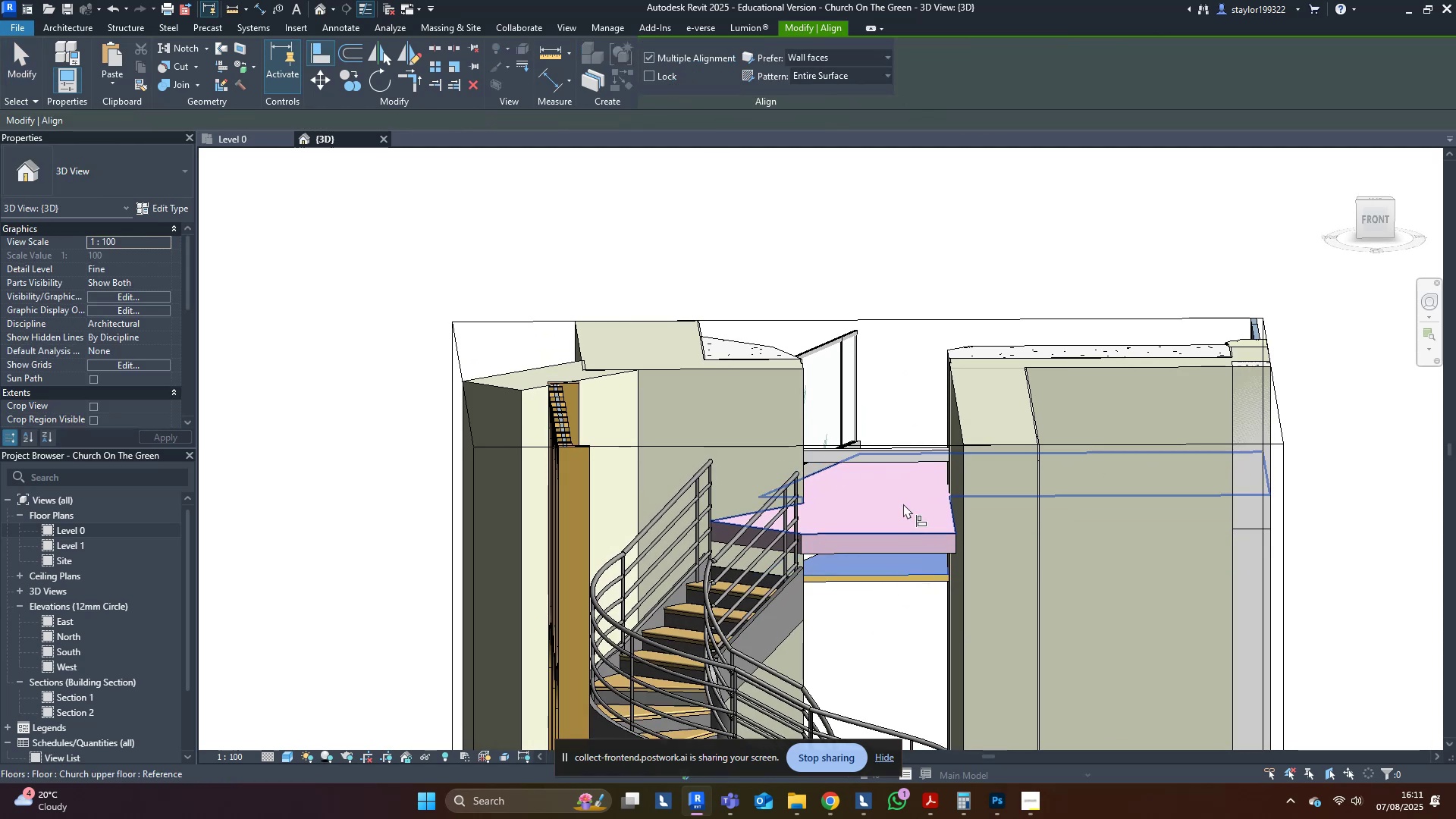 
key(L)
 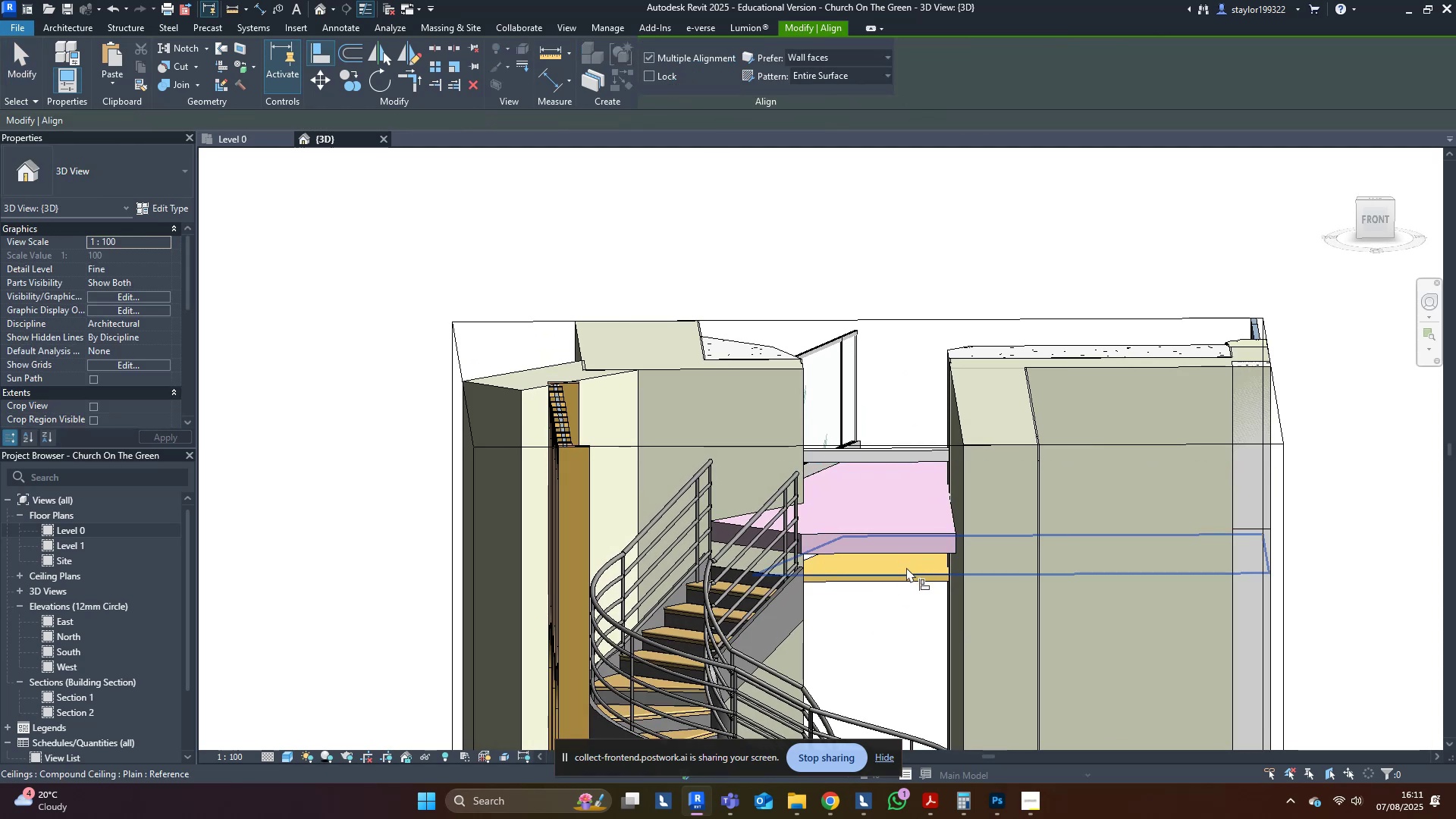 
left_click([906, 567])
 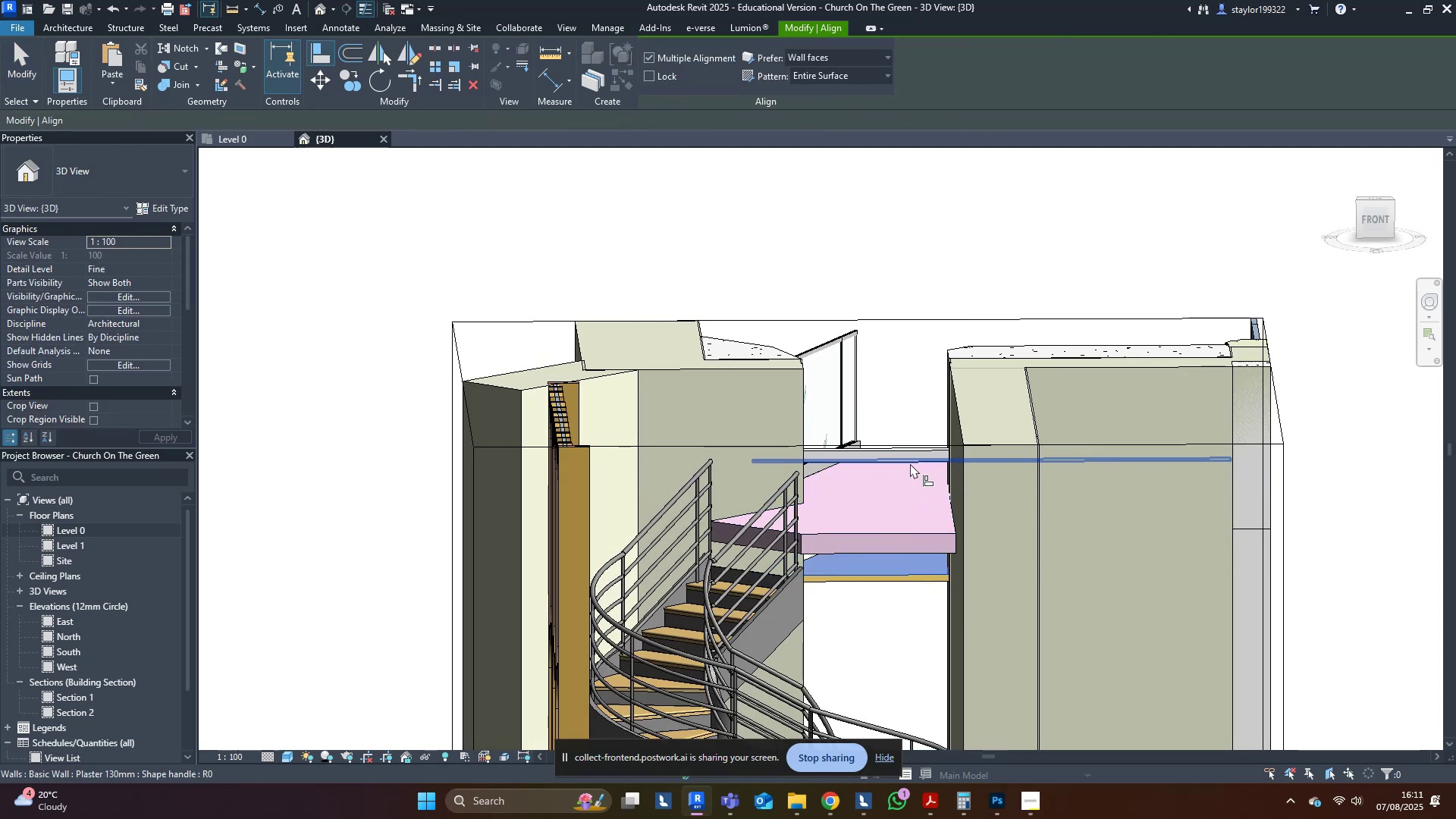 
left_click([910, 463])
 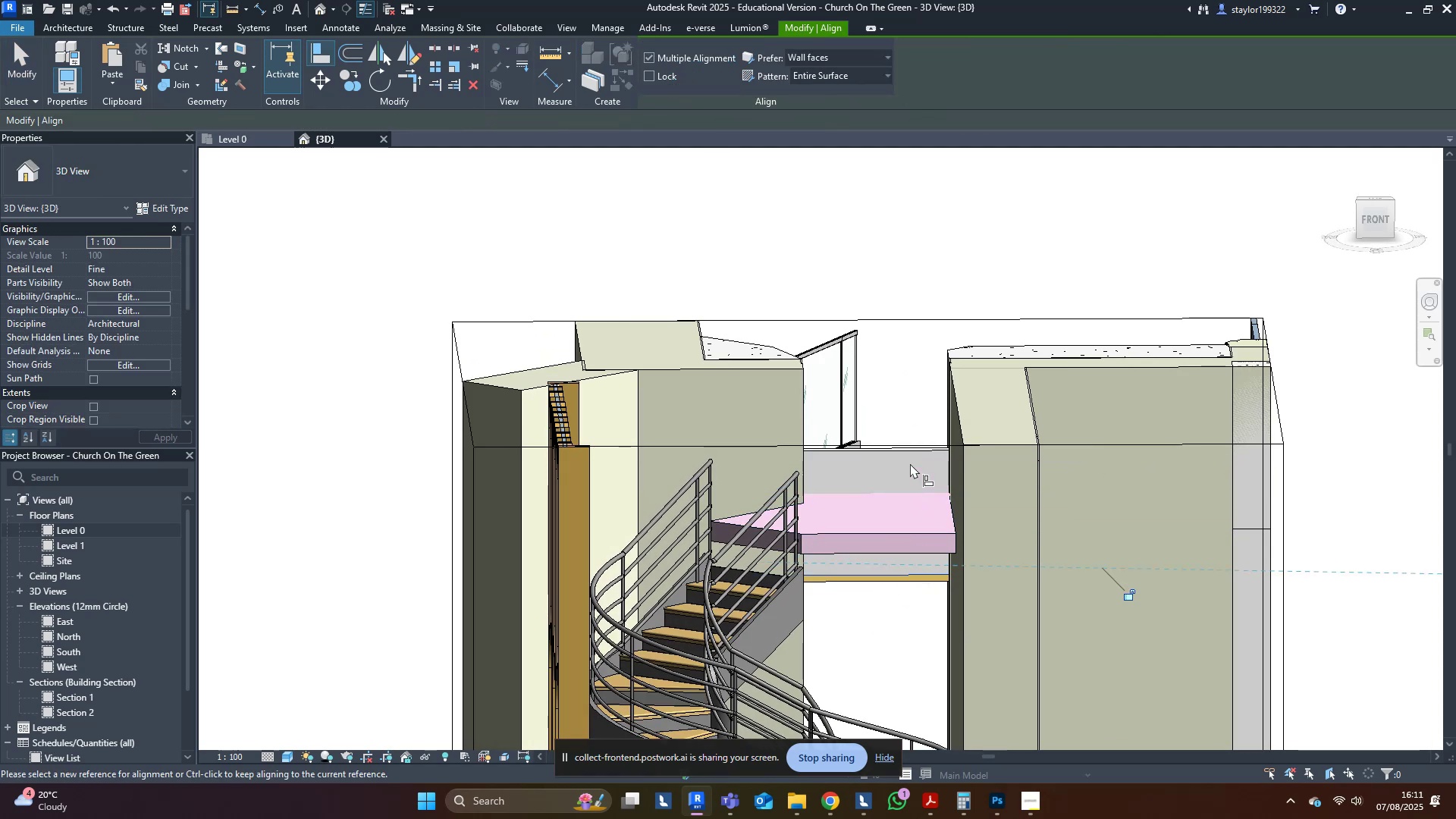 
type(al)
 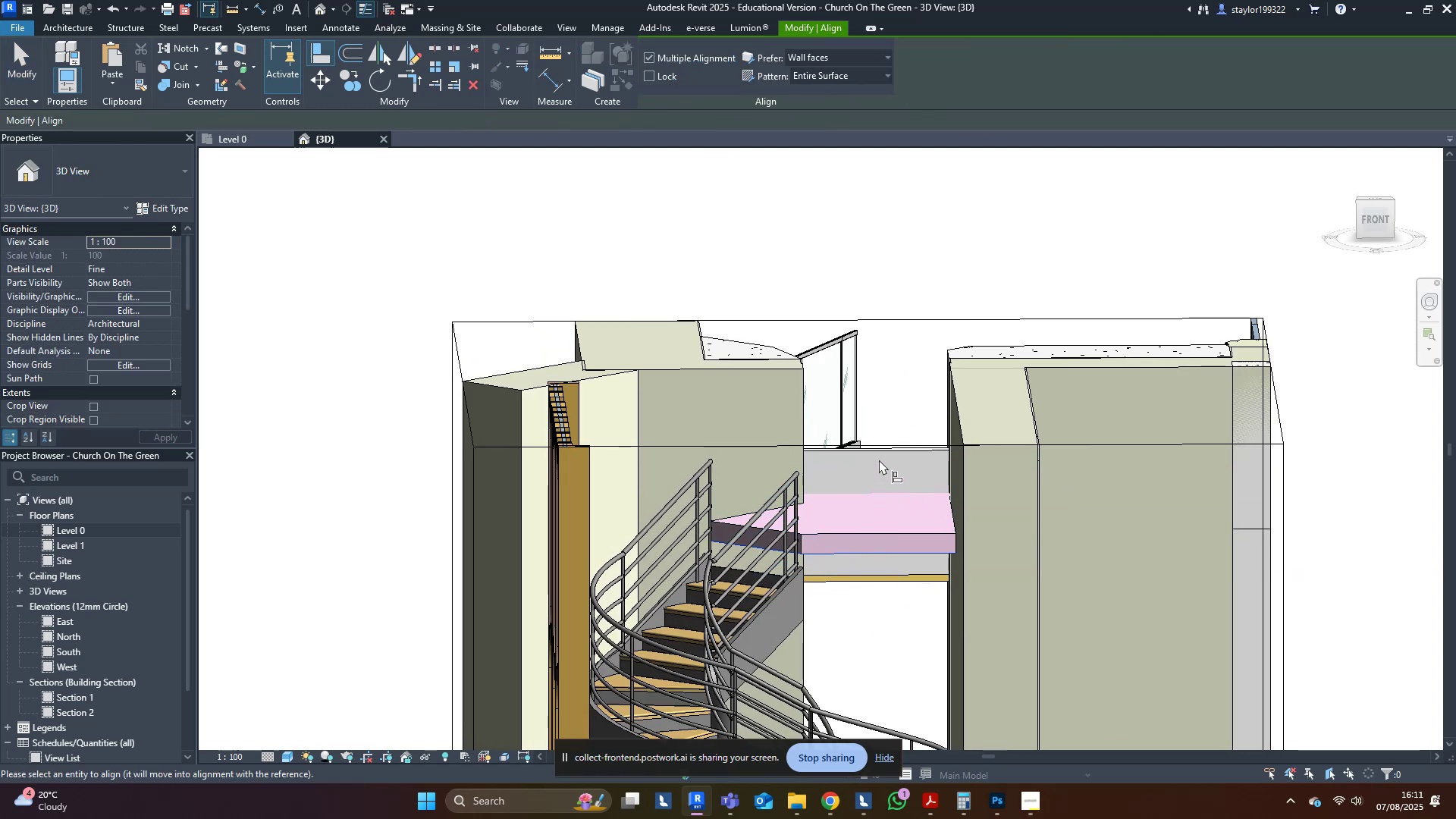 
left_click([878, 452])
 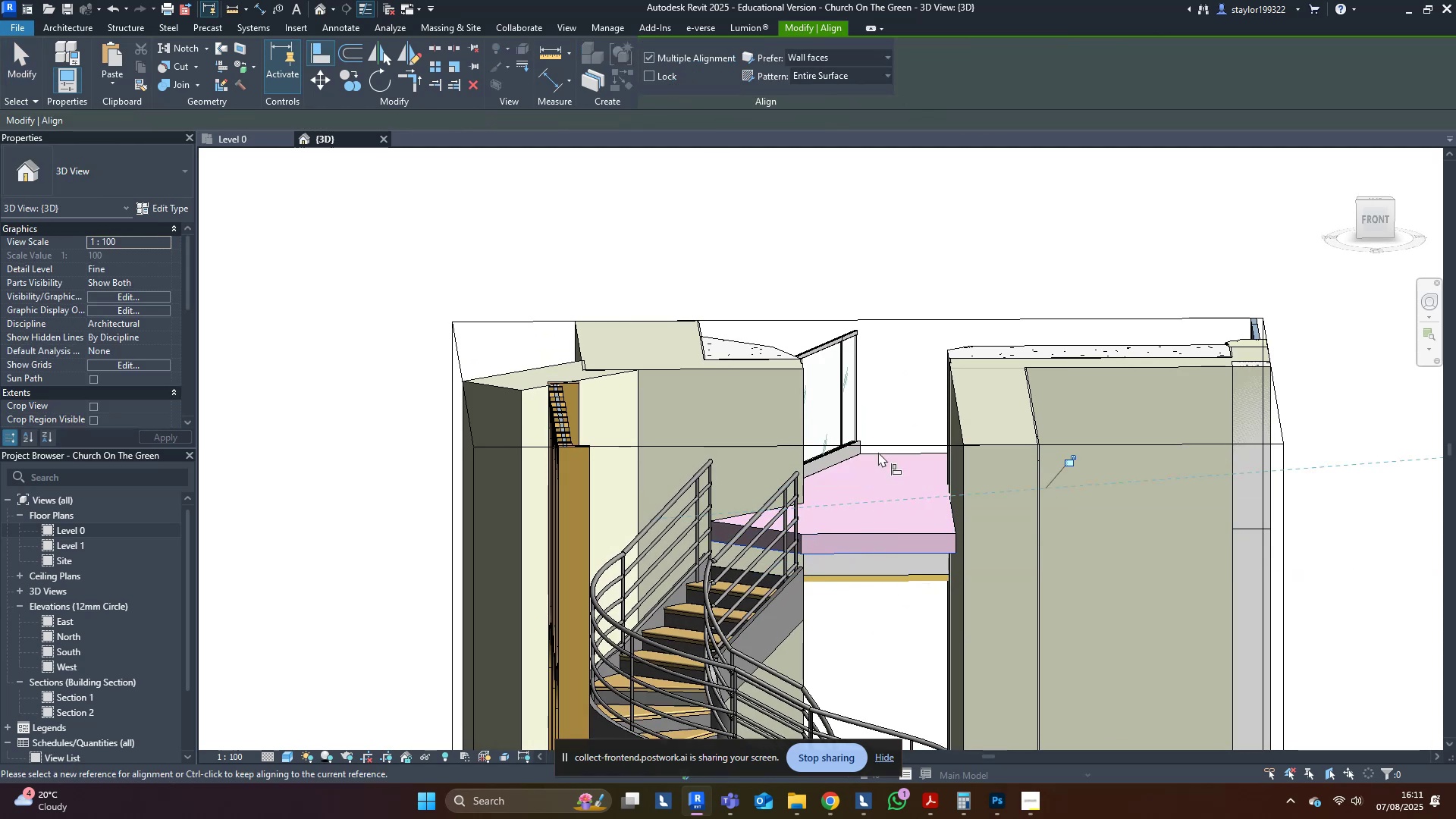 
key(Escape)
 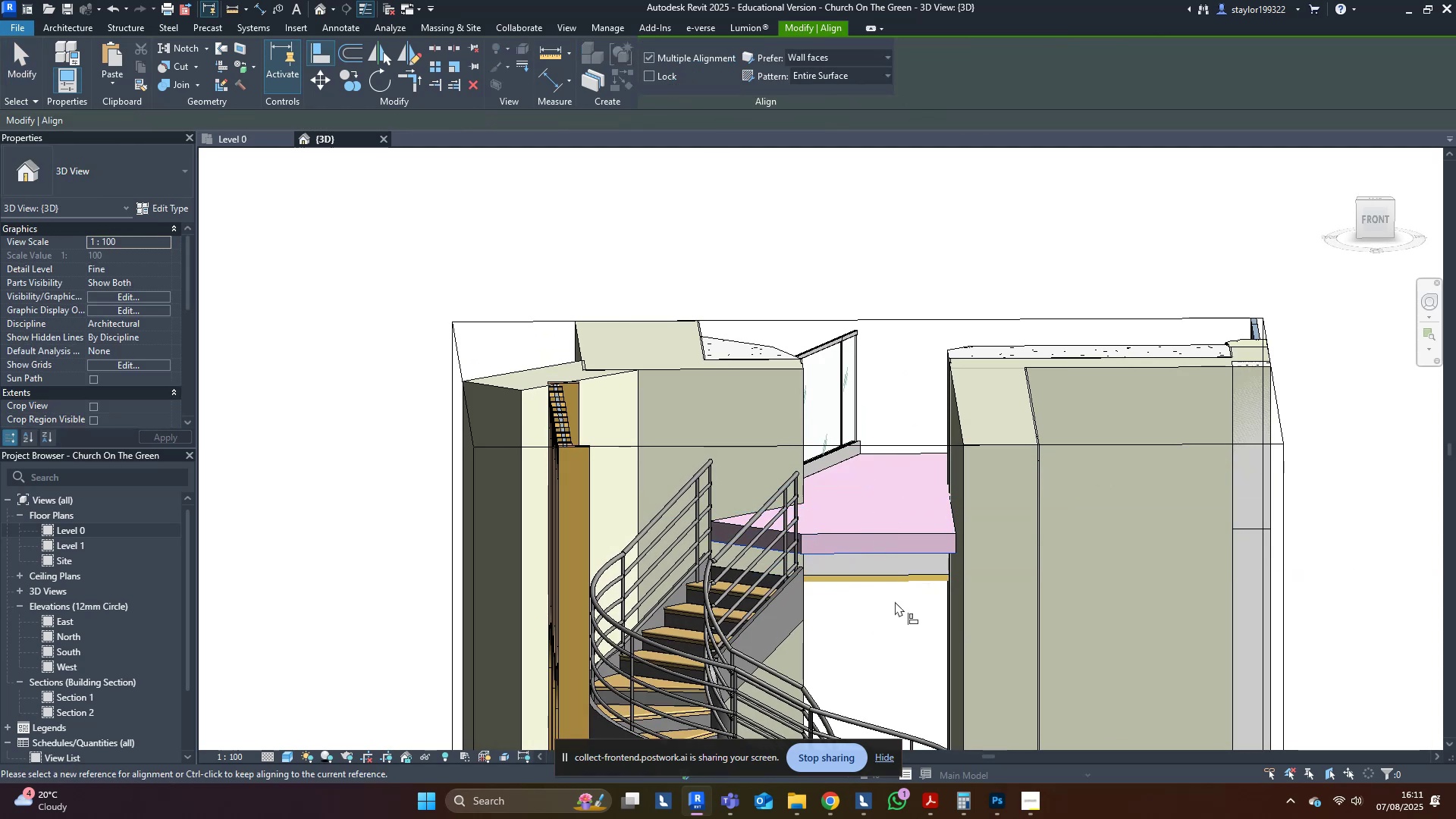 
key(Escape)
 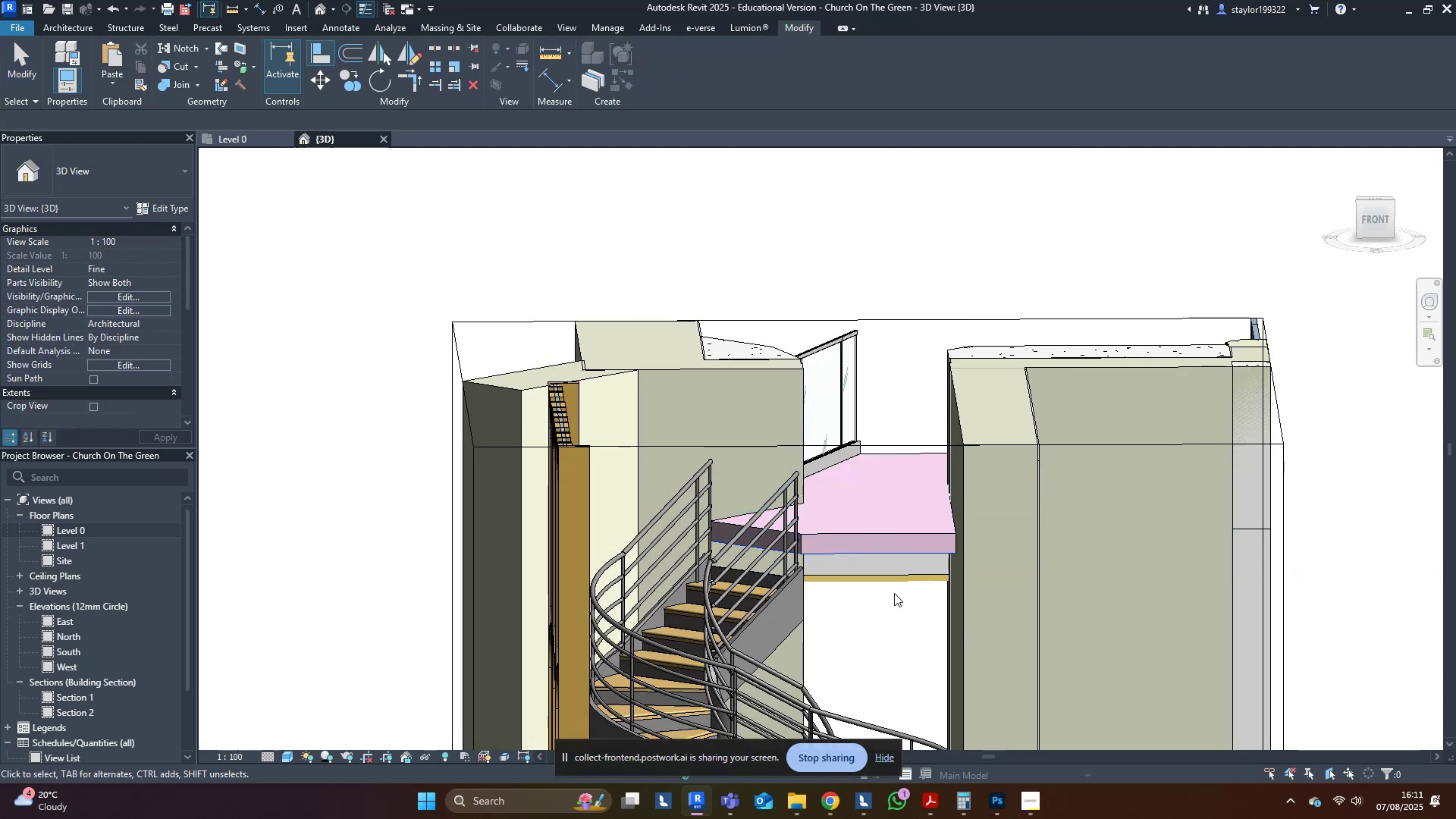 
key(Escape)
 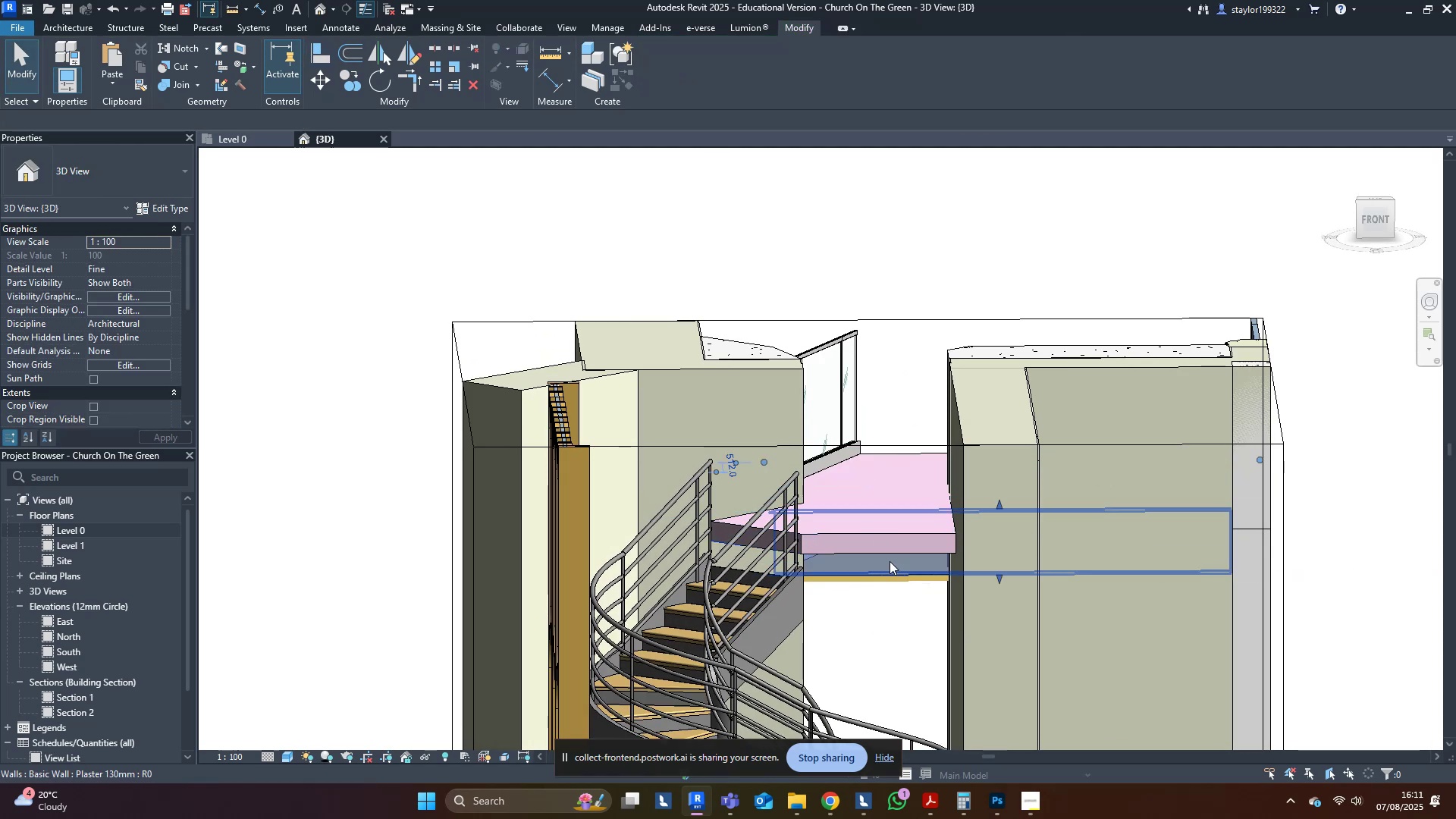 
left_click([890, 561])
 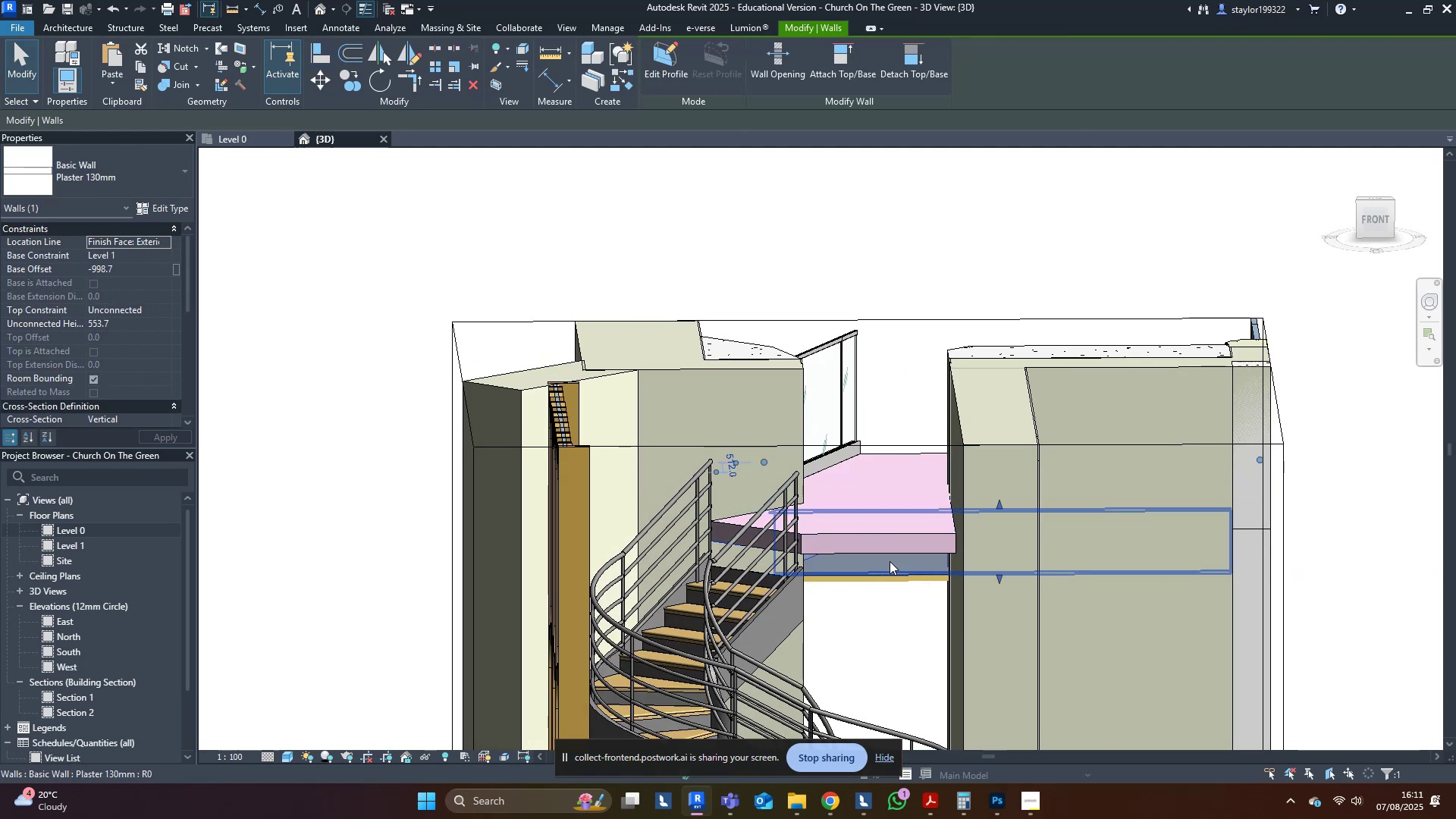 
hold_key(key=ShiftLeft, duration=0.52)
 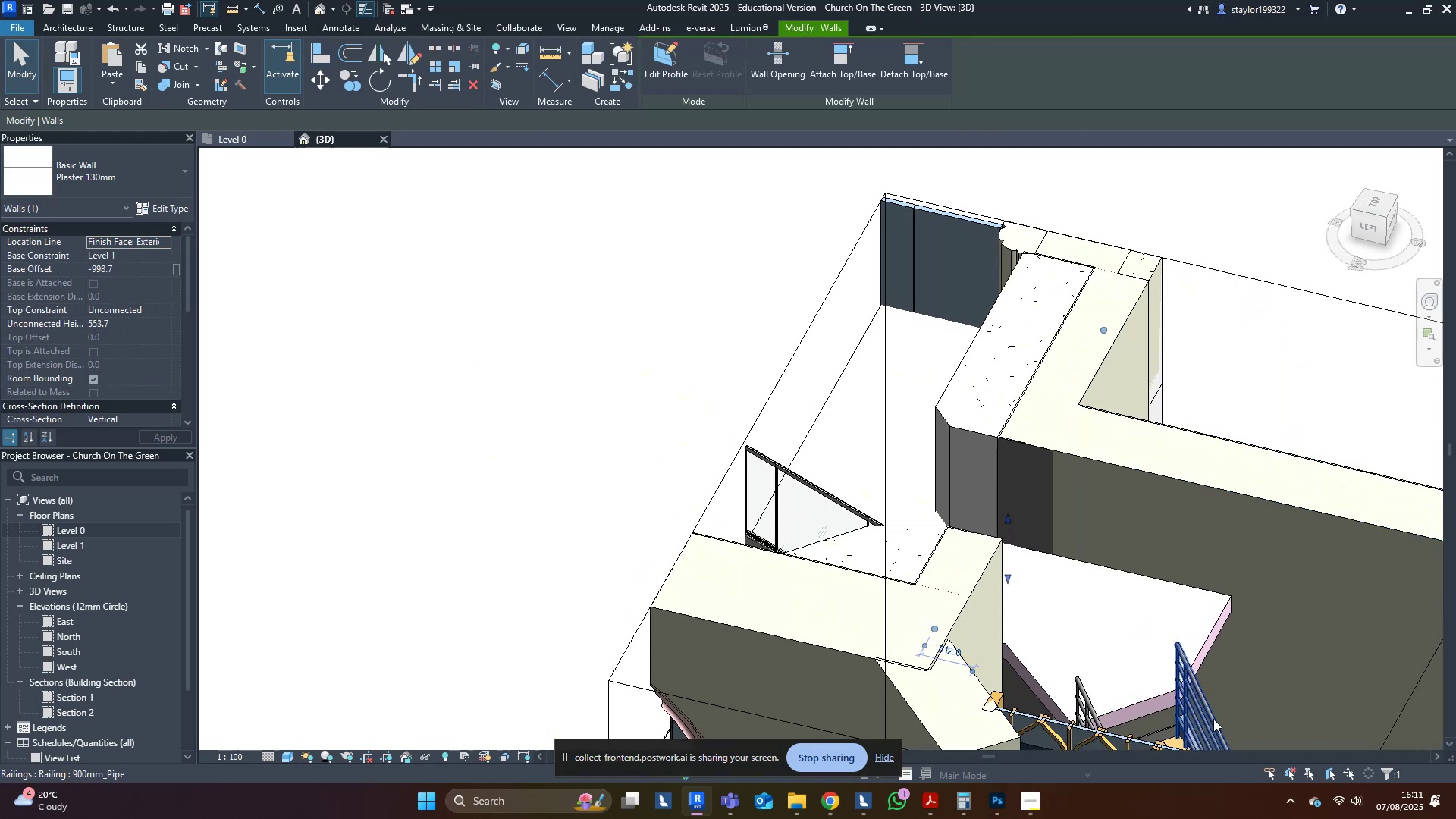 
hold_key(key=ShiftLeft, duration=0.5)
 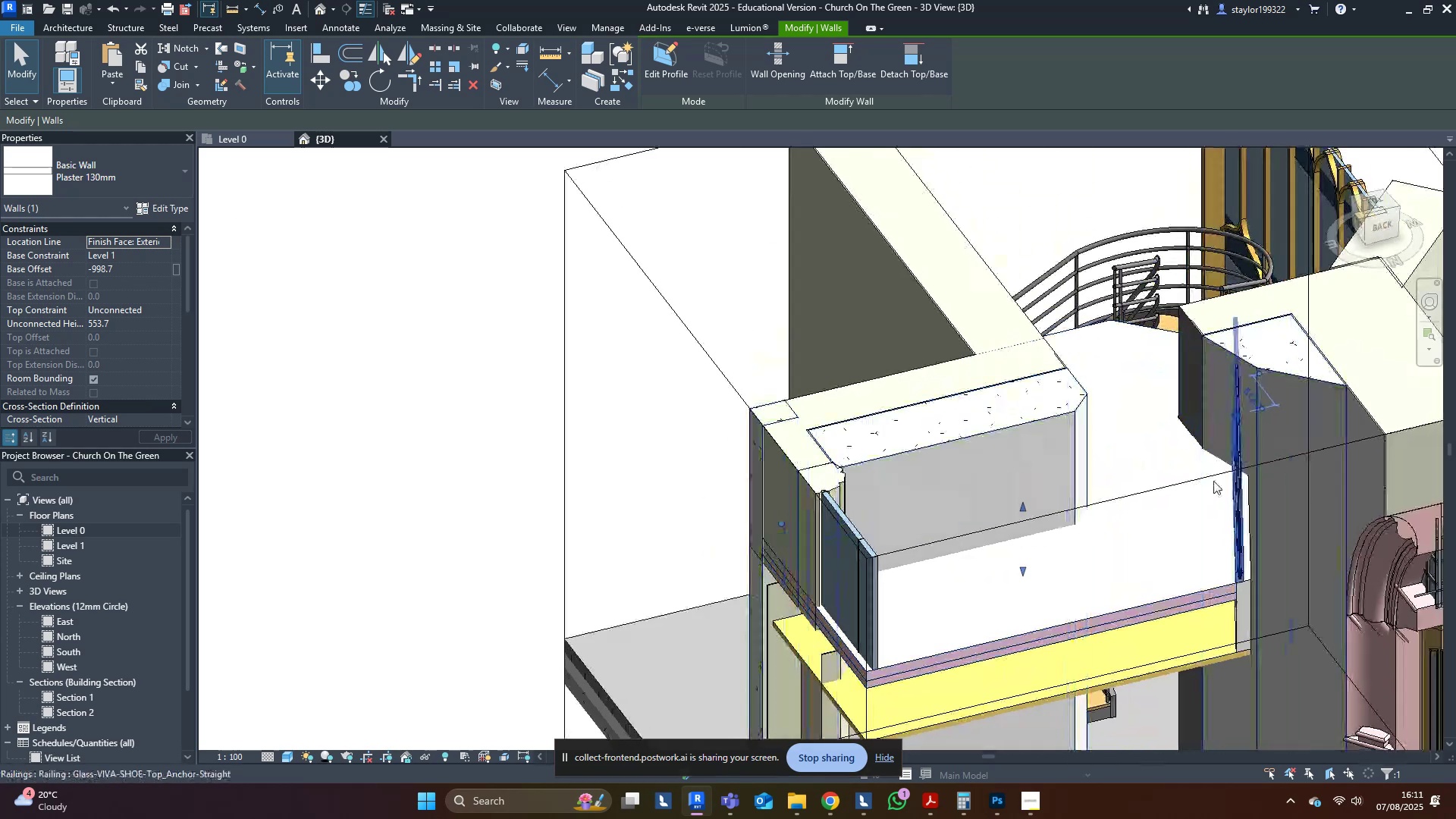 
hold_key(key=ShiftLeft, duration=1.11)
 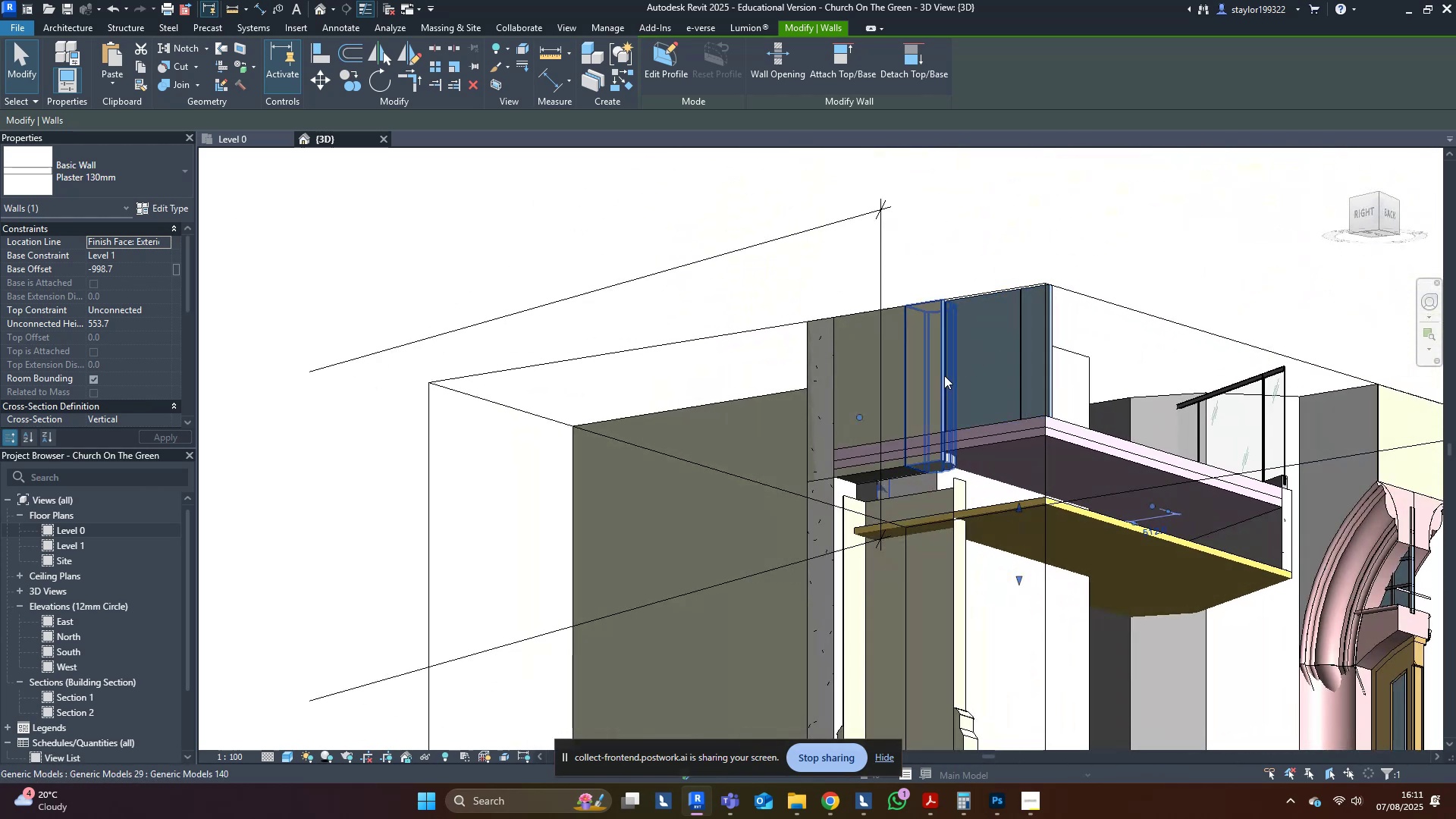 
hold_key(key=ShiftLeft, duration=0.4)
 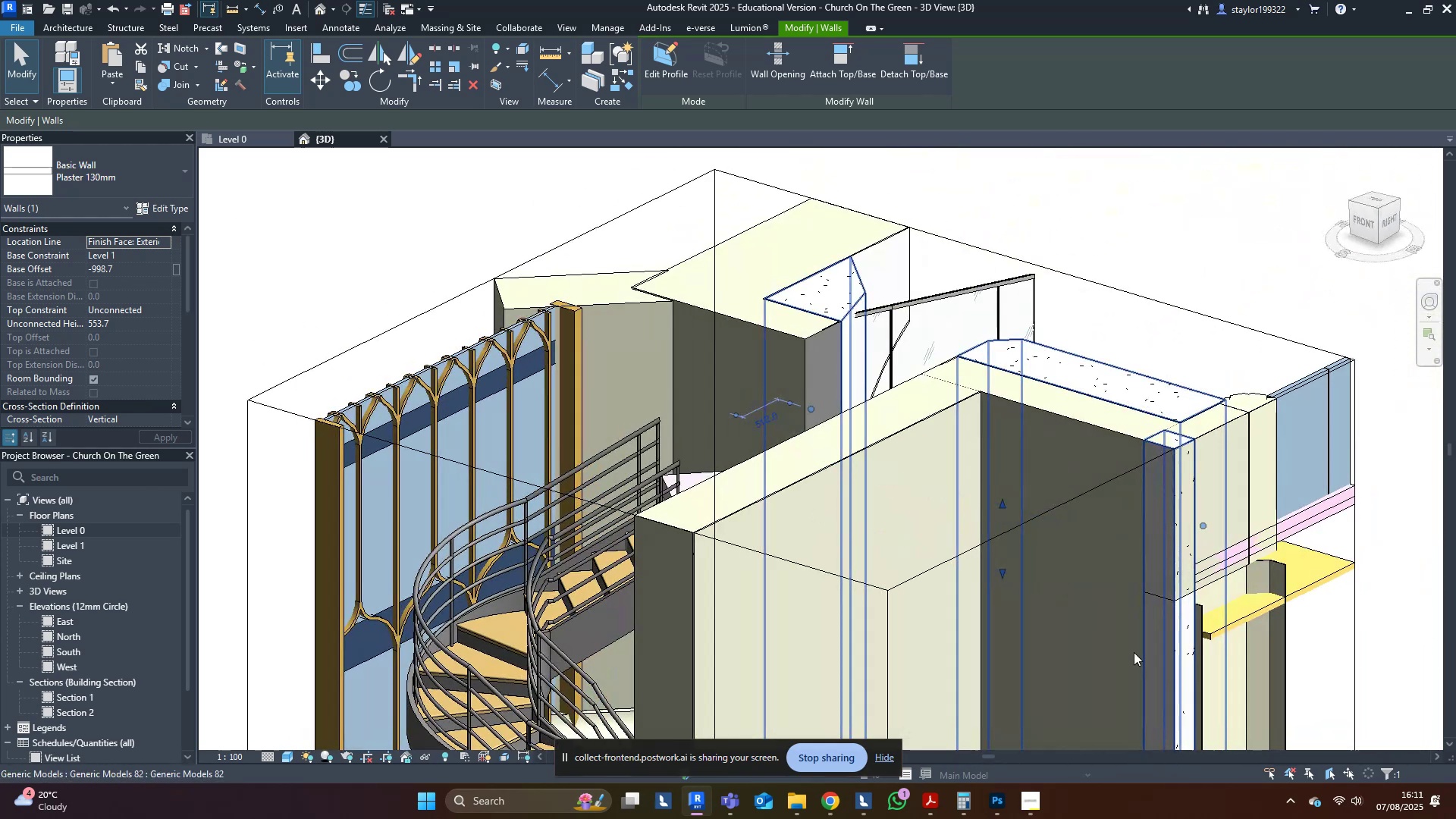 
key(Escape)
 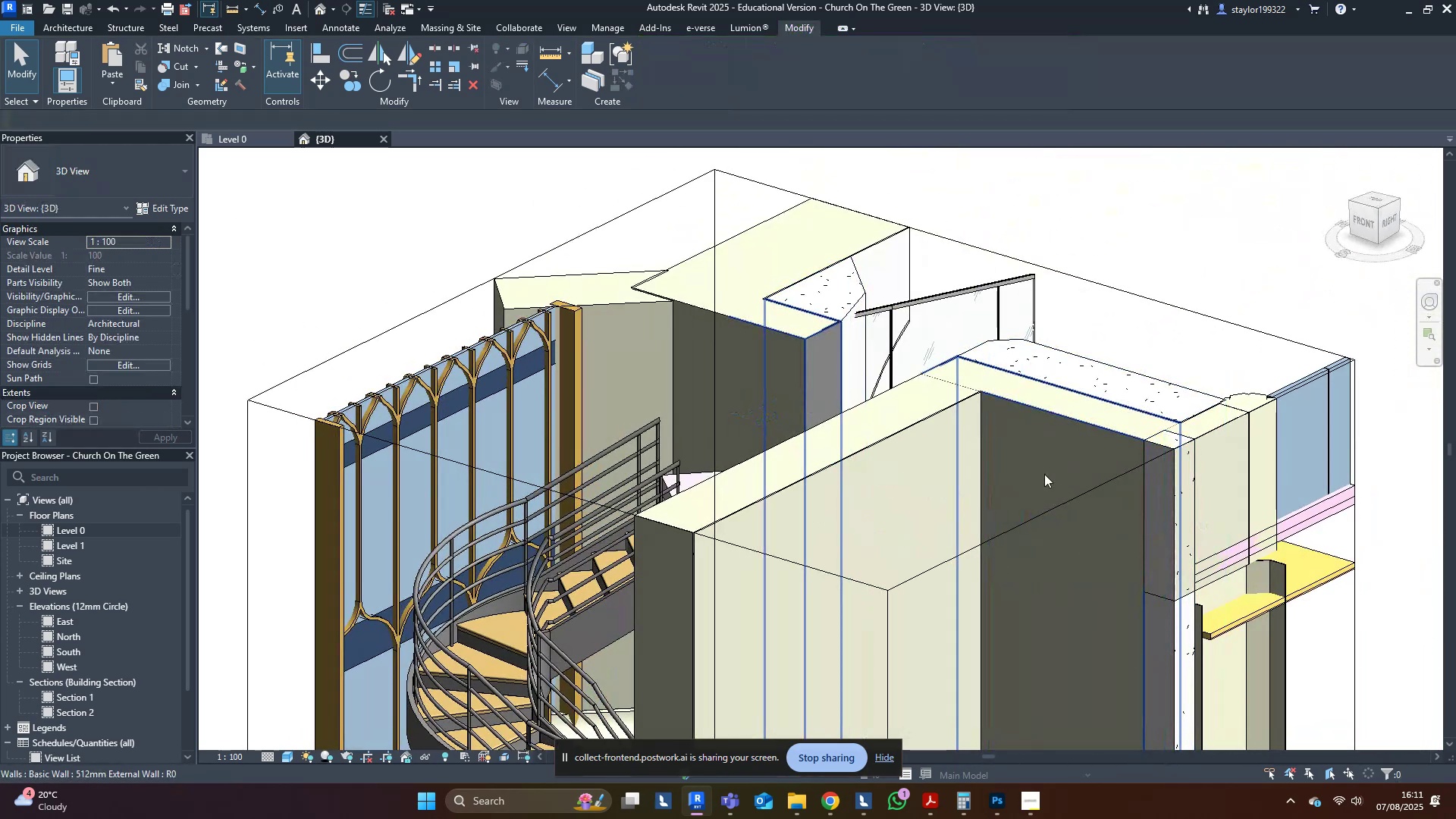 
hold_key(key=ShiftLeft, duration=1.5)
 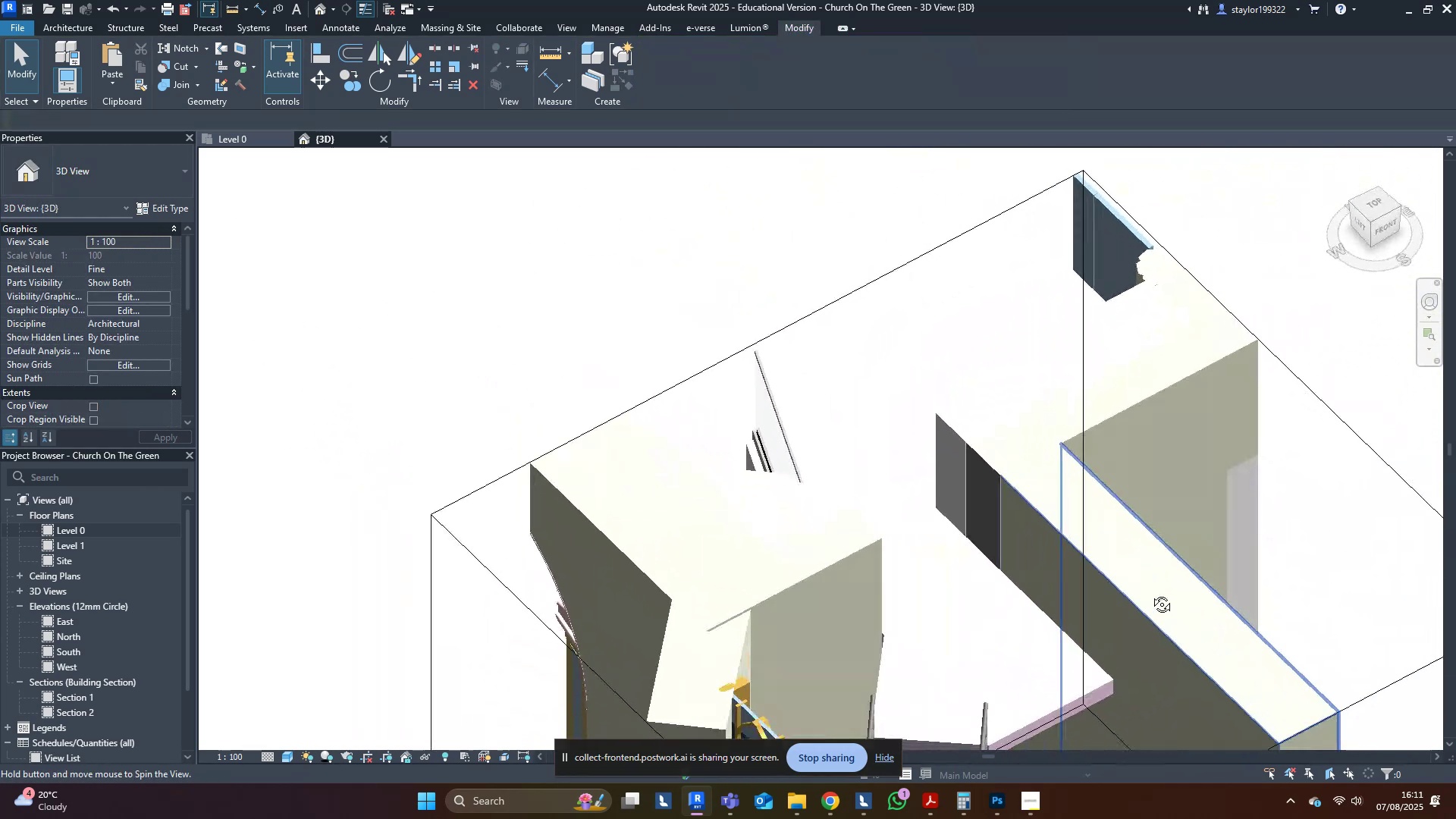 
hold_key(key=ShiftLeft, duration=1.43)
 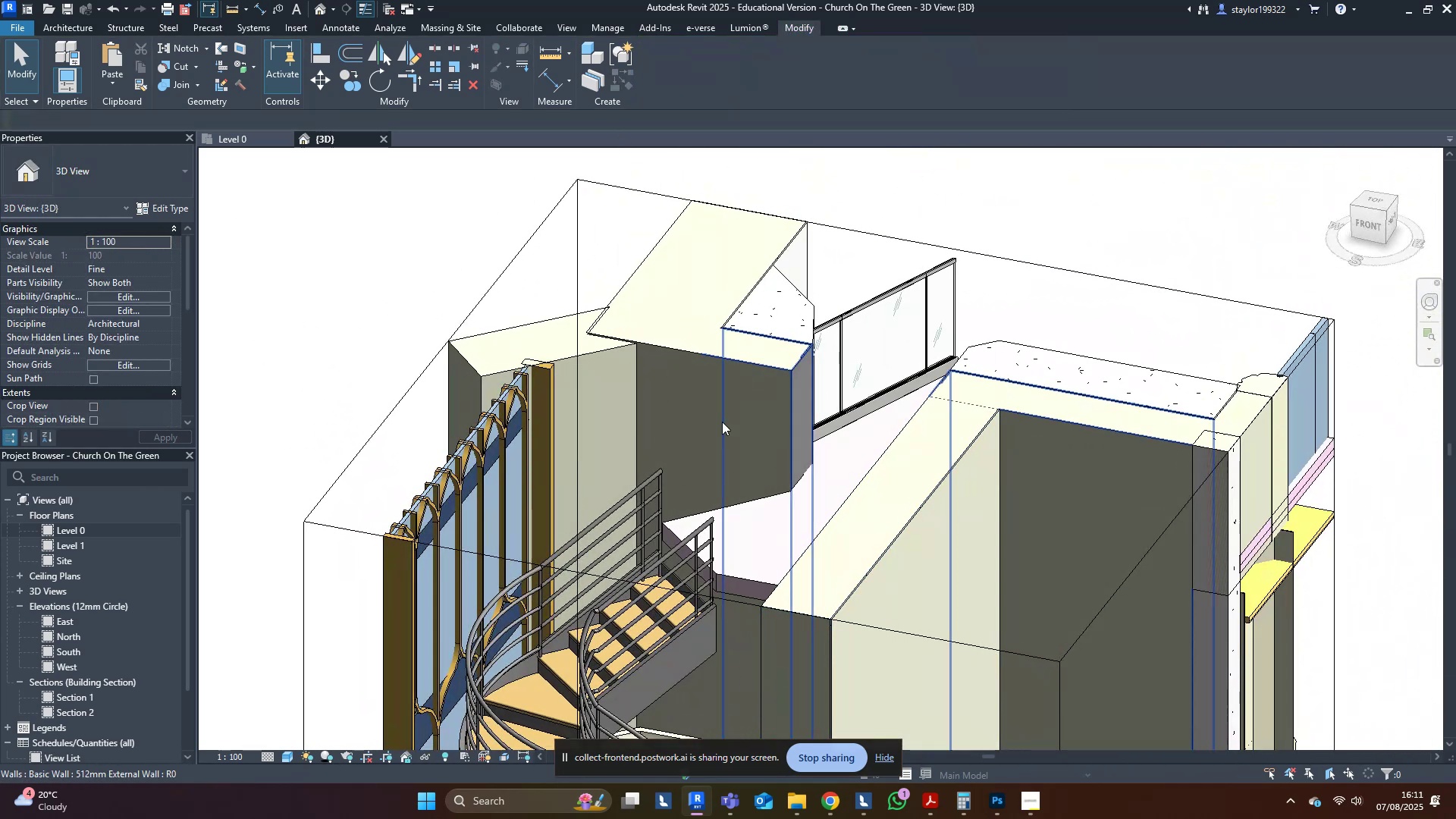 
key(Shift+ShiftLeft)
 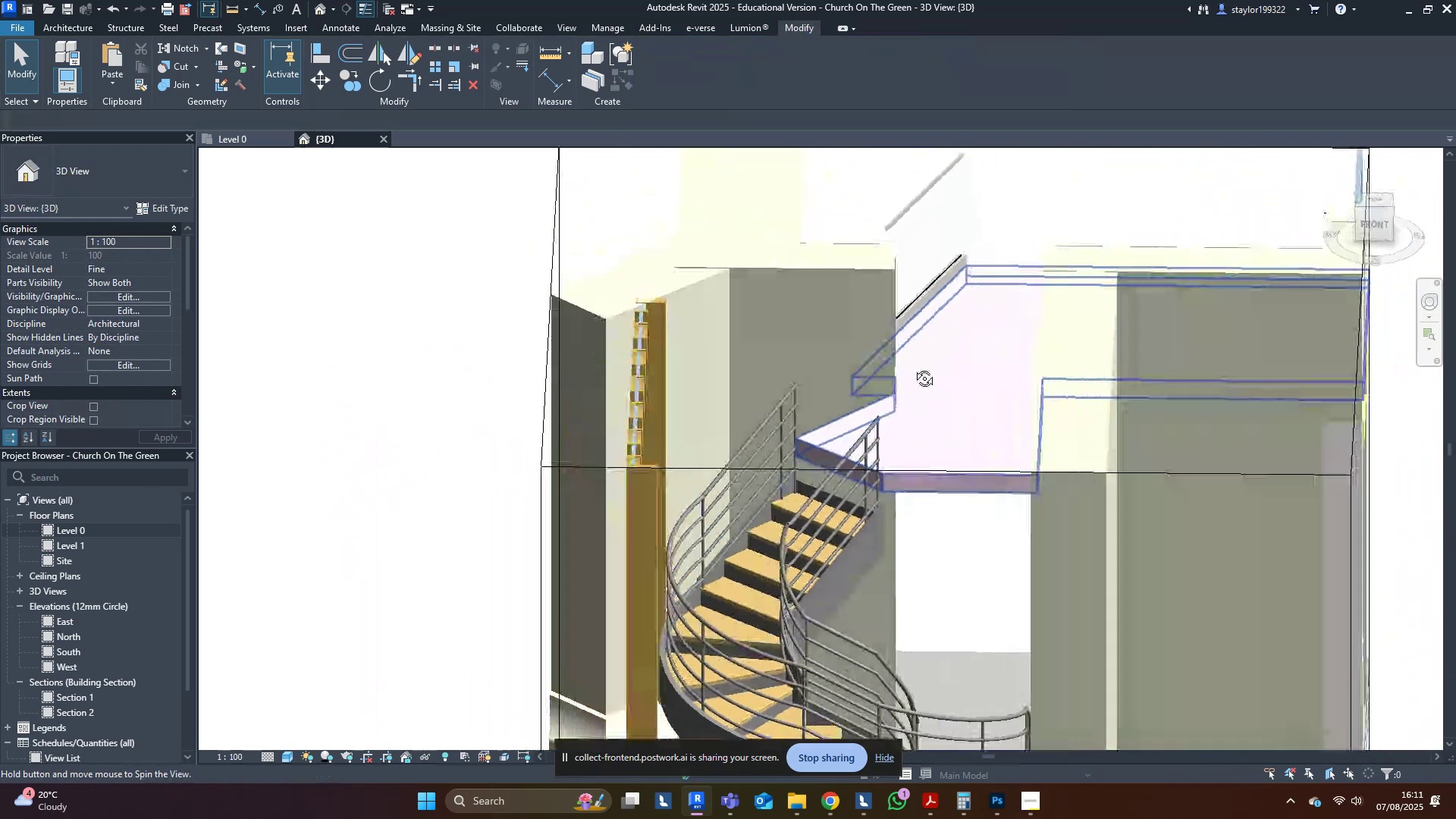 
key(Control+ControlLeft)
 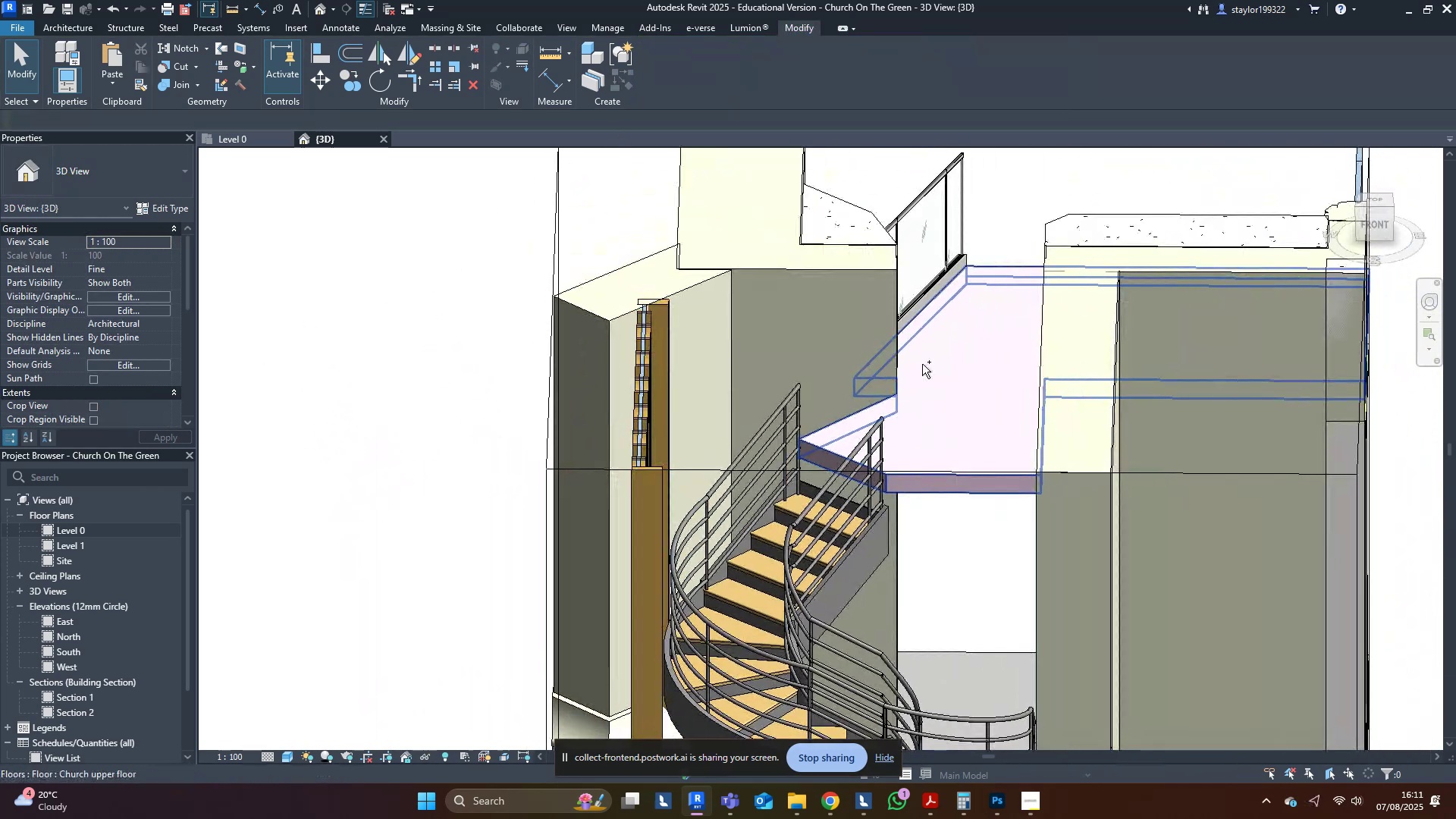 
key(Control+S)
 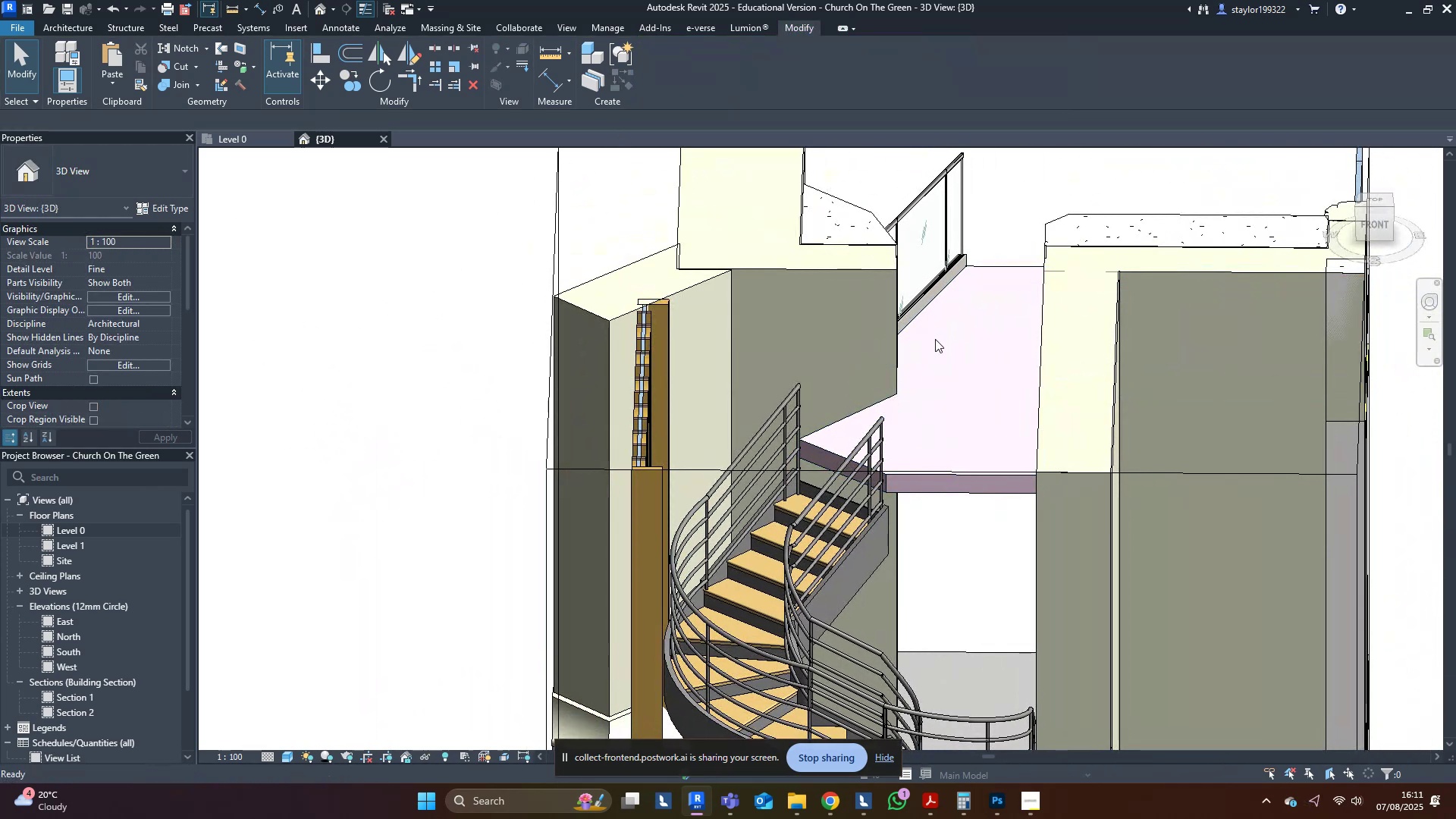 
scroll: coordinate [1084, 413], scroll_direction: down, amount: 3.0
 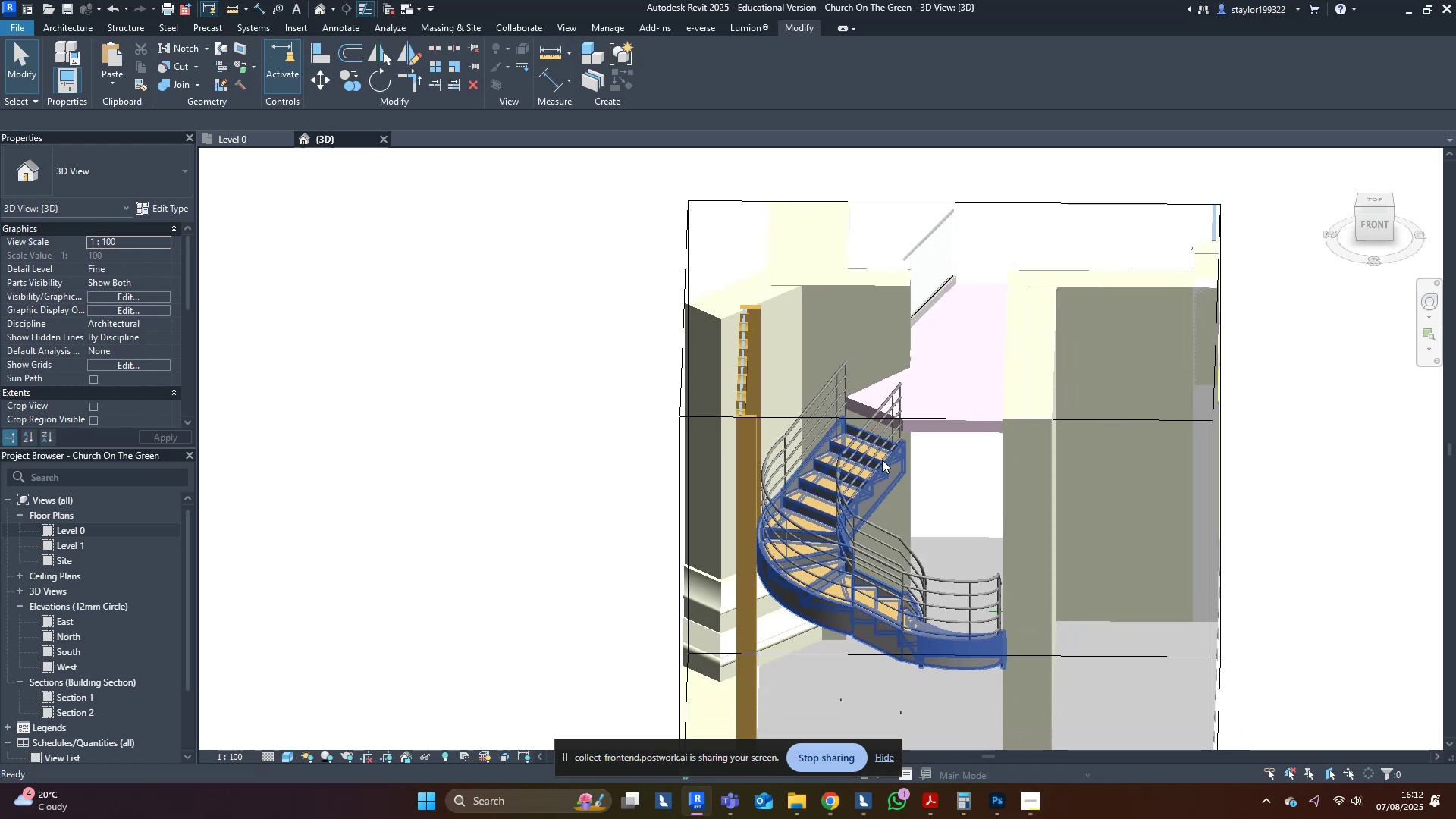 
scroll: coordinate [823, 461], scroll_direction: up, amount: 3.0
 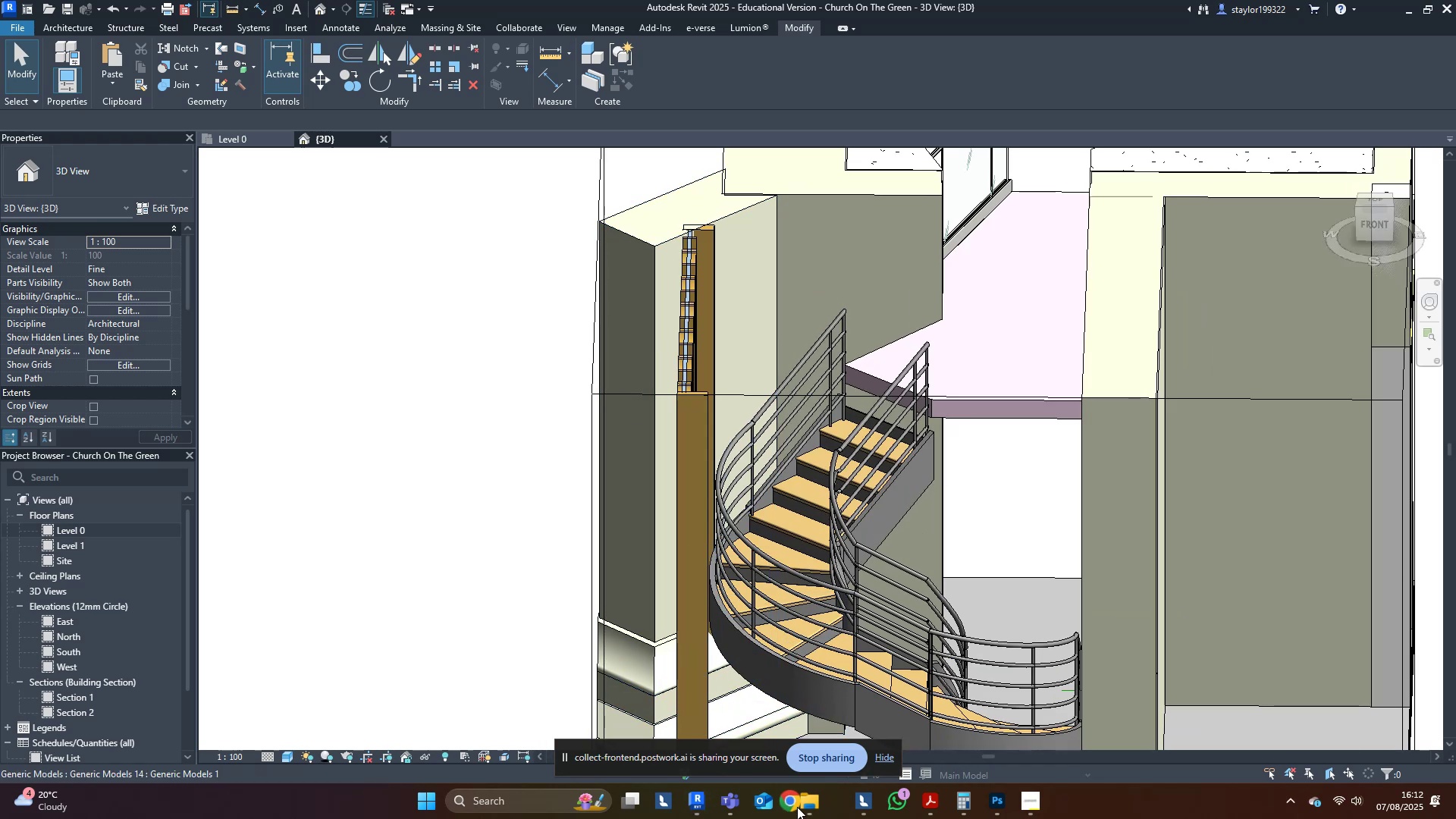 
left_click([822, 808])
 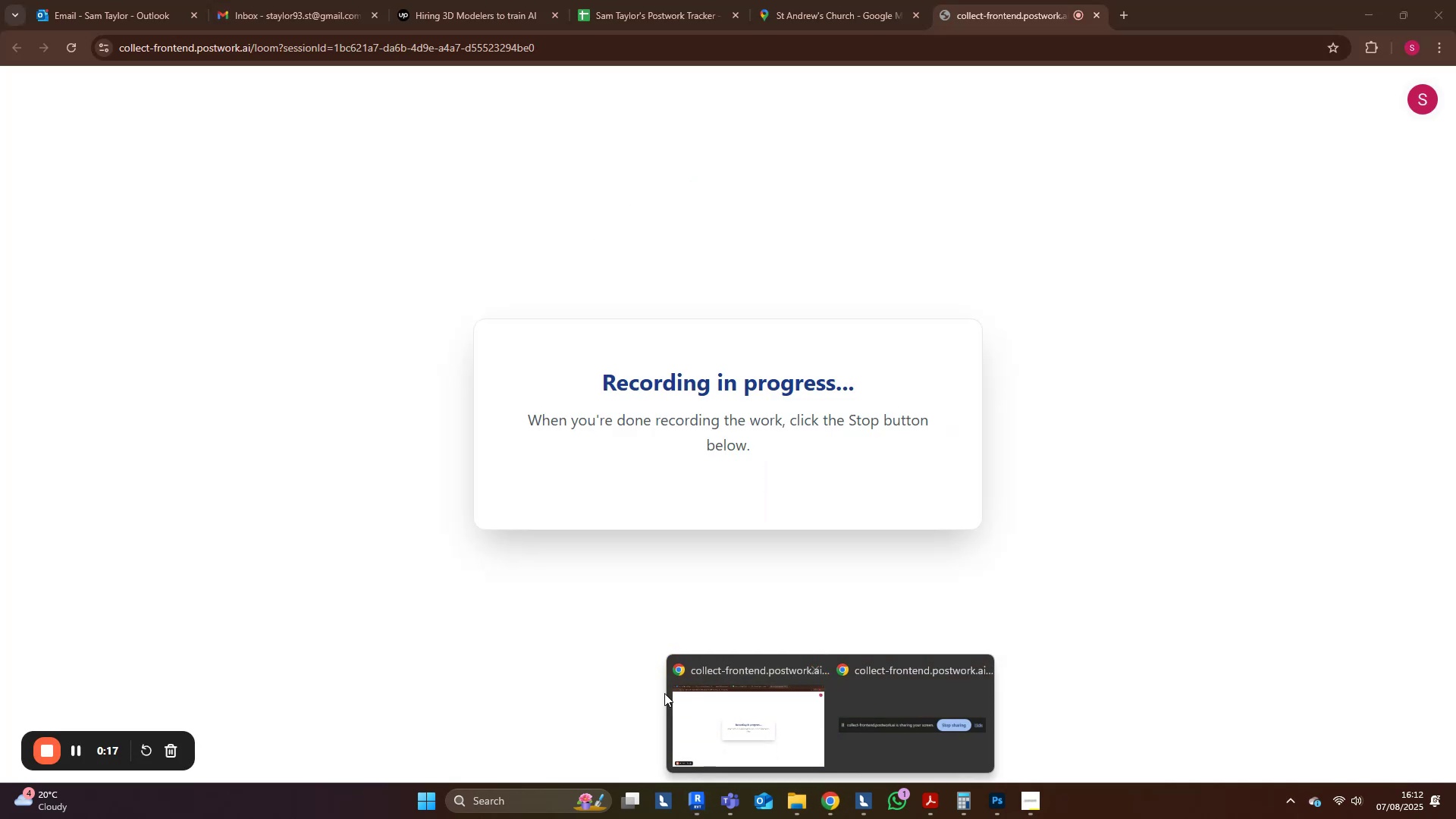 
left_click([686, 692])
 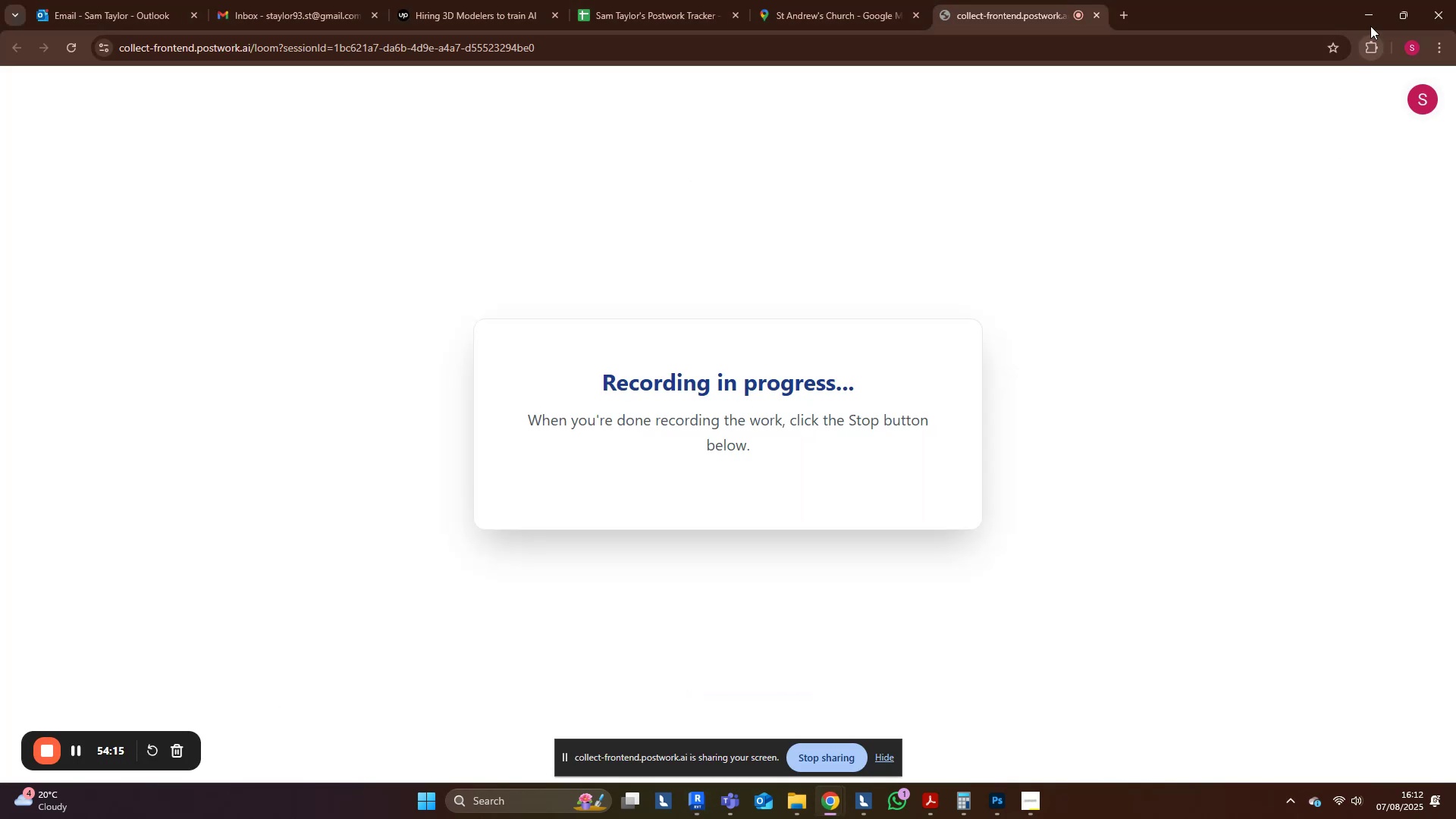 
left_click([1369, 20])
 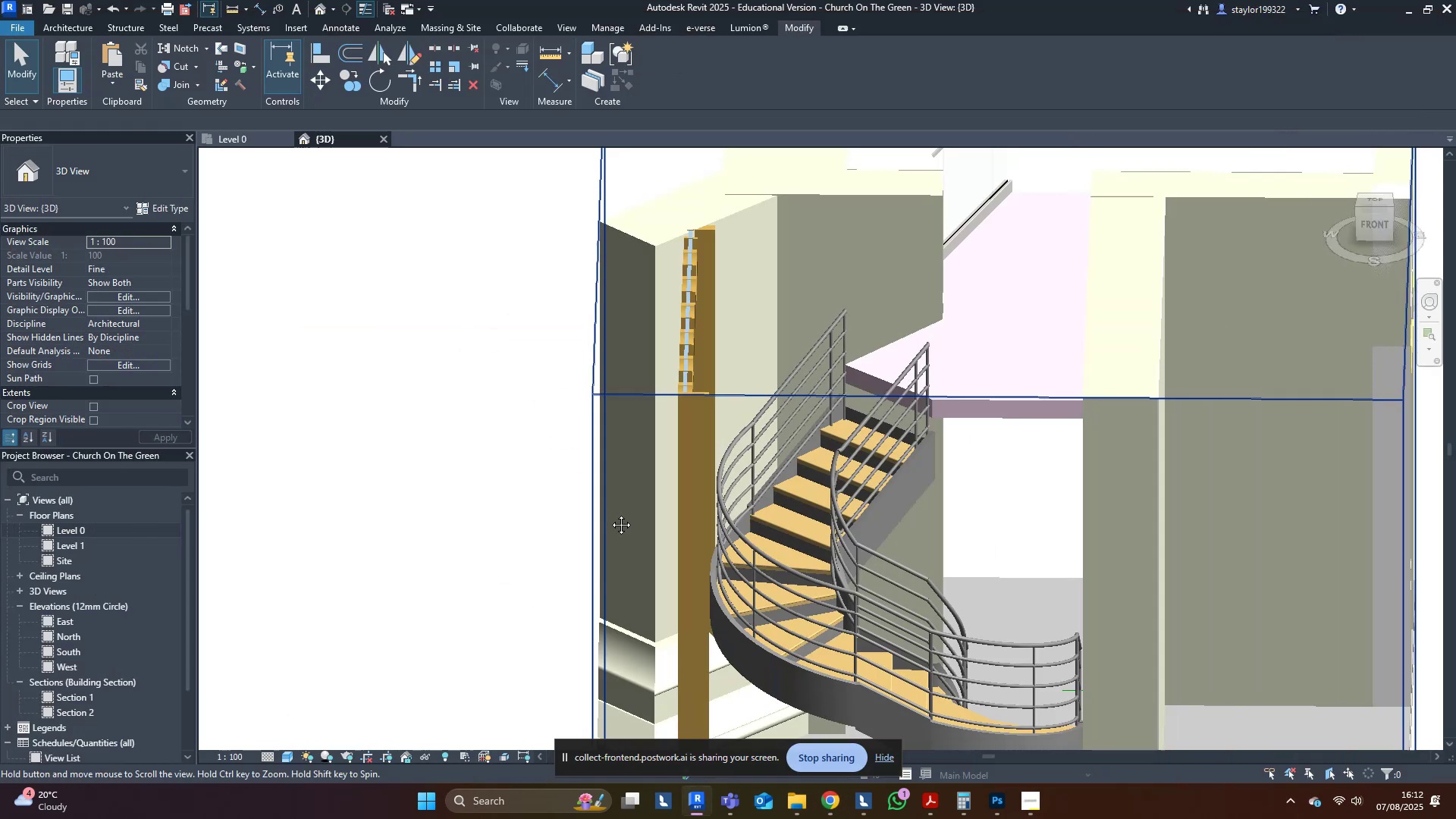 
scroll: coordinate [806, 495], scroll_direction: up, amount: 3.0
 